 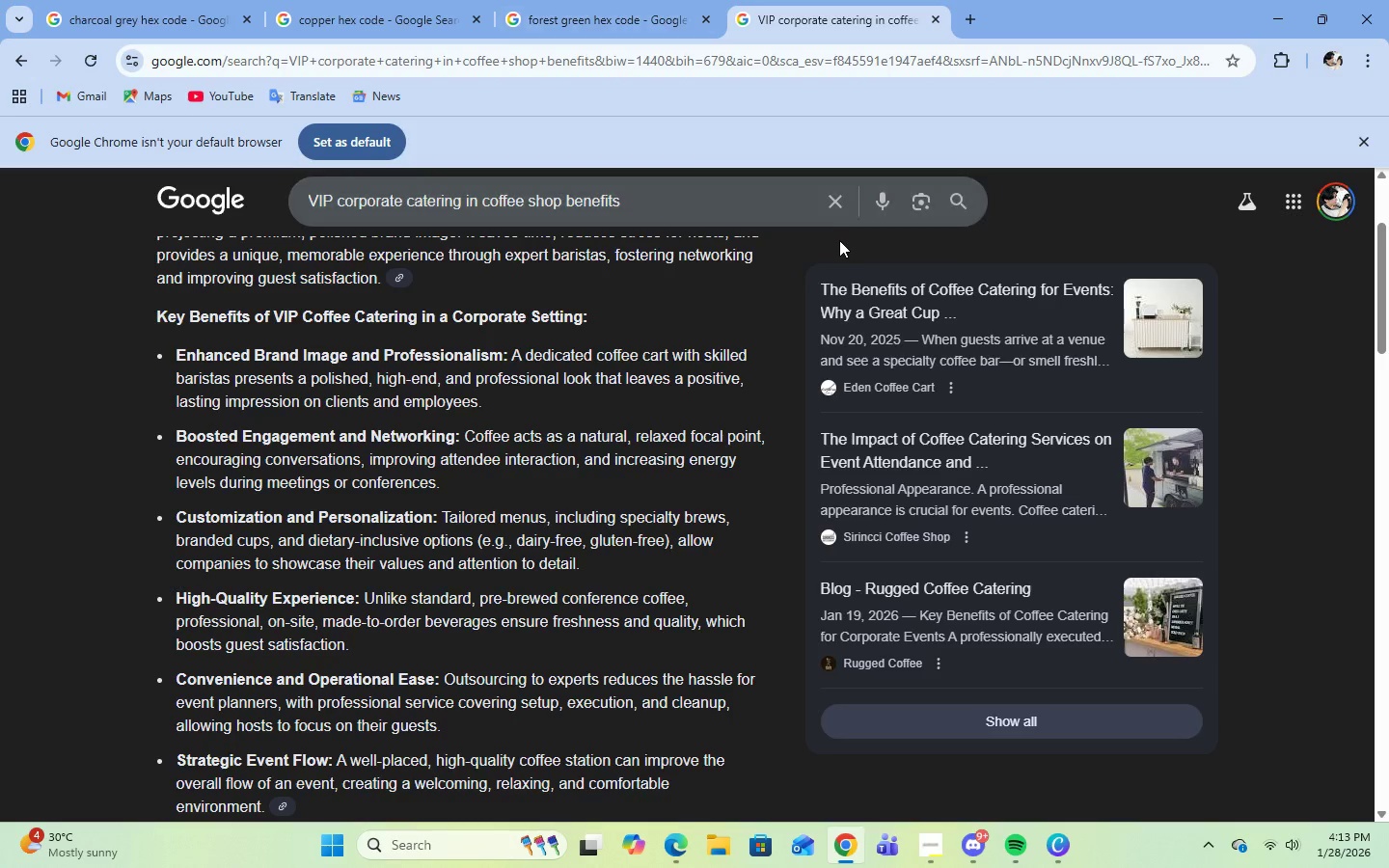 
left_click([823, 200])
 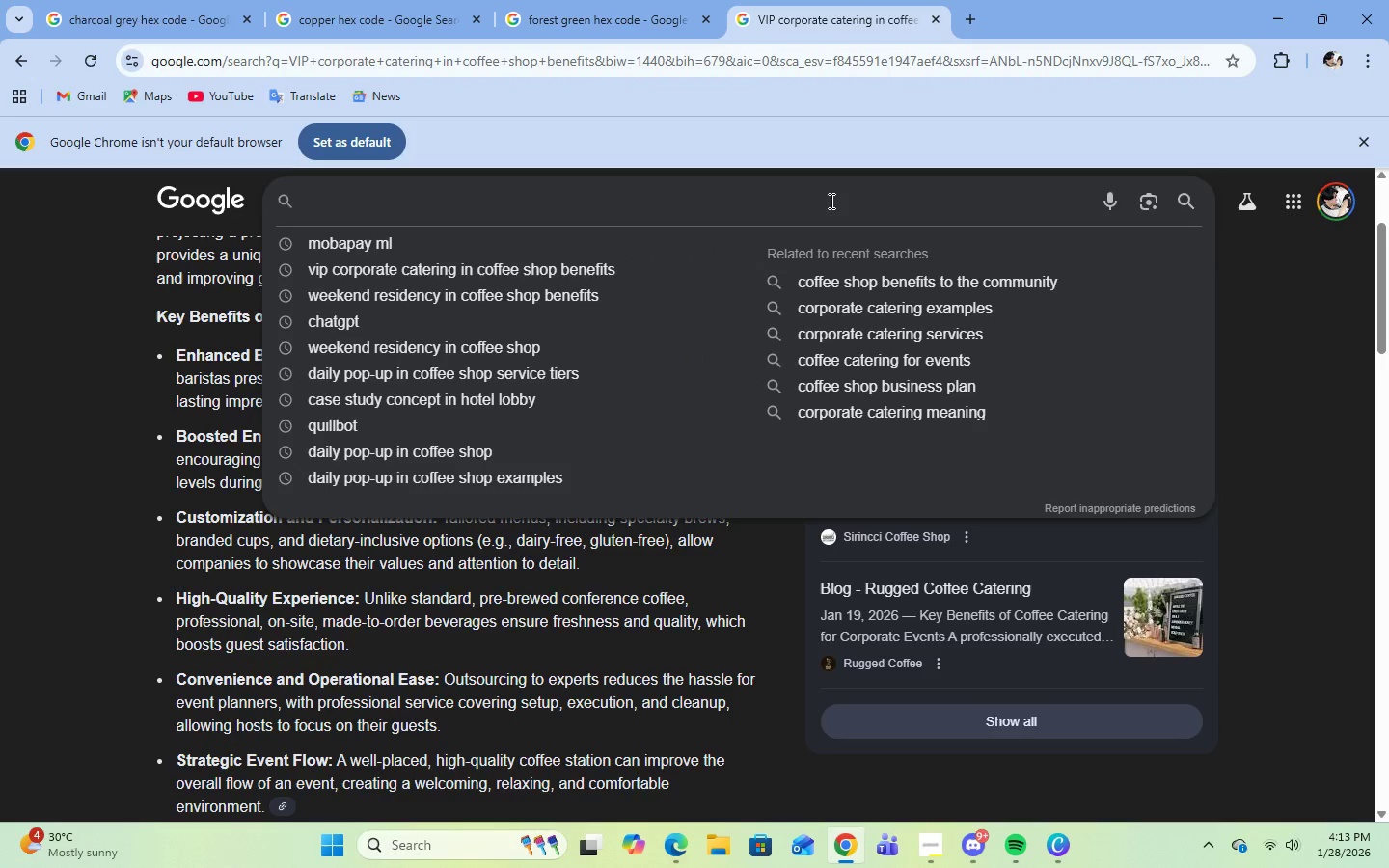 
type(waste reduction and compostale footrp)
key(Backspace)
key(Backspace)
 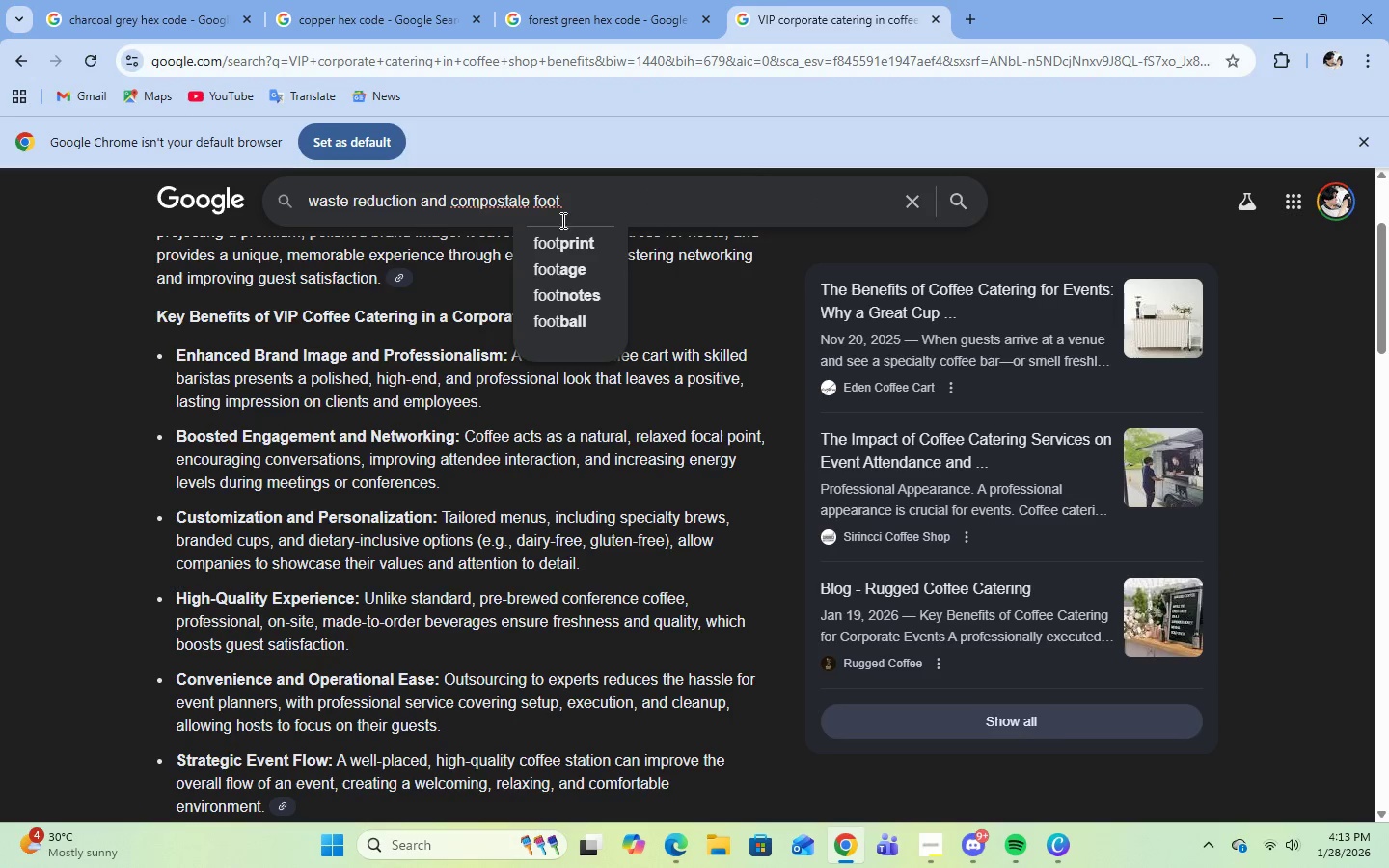 
left_click([545, 254])
 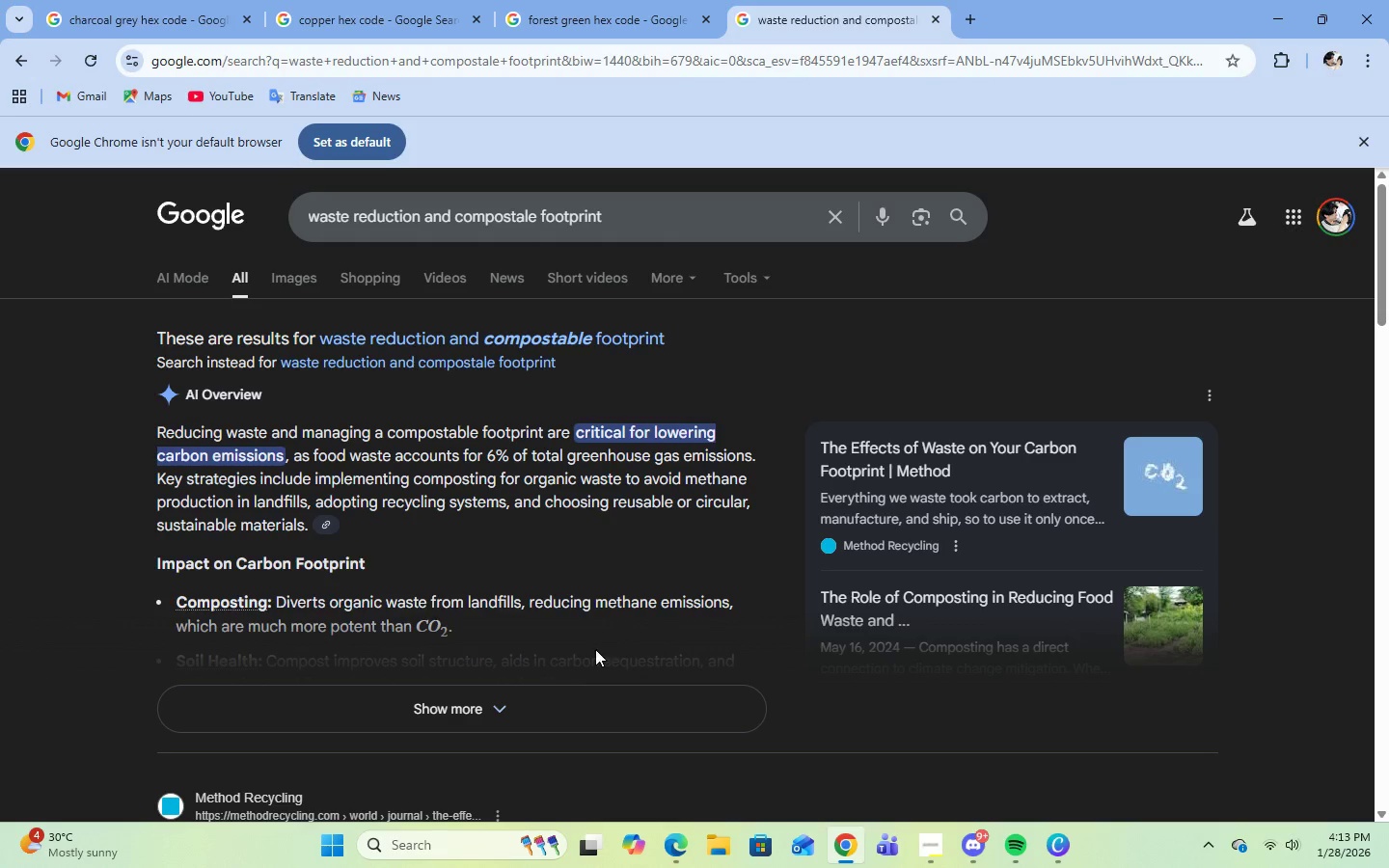 
left_click([509, 705])
 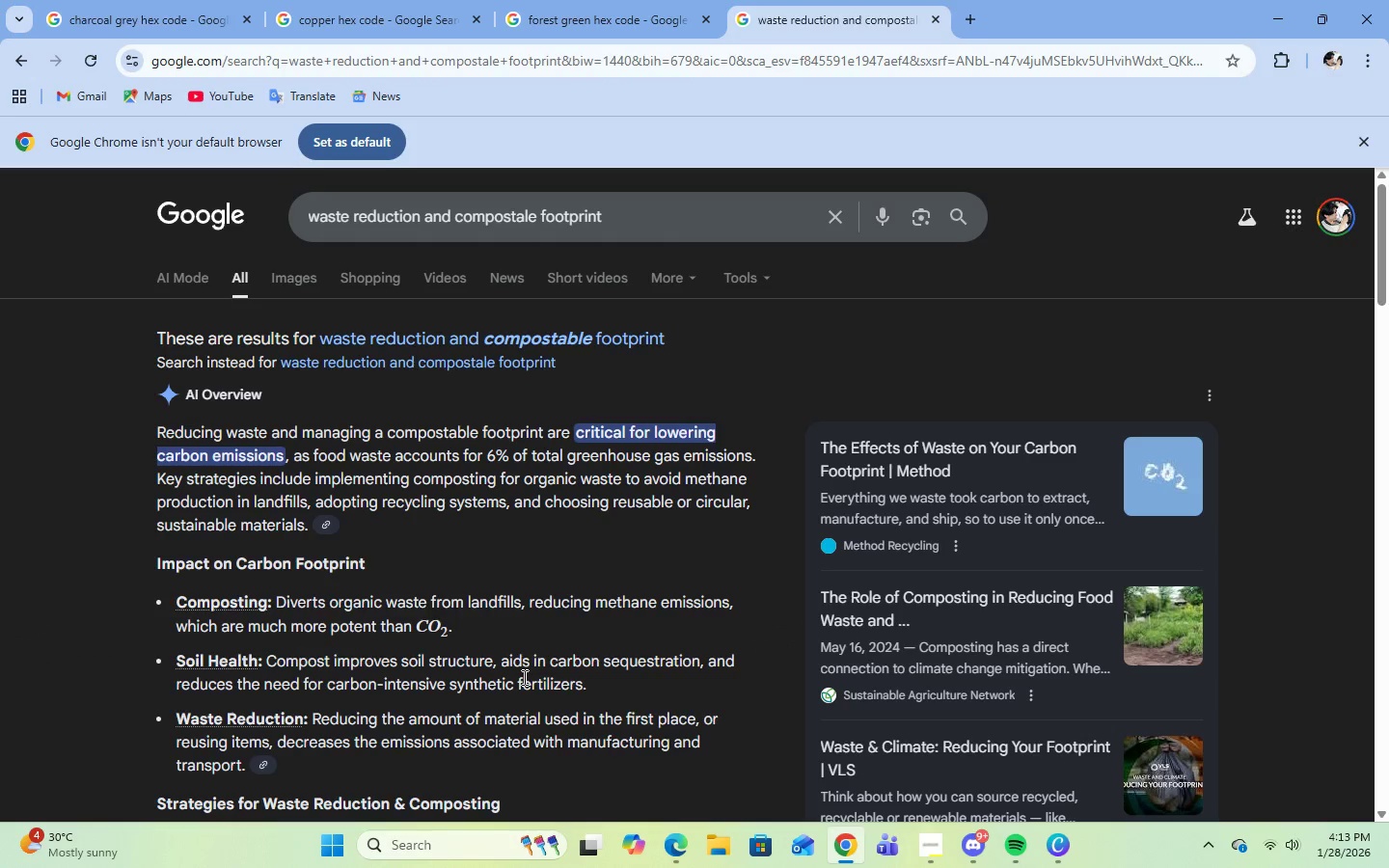 
scroll: coordinate [523, 677], scroll_direction: down, amount: 1.0
 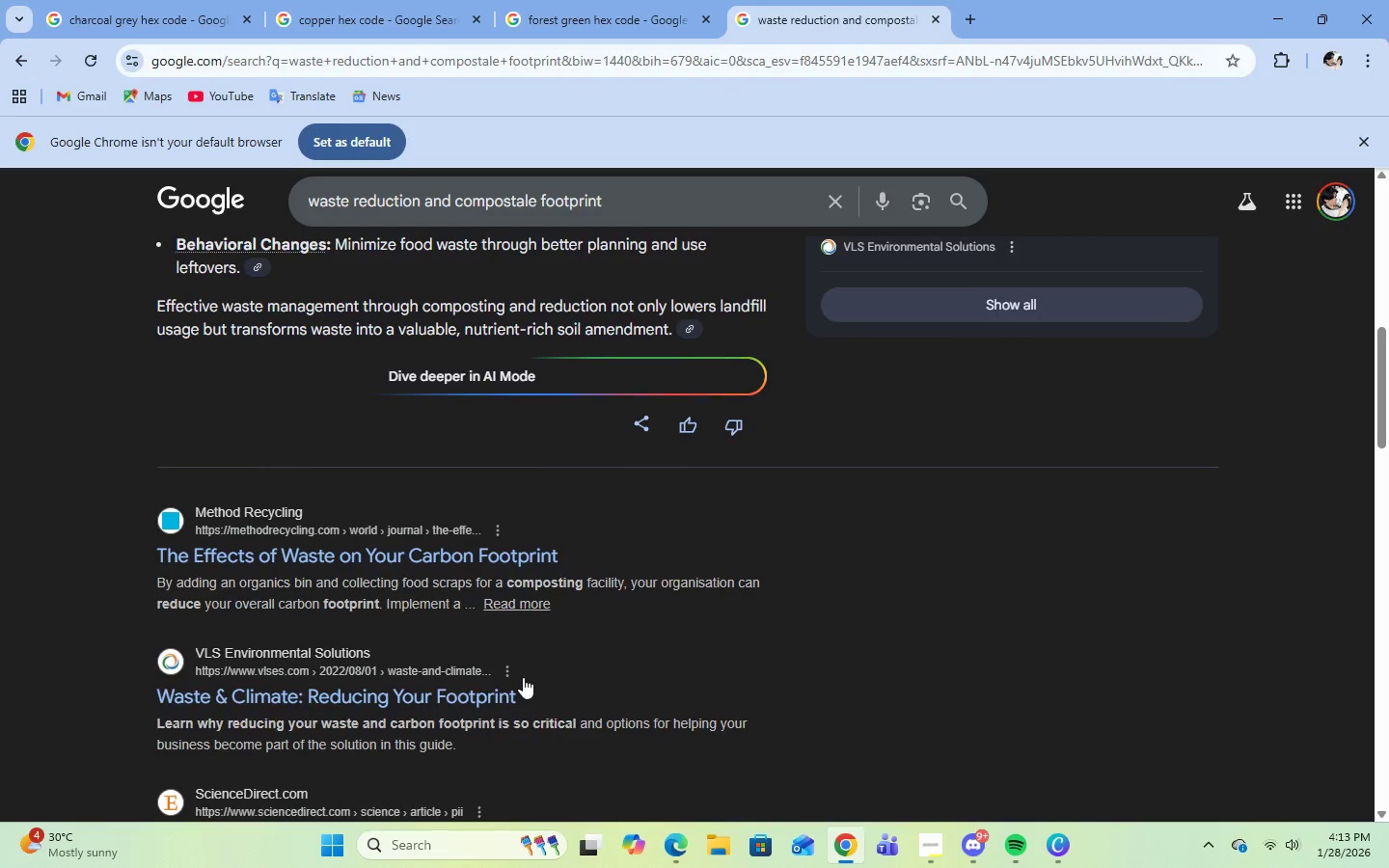 
left_click([1042, 842])
 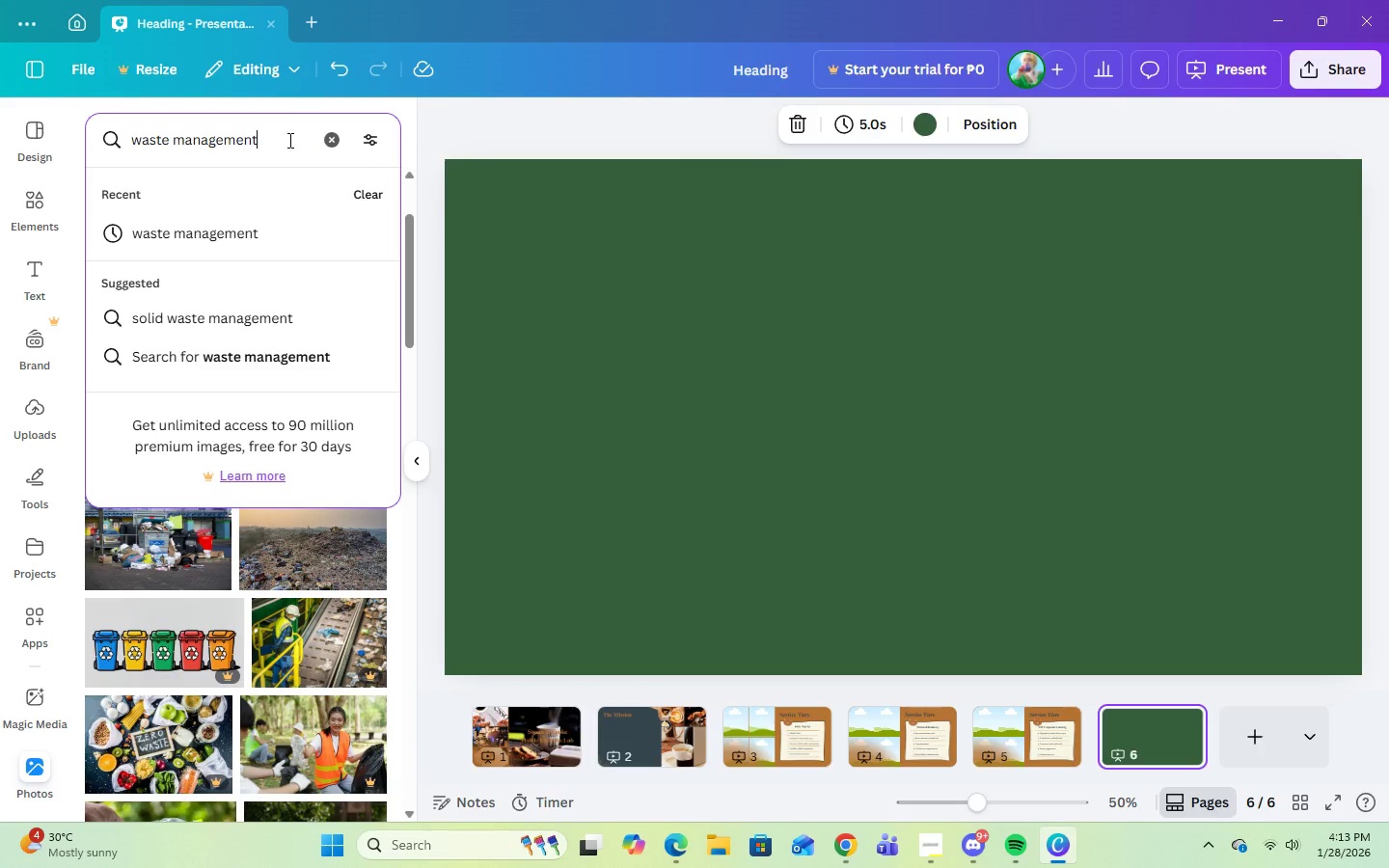 
key(Backspace)
key(Backspace)
type(e)
key(Backspace)
type(re)
 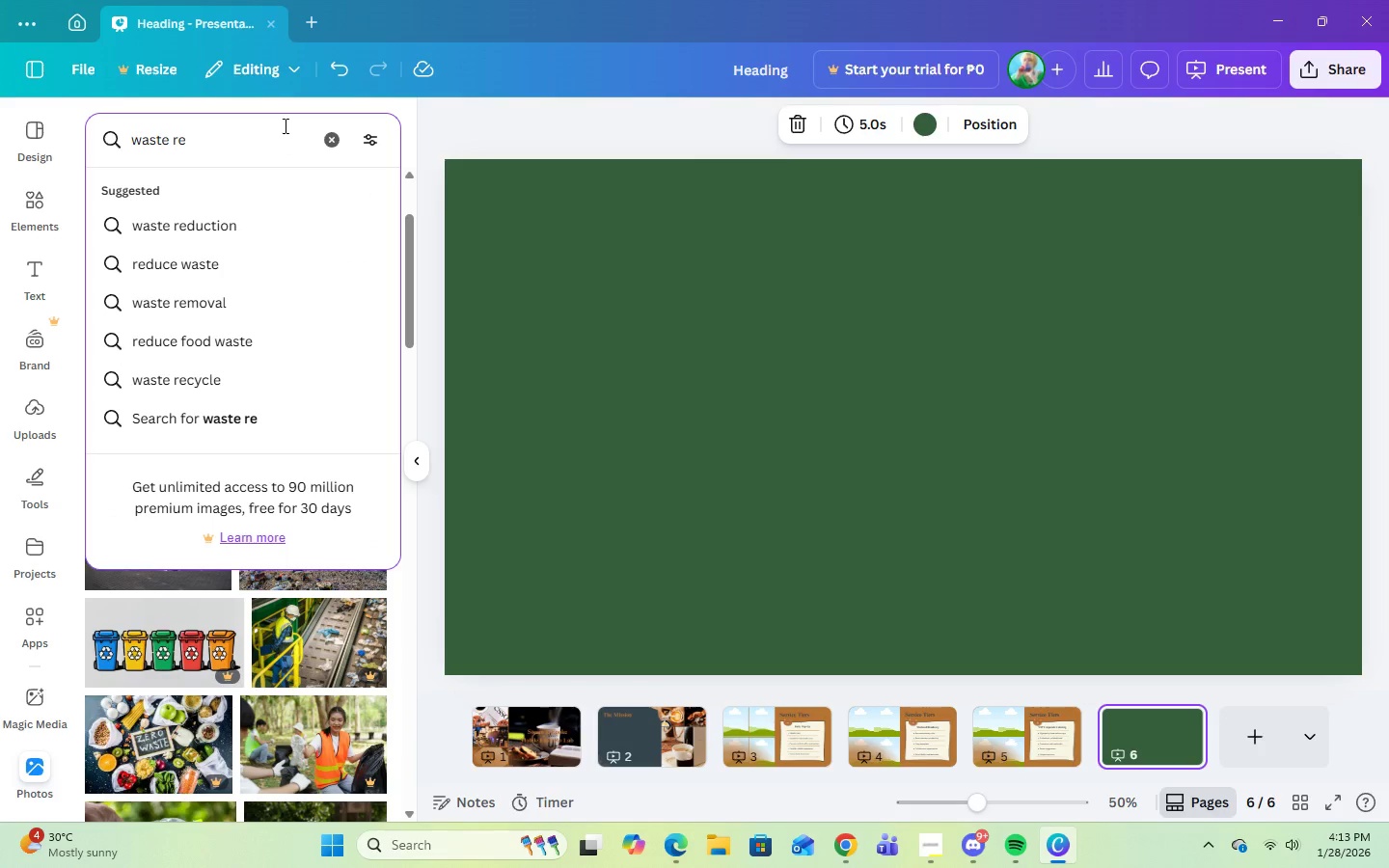 
left_click([190, 230])
 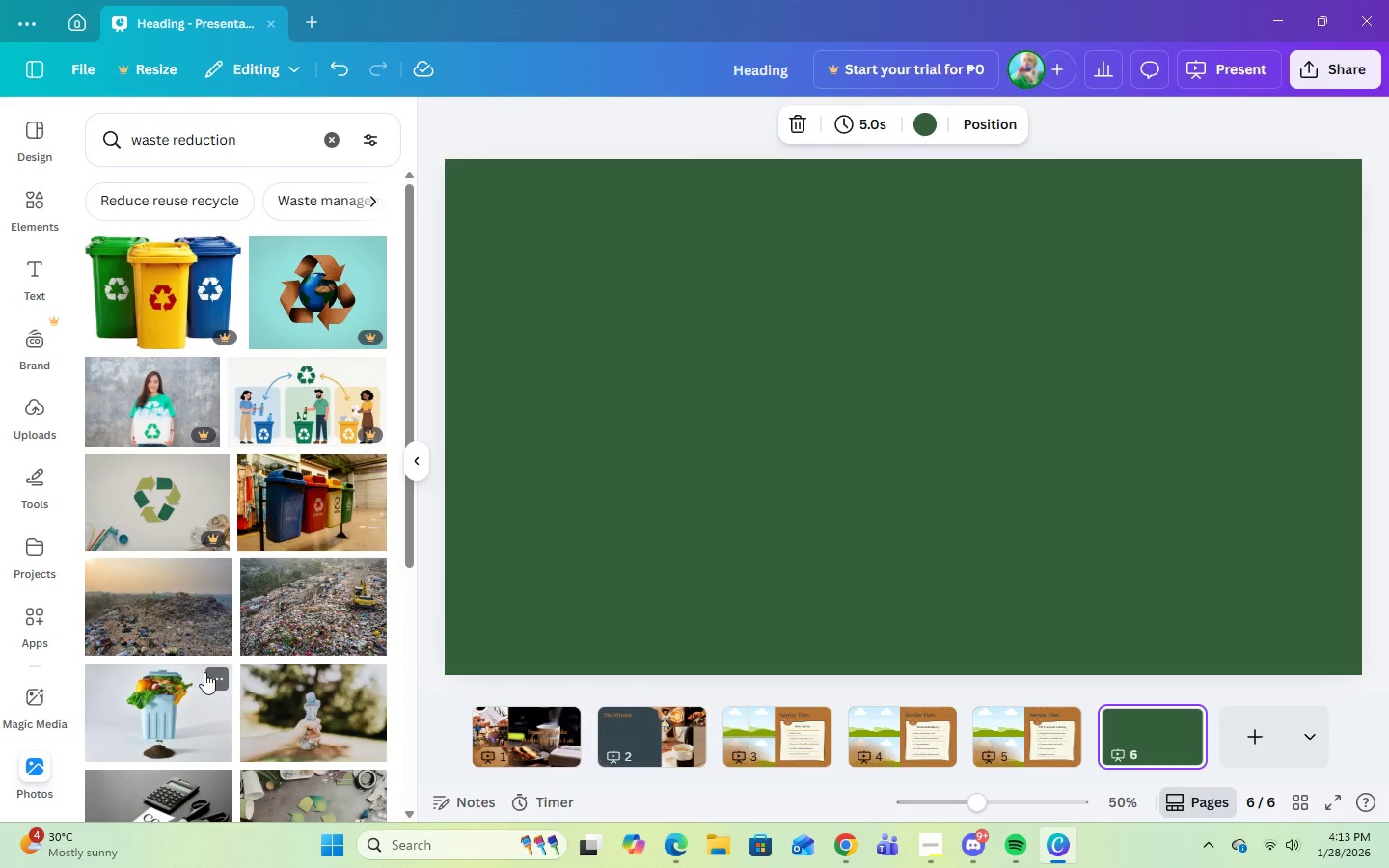 
scroll: coordinate [249, 727], scroll_direction: down, amount: 10.0
 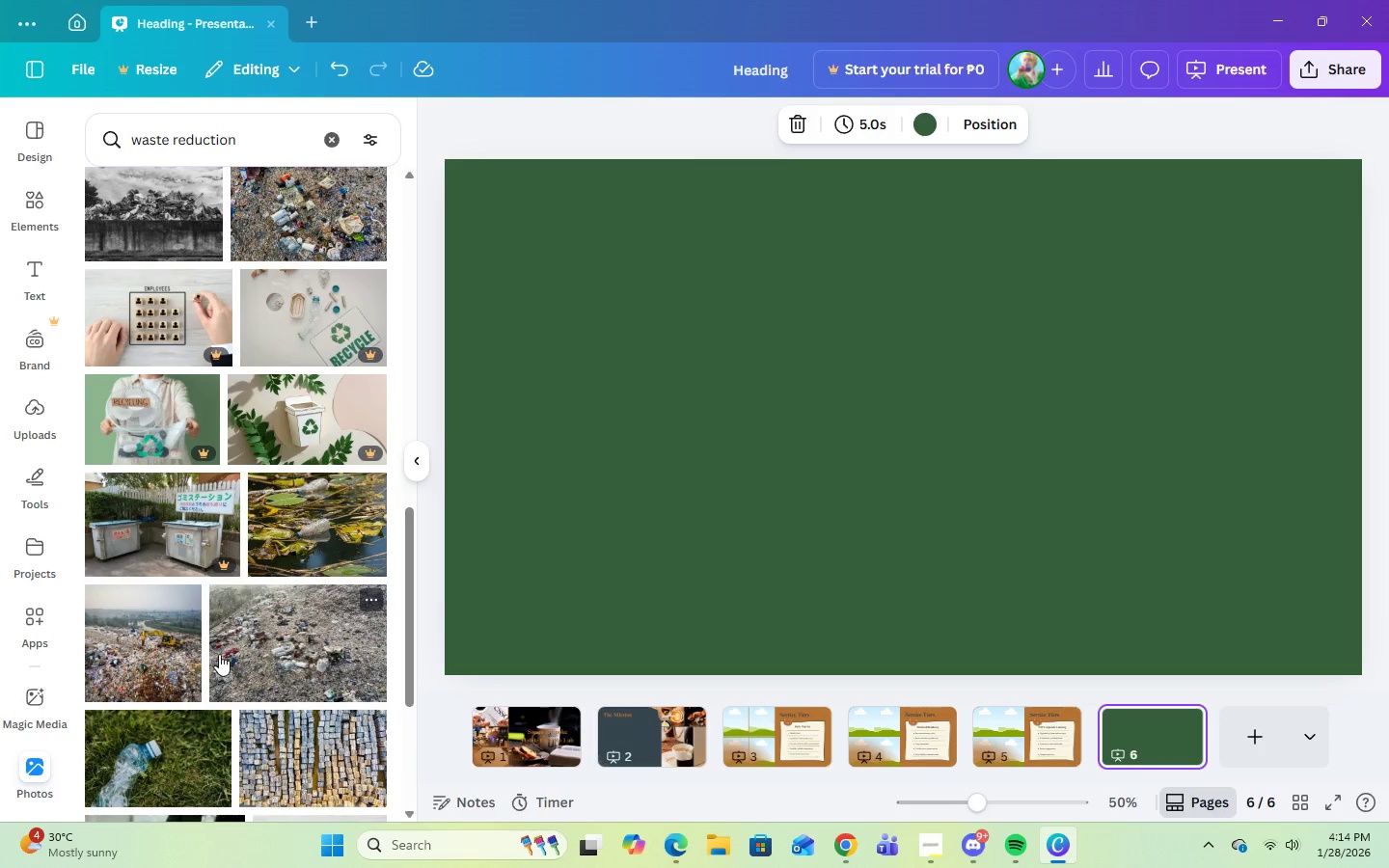 
scroll: coordinate [384, 629], scroll_direction: down, amount: 9.0
 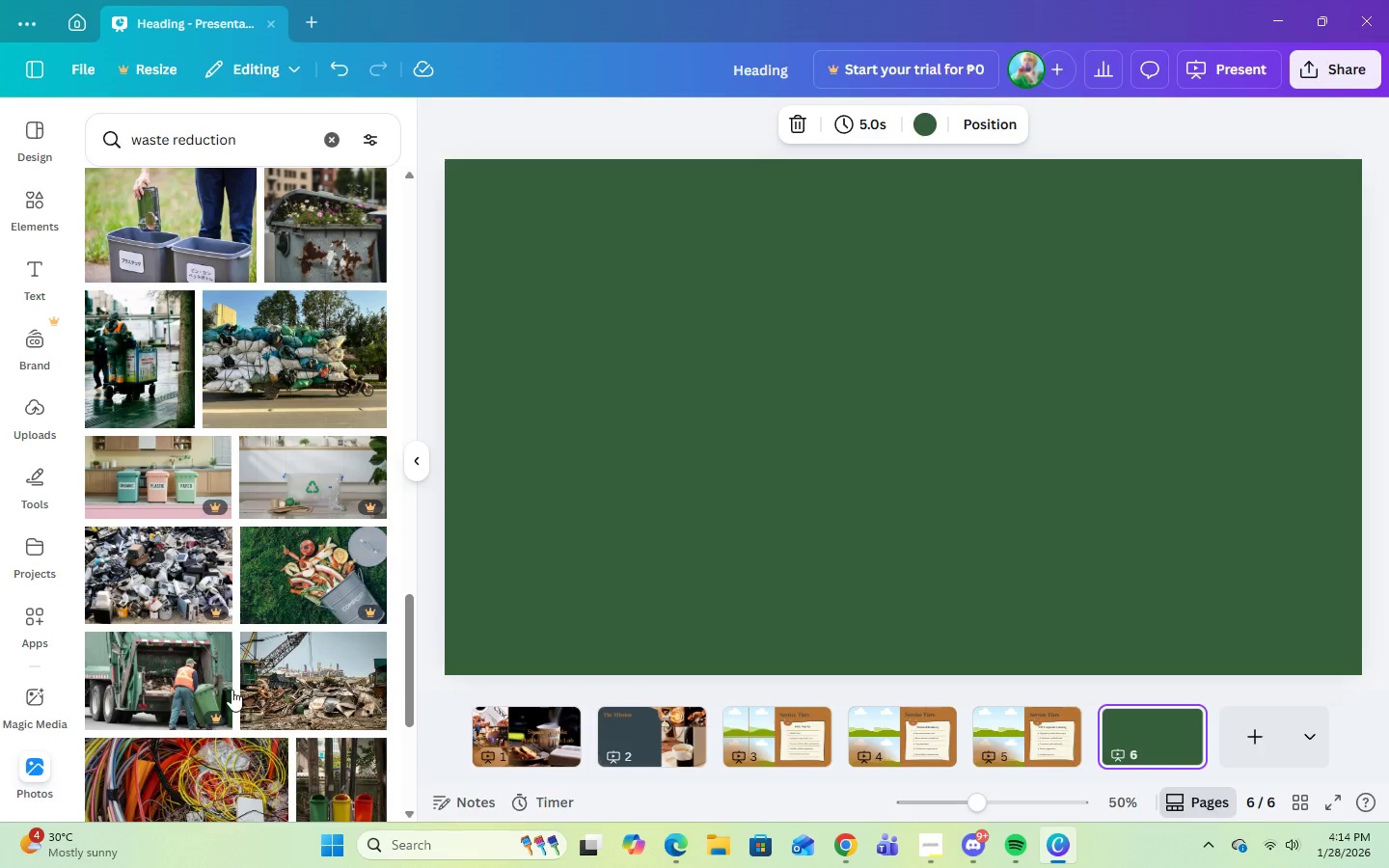 
scroll: coordinate [232, 649], scroll_direction: down, amount: 12.0
 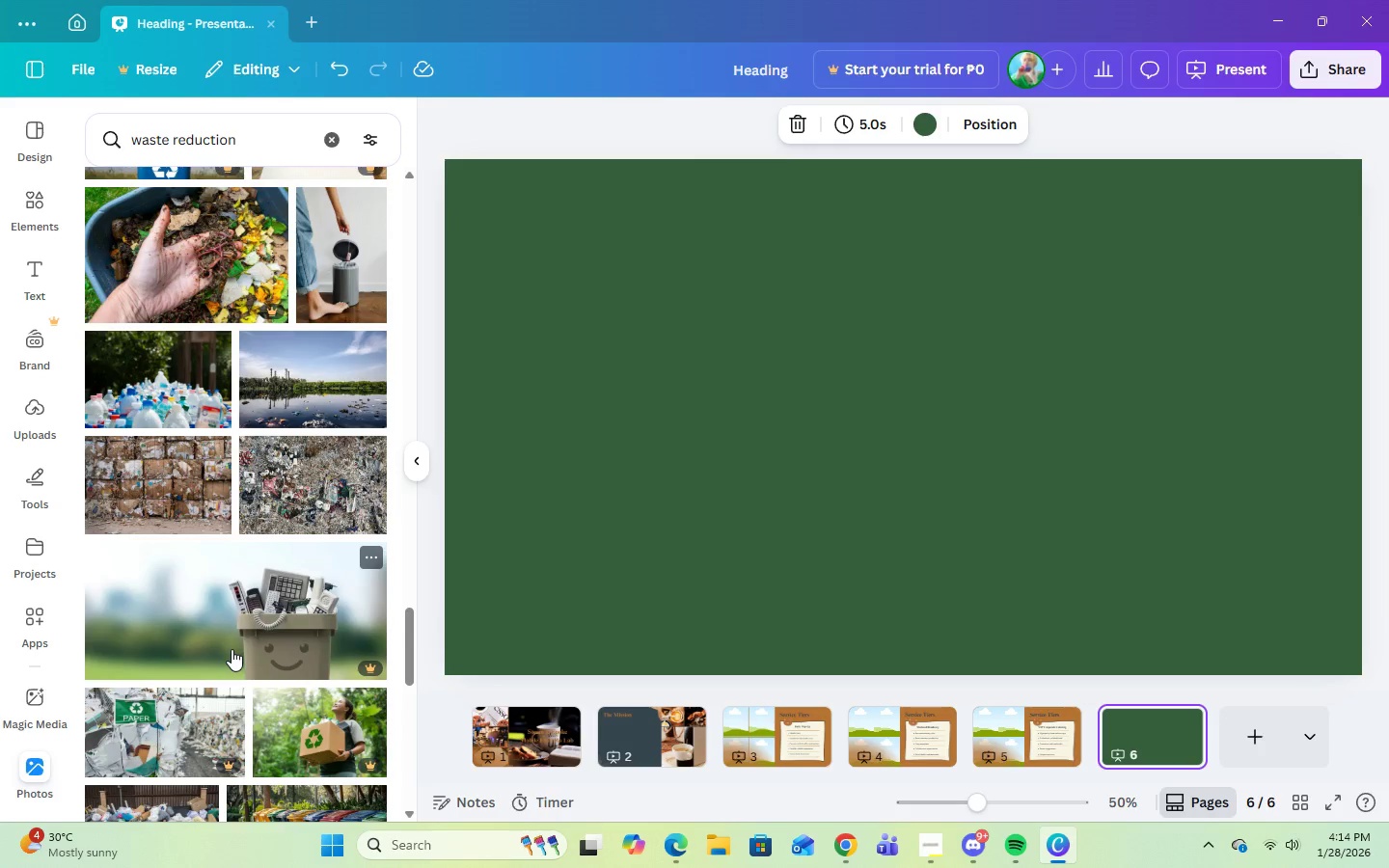 
scroll: coordinate [232, 649], scroll_direction: down, amount: 6.0
 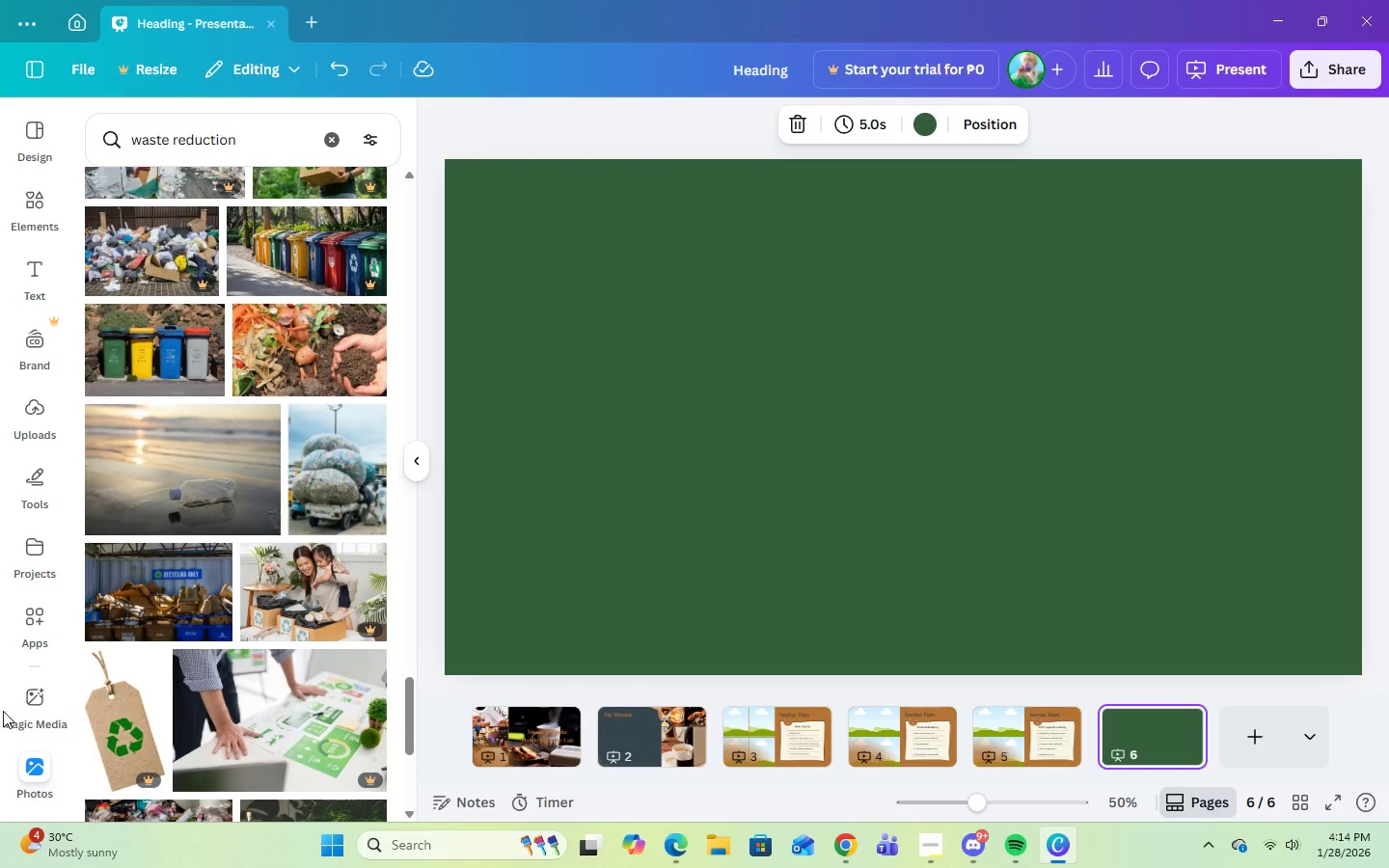 
left_click([52, 215])
 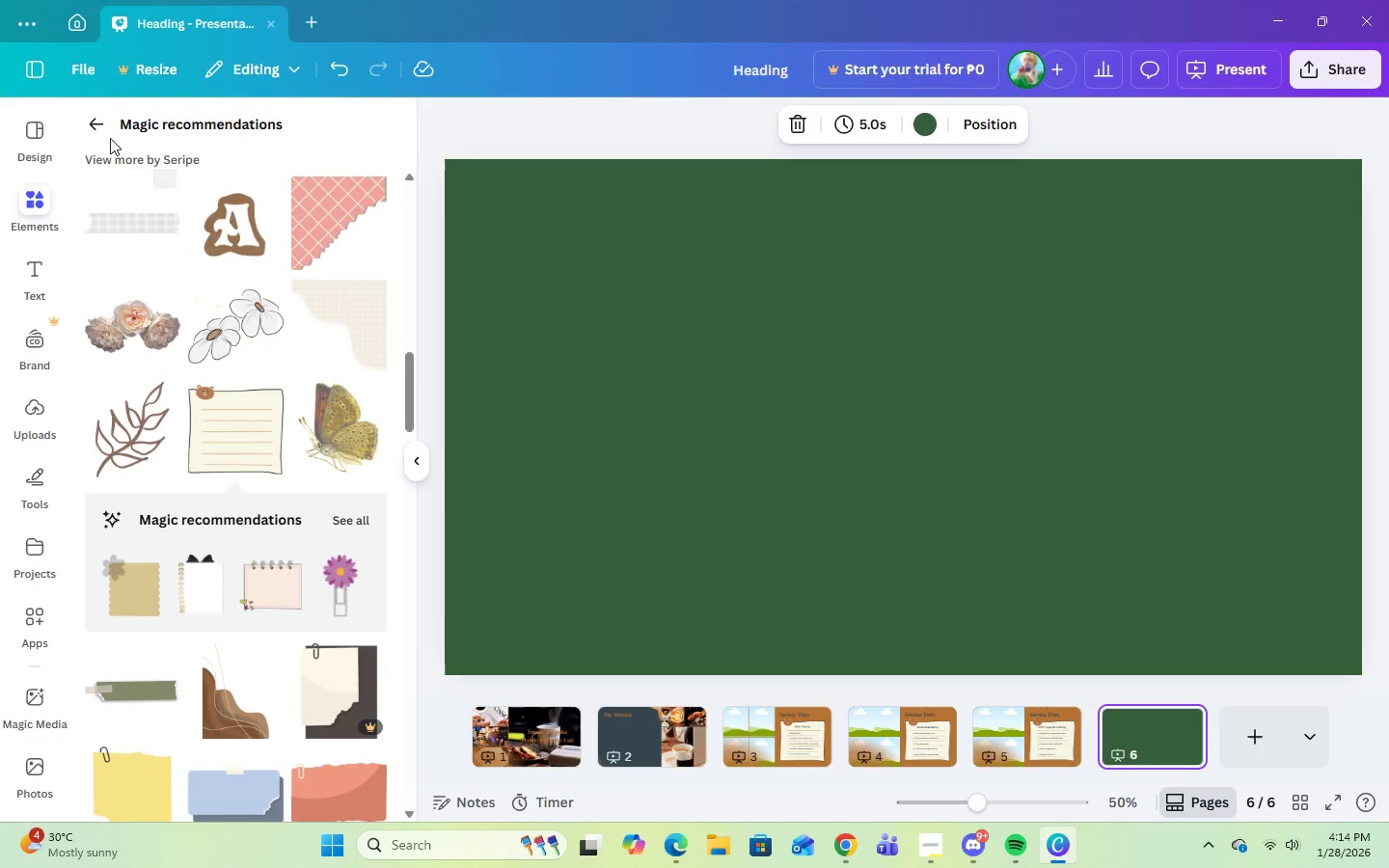 
left_click([89, 117])
 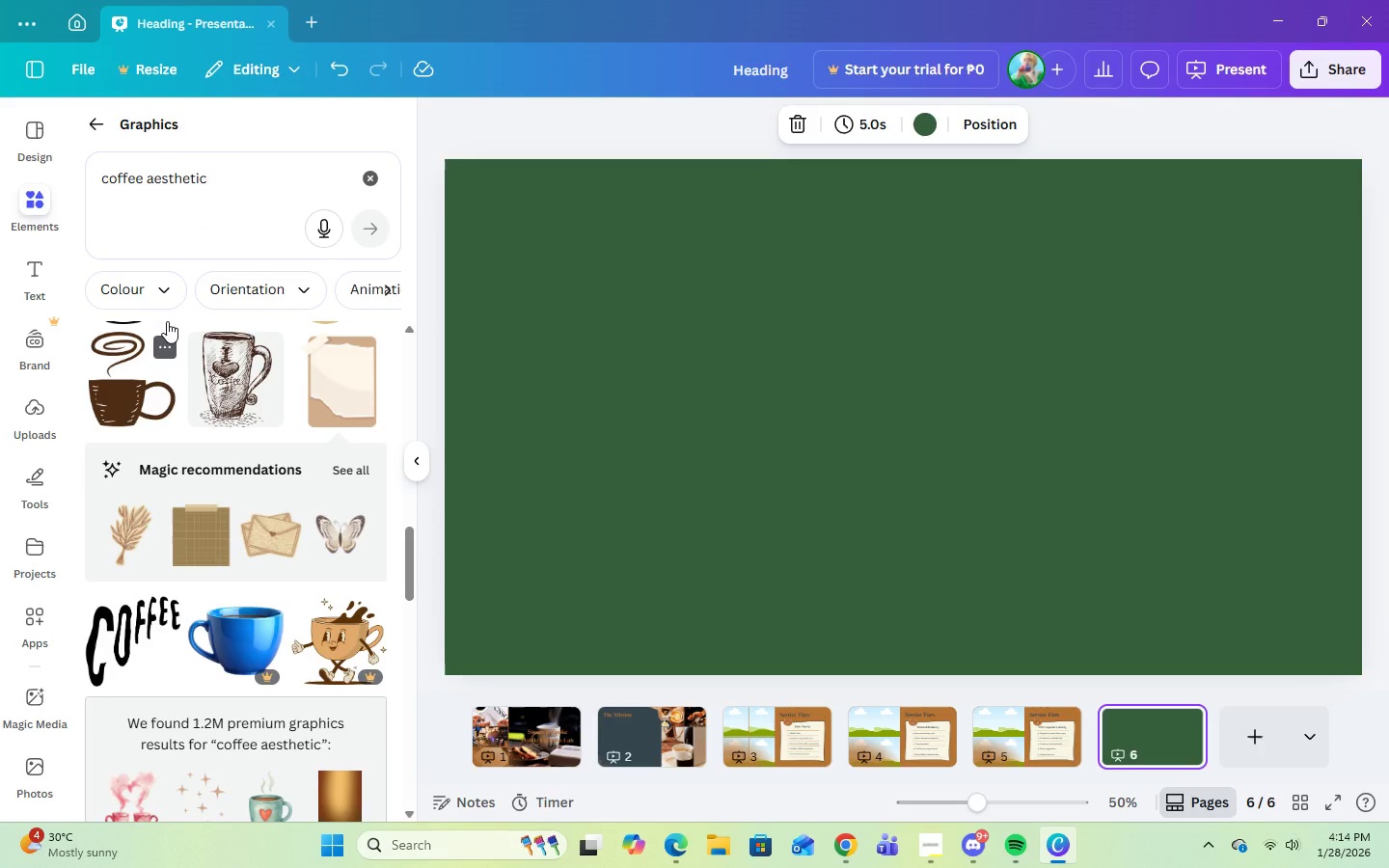 
left_click([916, 762])
 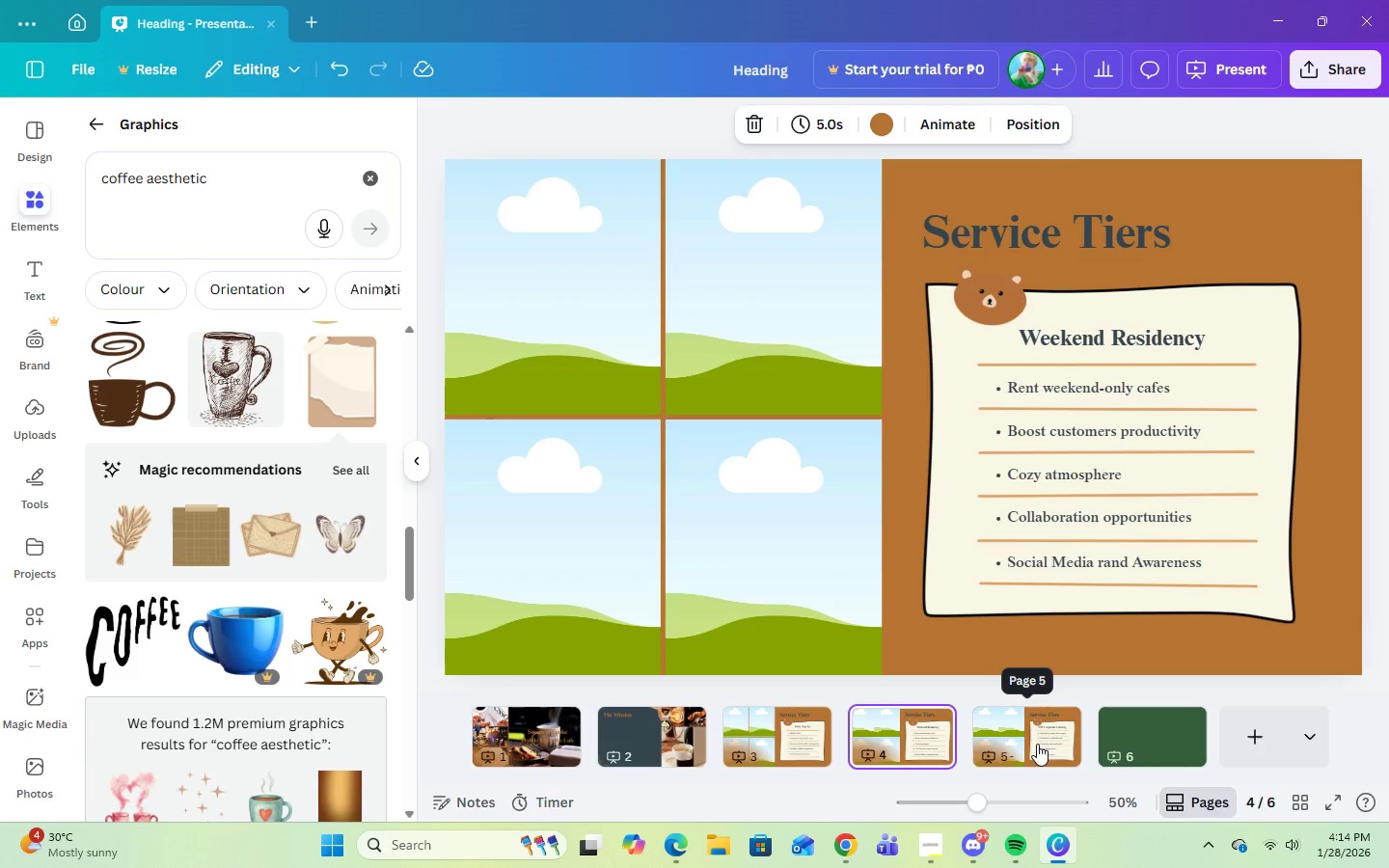 
left_click([1037, 744])
 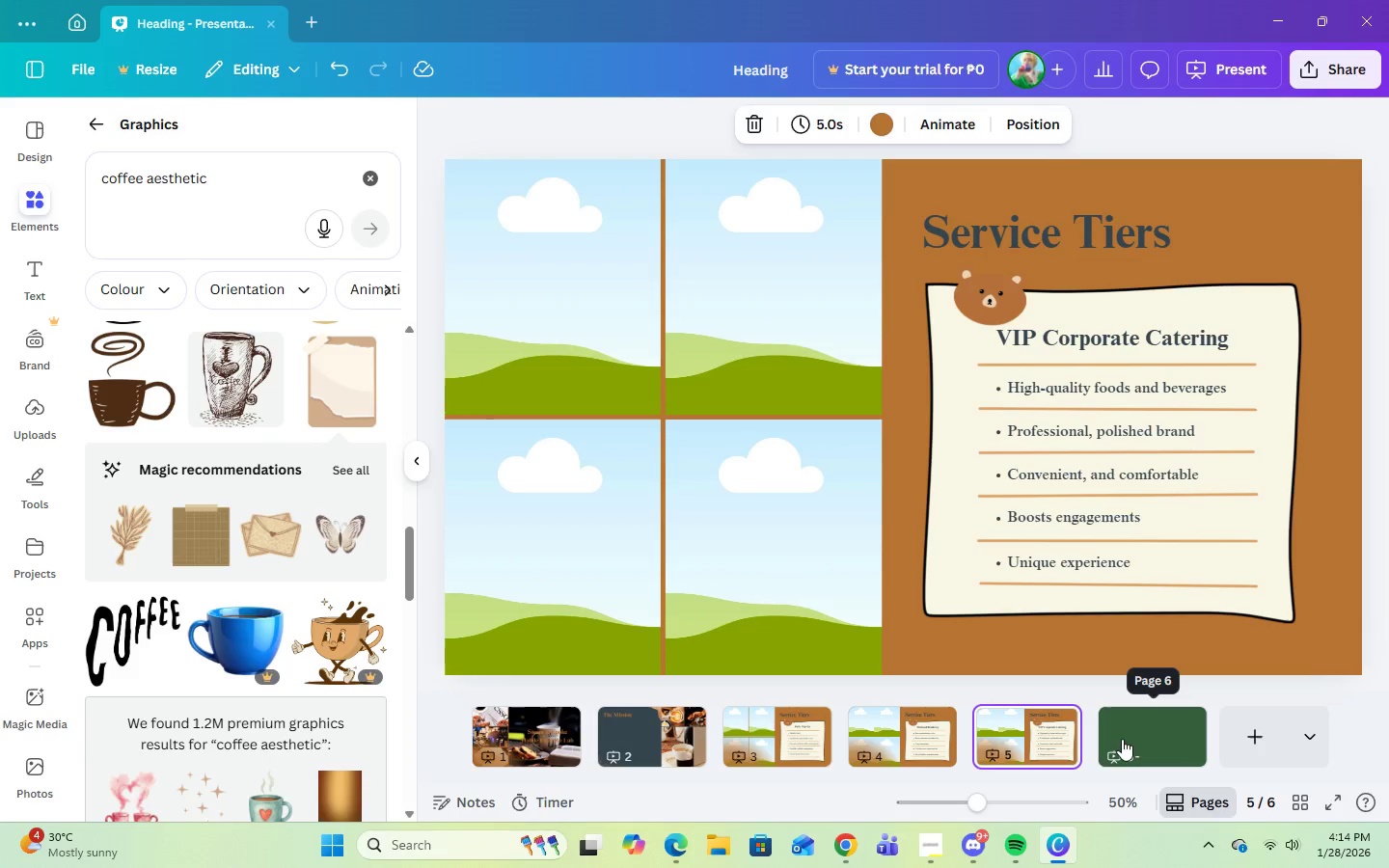 
left_click([1122, 739])
 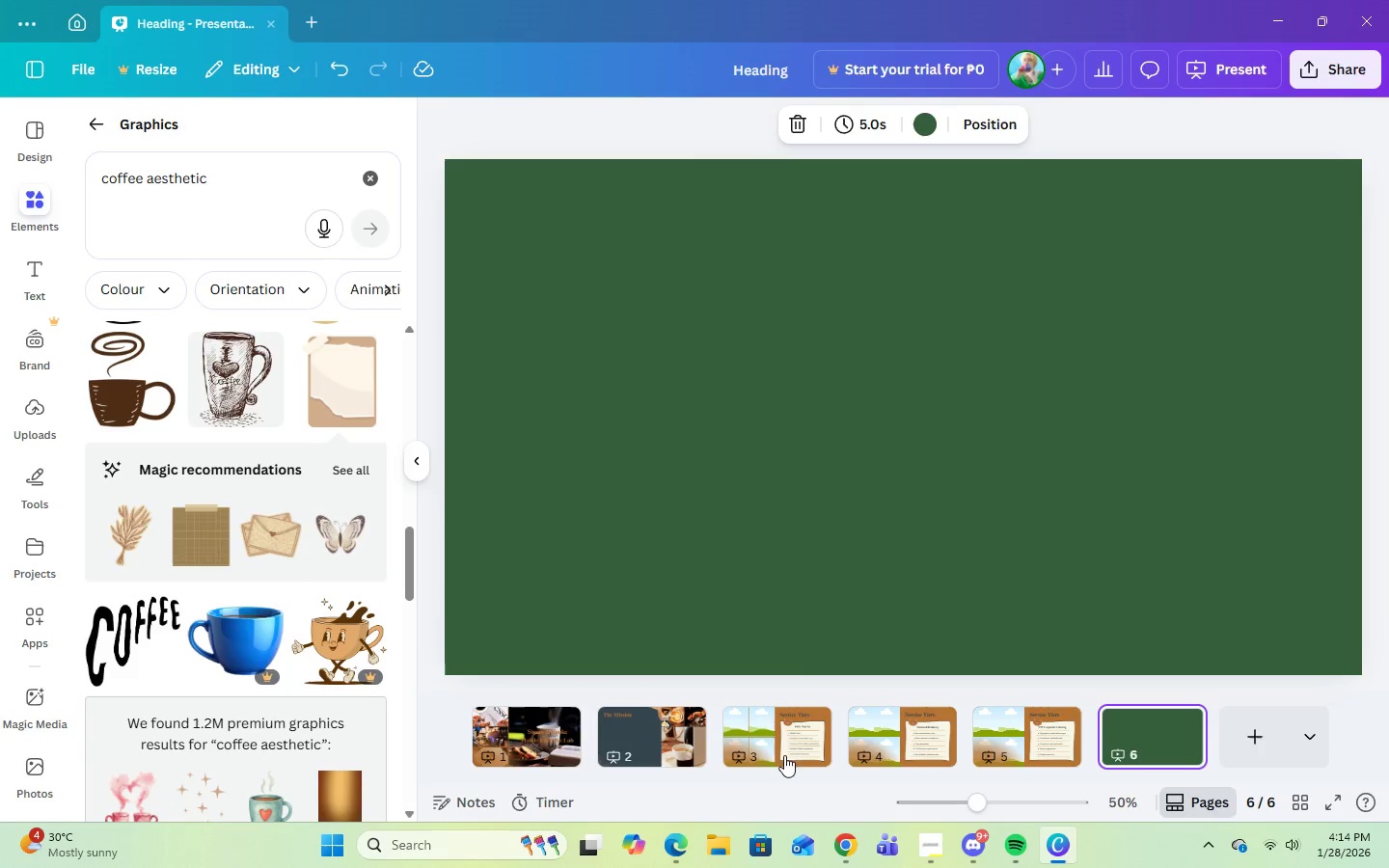 
wait(6.45)
 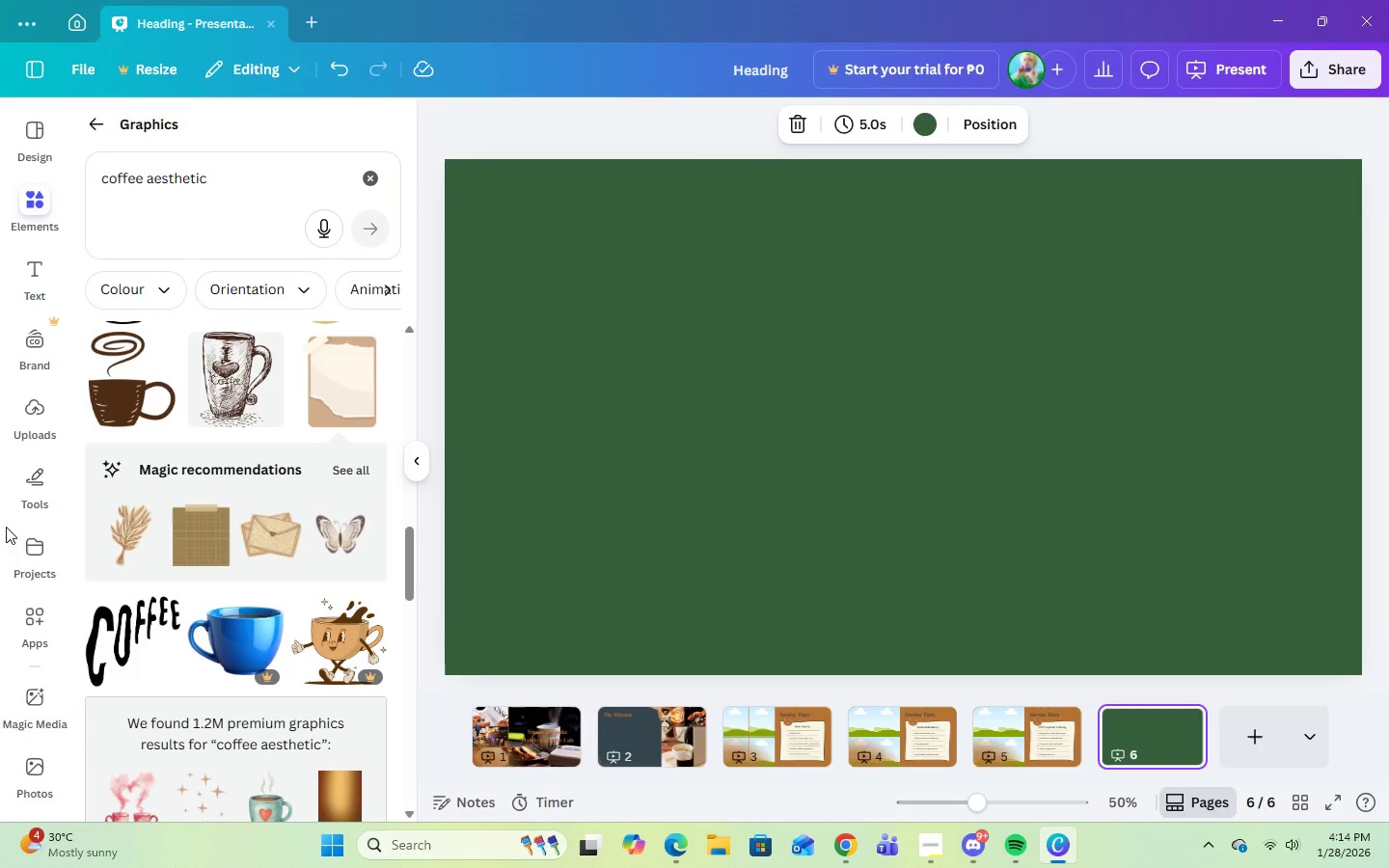 
left_click([786, 763])
 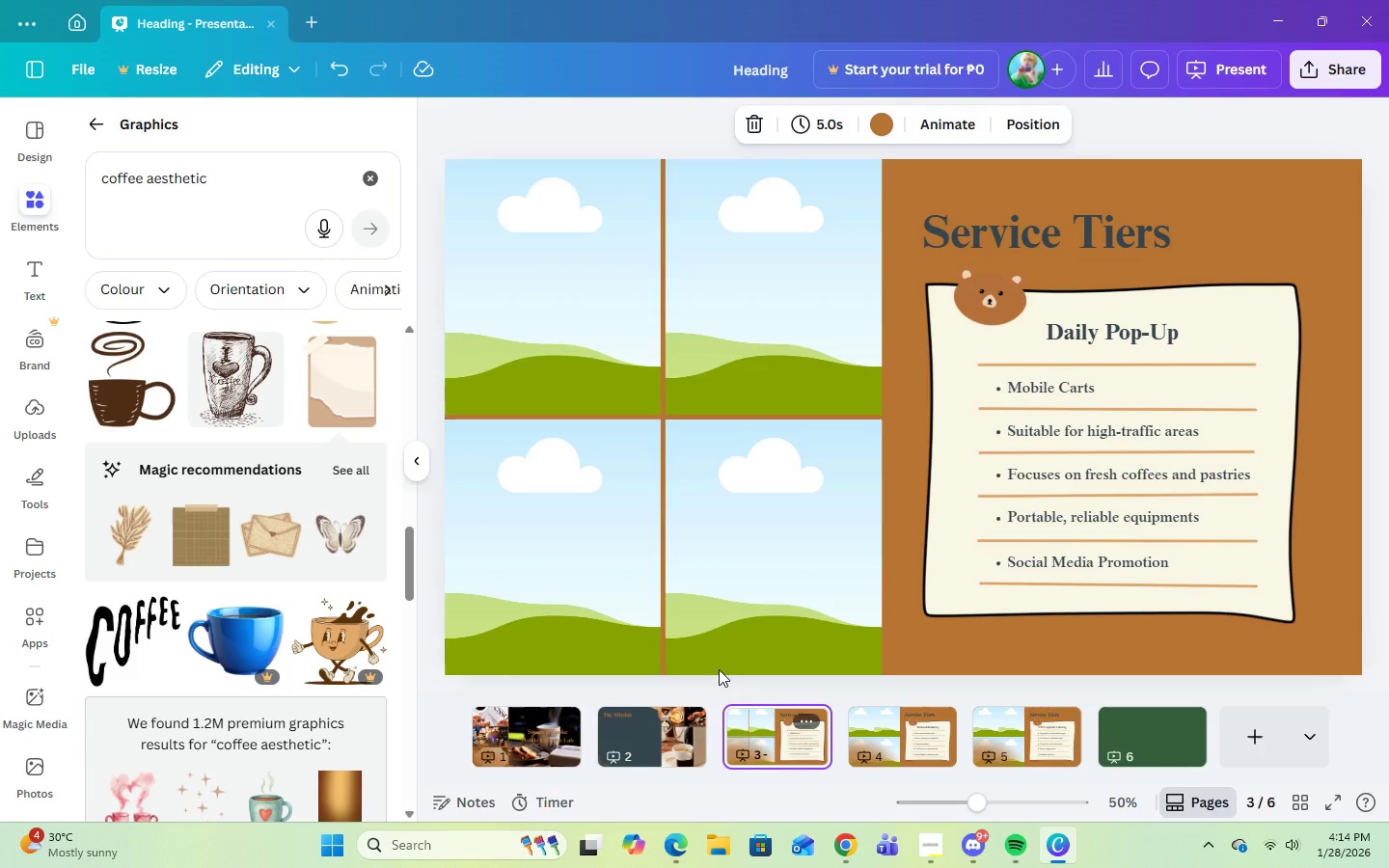 
scroll: coordinate [313, 476], scroll_direction: up, amount: 4.0
 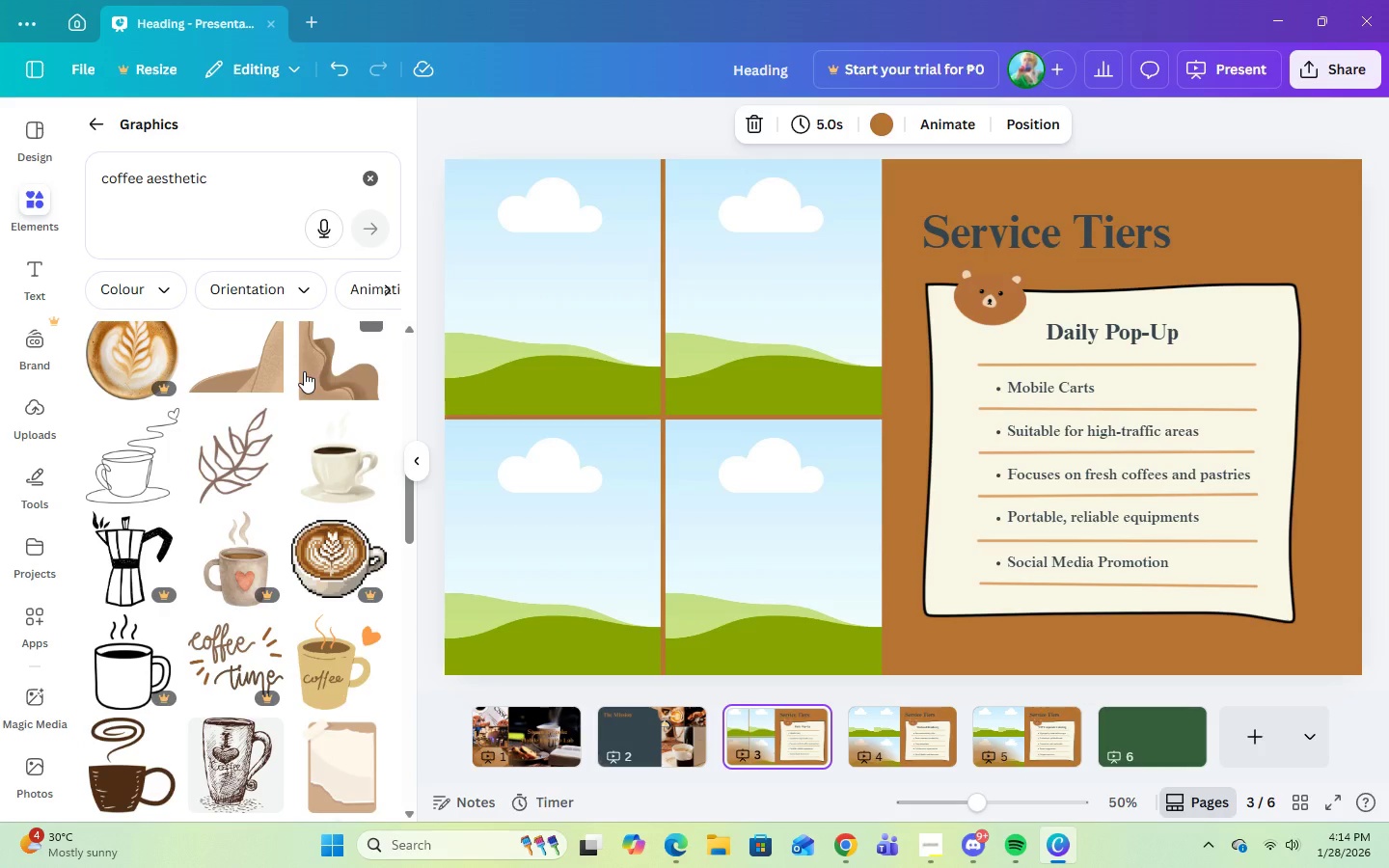 
left_click([304, 371])
 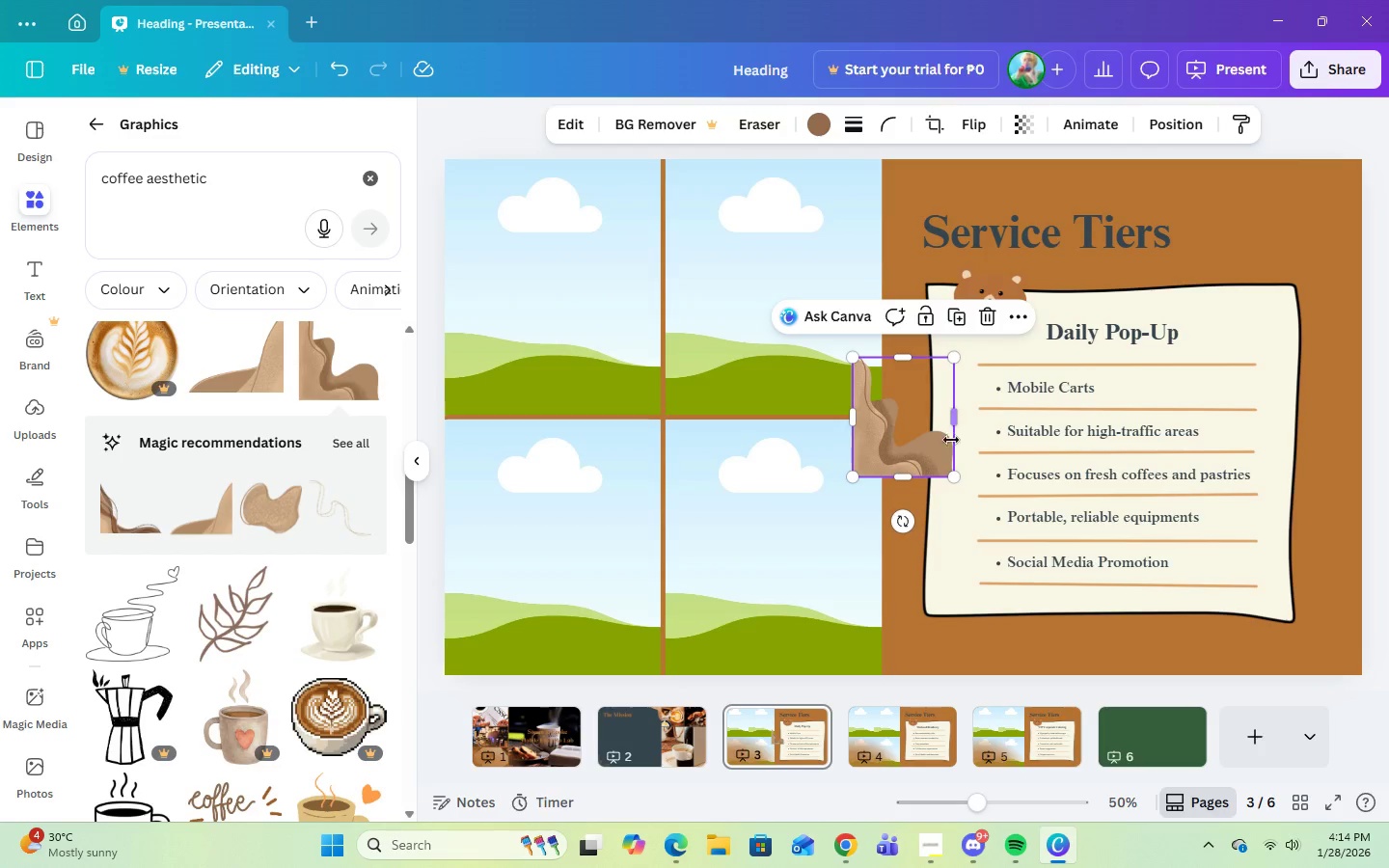 
left_click_drag(start_coordinate=[869, 448], to_coordinate=[950, 478])
 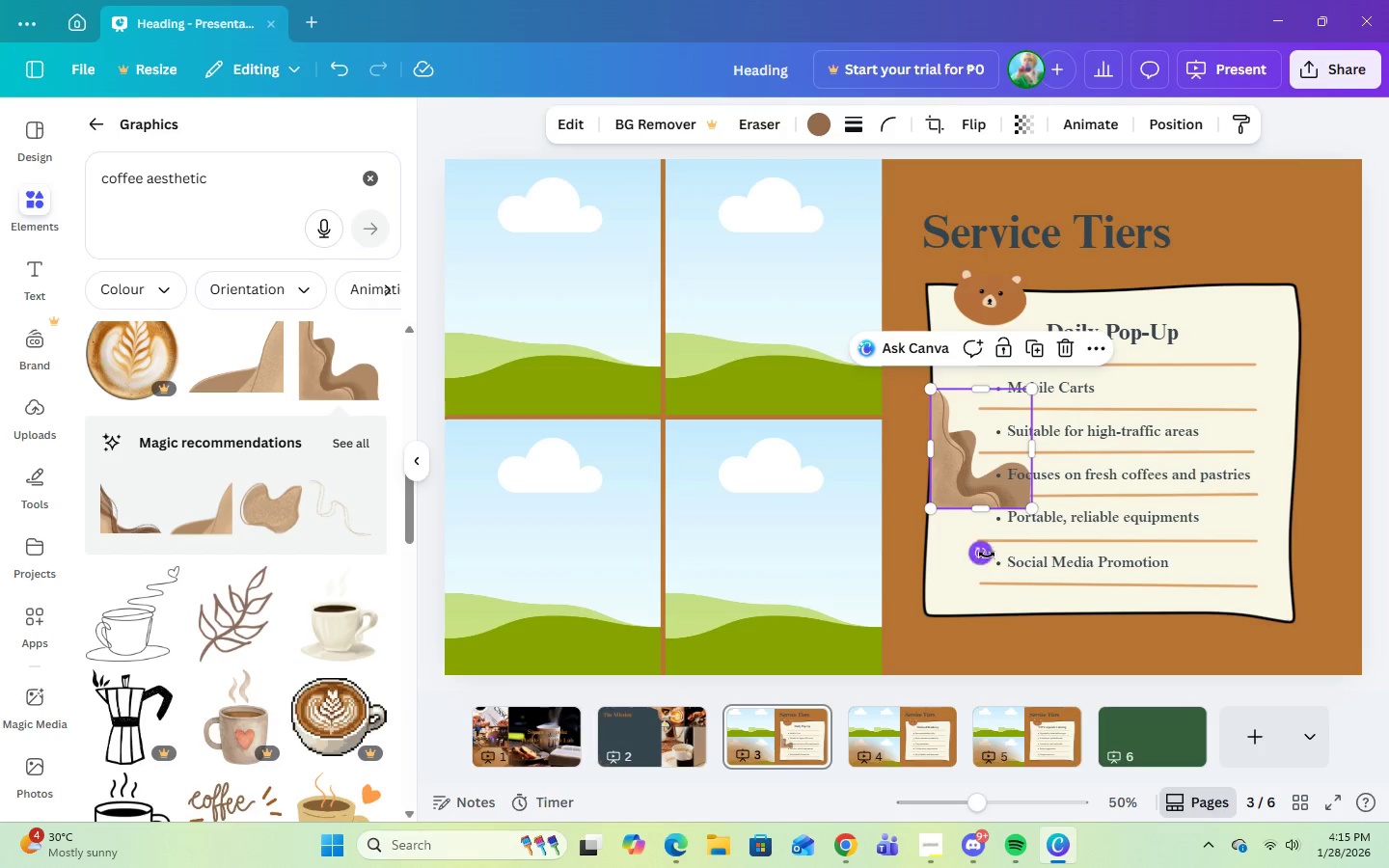 
left_click_drag(start_coordinate=[987, 557], to_coordinate=[1113, 443])
 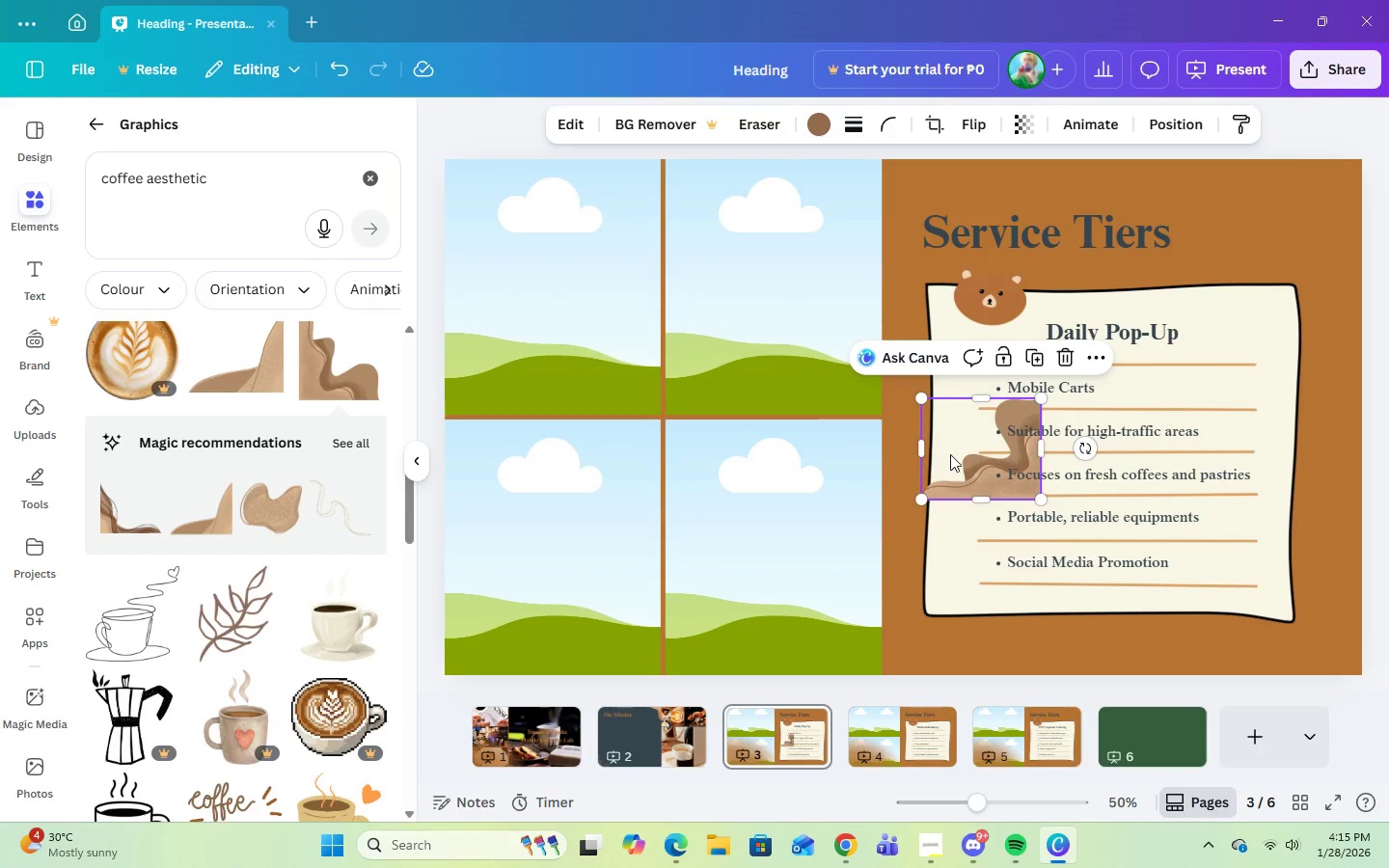 
left_click_drag(start_coordinate=[946, 448], to_coordinate=[1266, 623])
 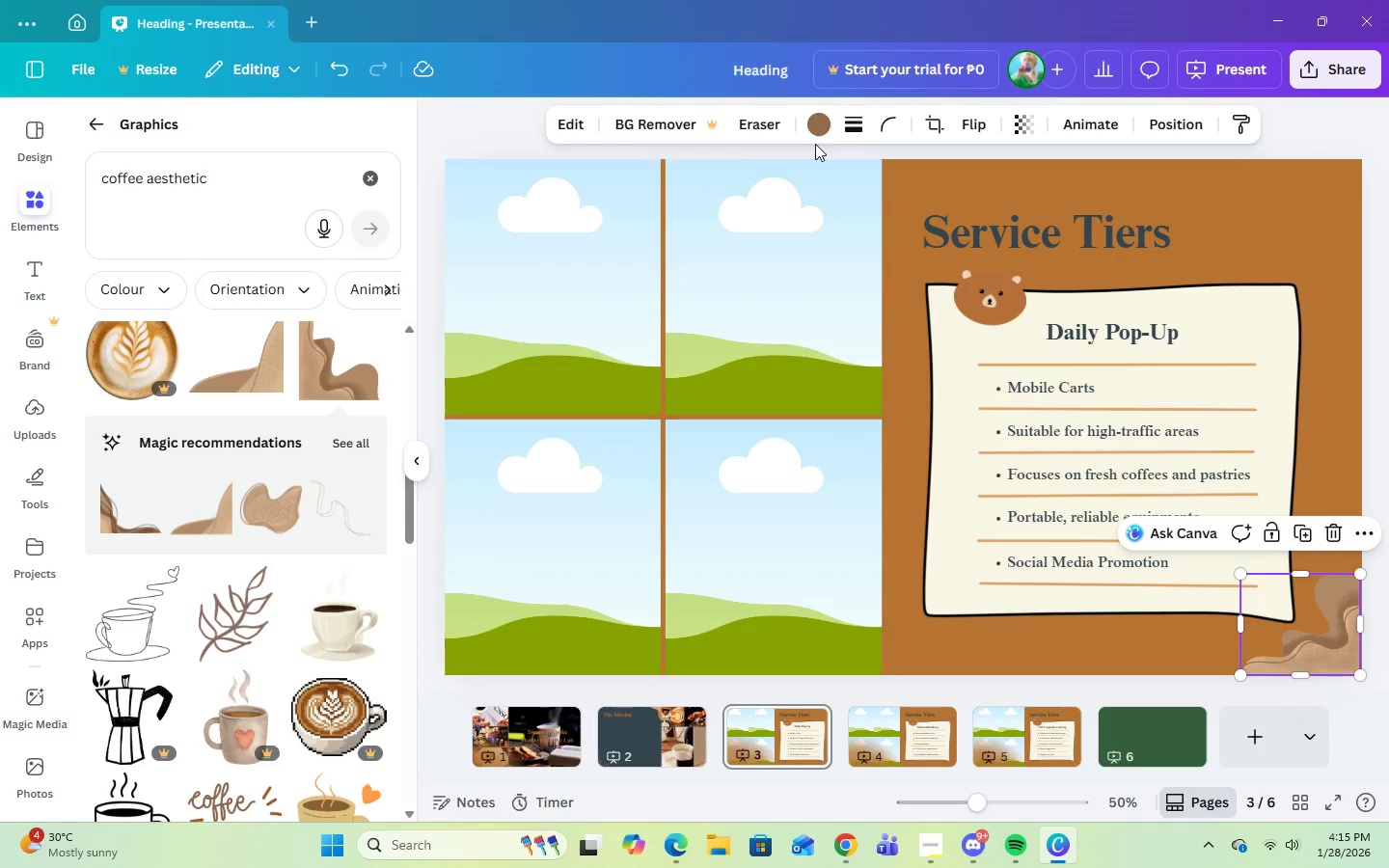 
left_click([812, 122])
 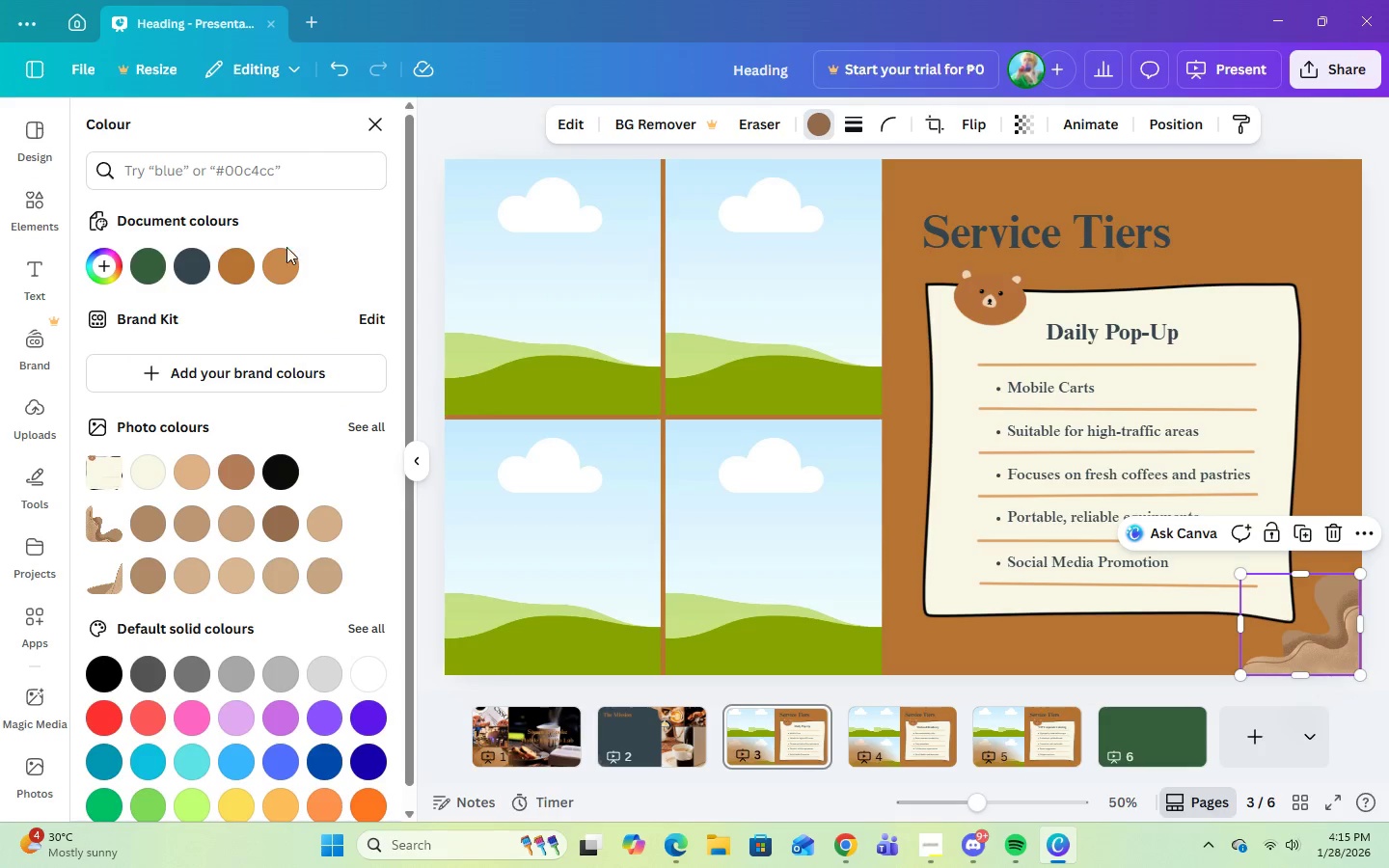 
left_click([276, 270])
 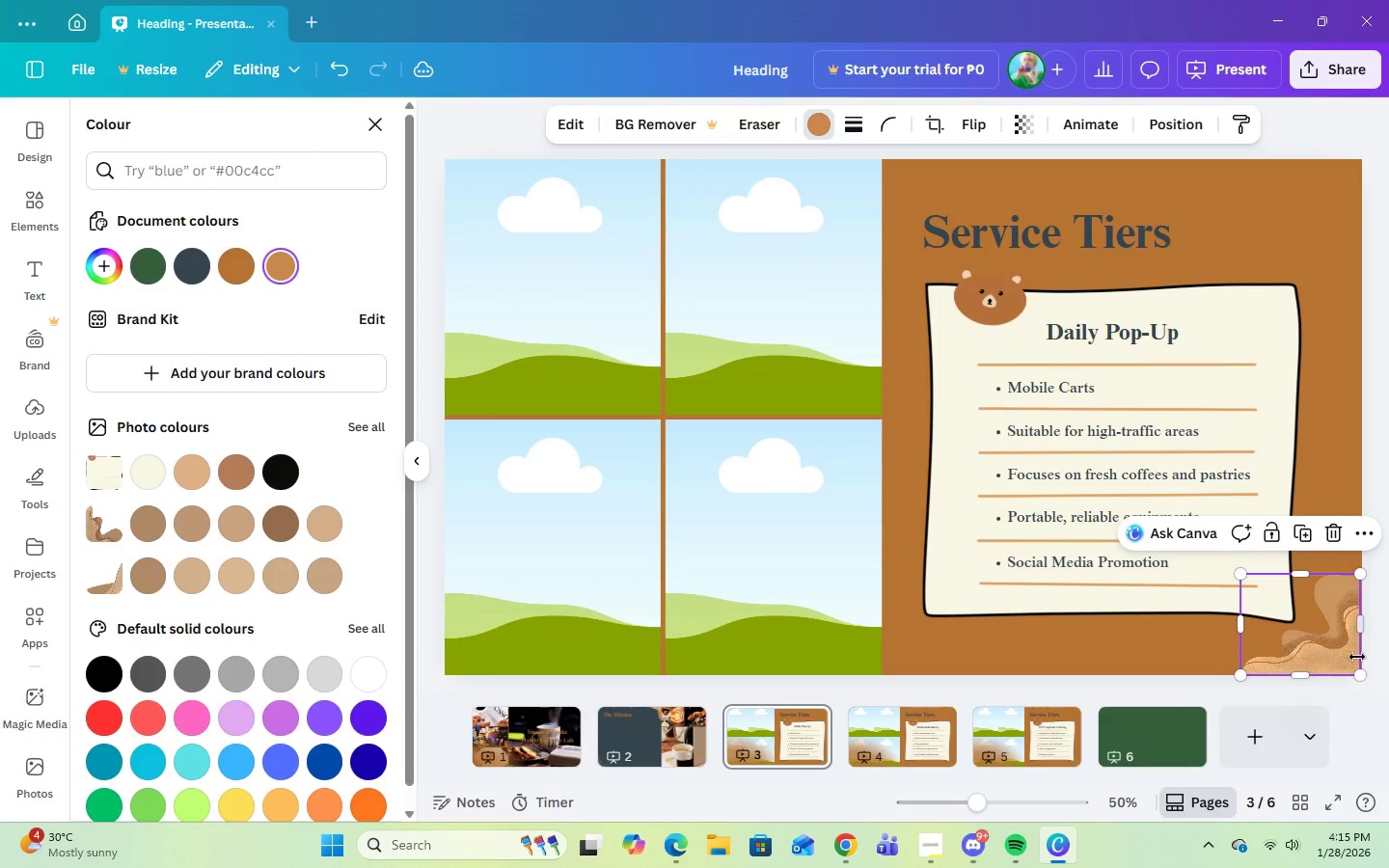 
left_click_drag(start_coordinate=[1236, 575], to_coordinate=[1261, 603])
 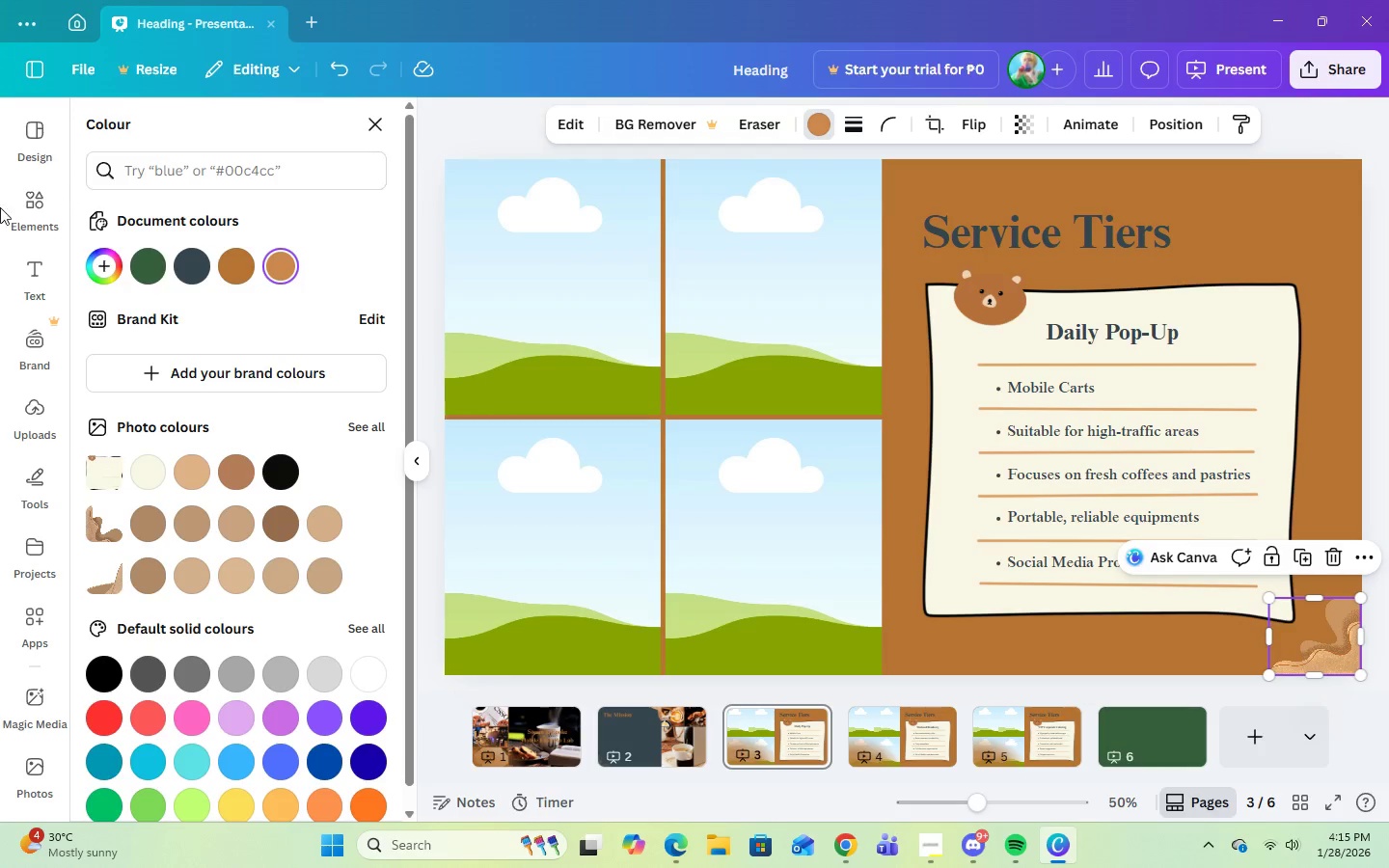 
wait(5.66)
 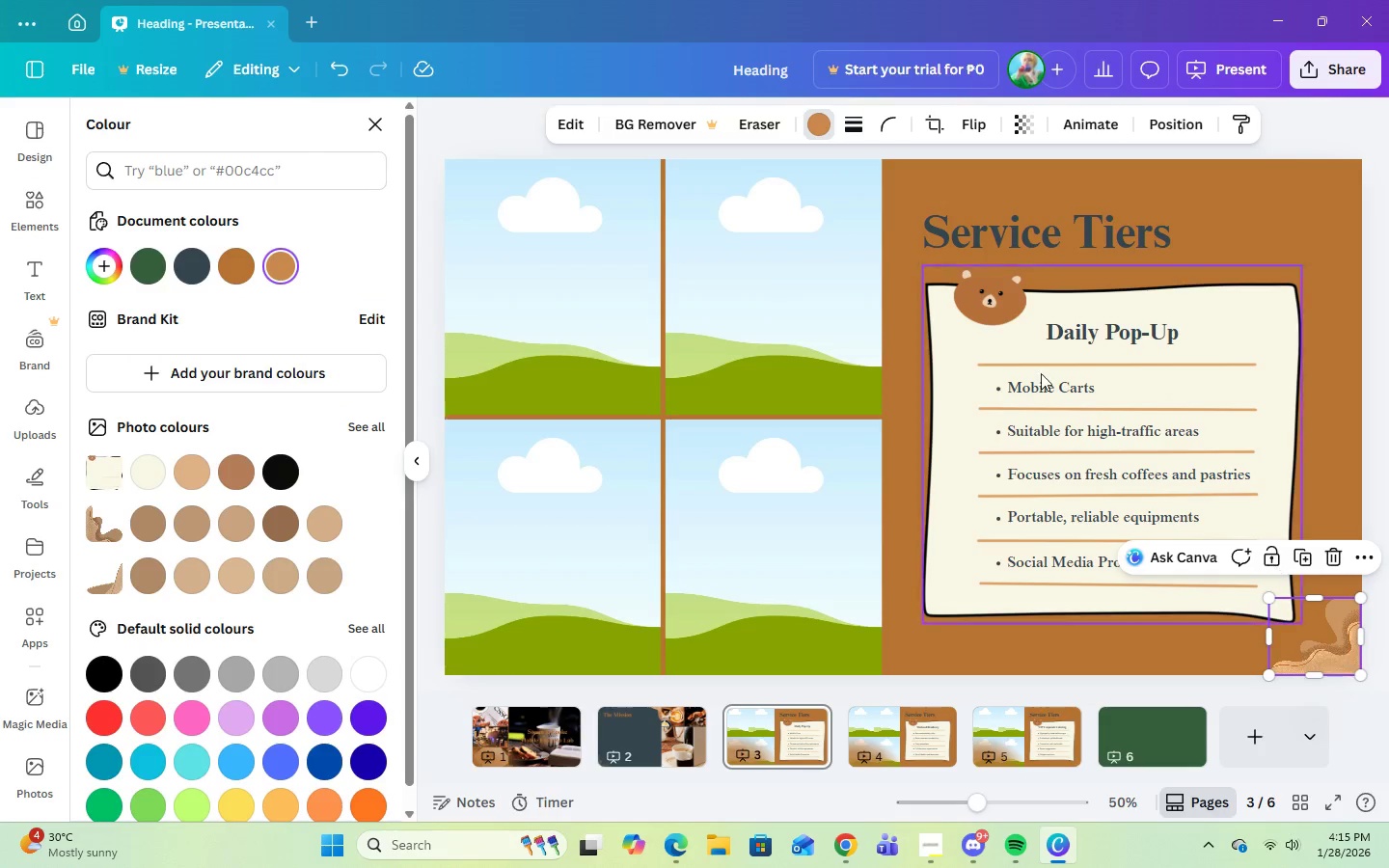 
left_click([368, 129])
 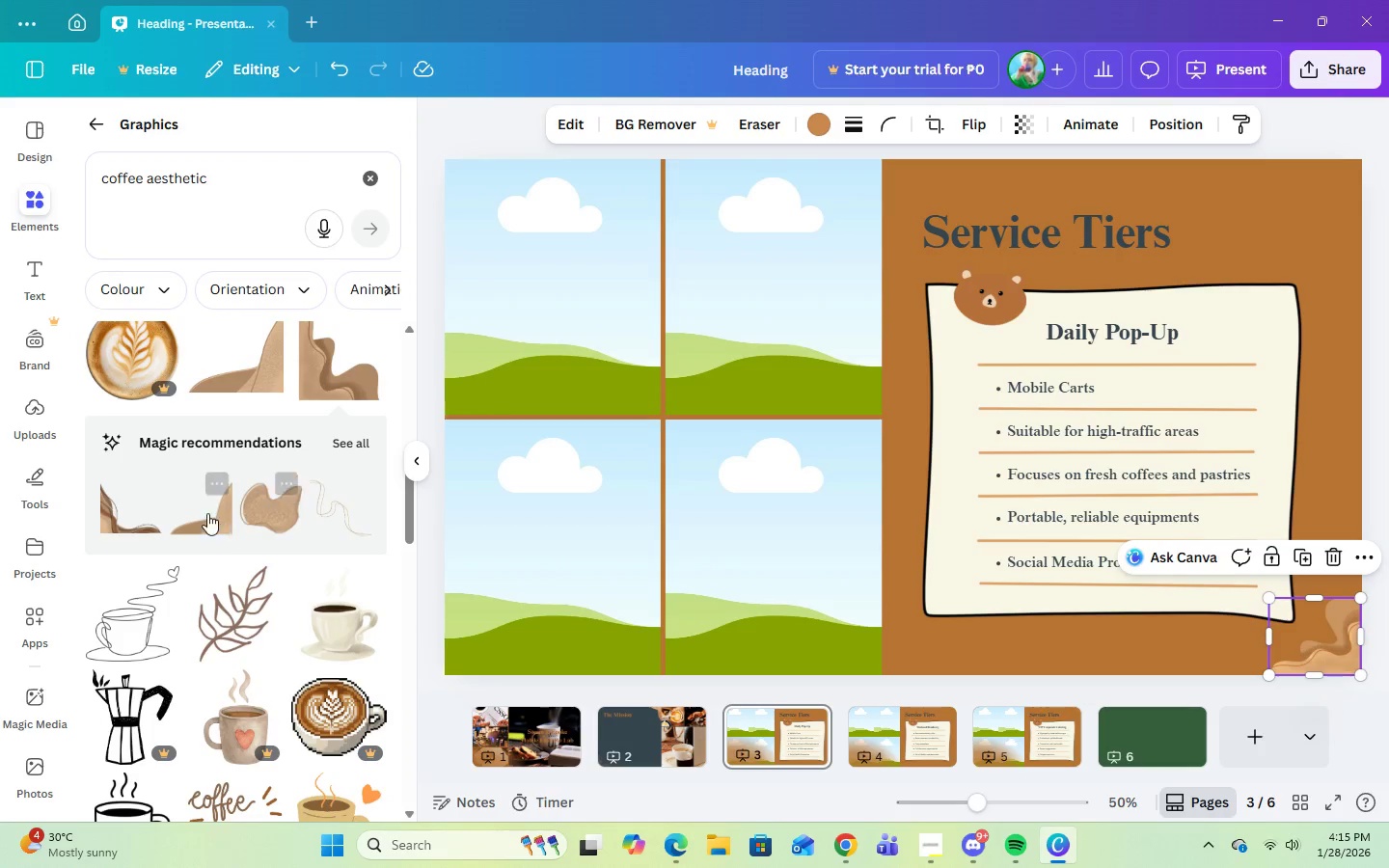 
wait(5.52)
 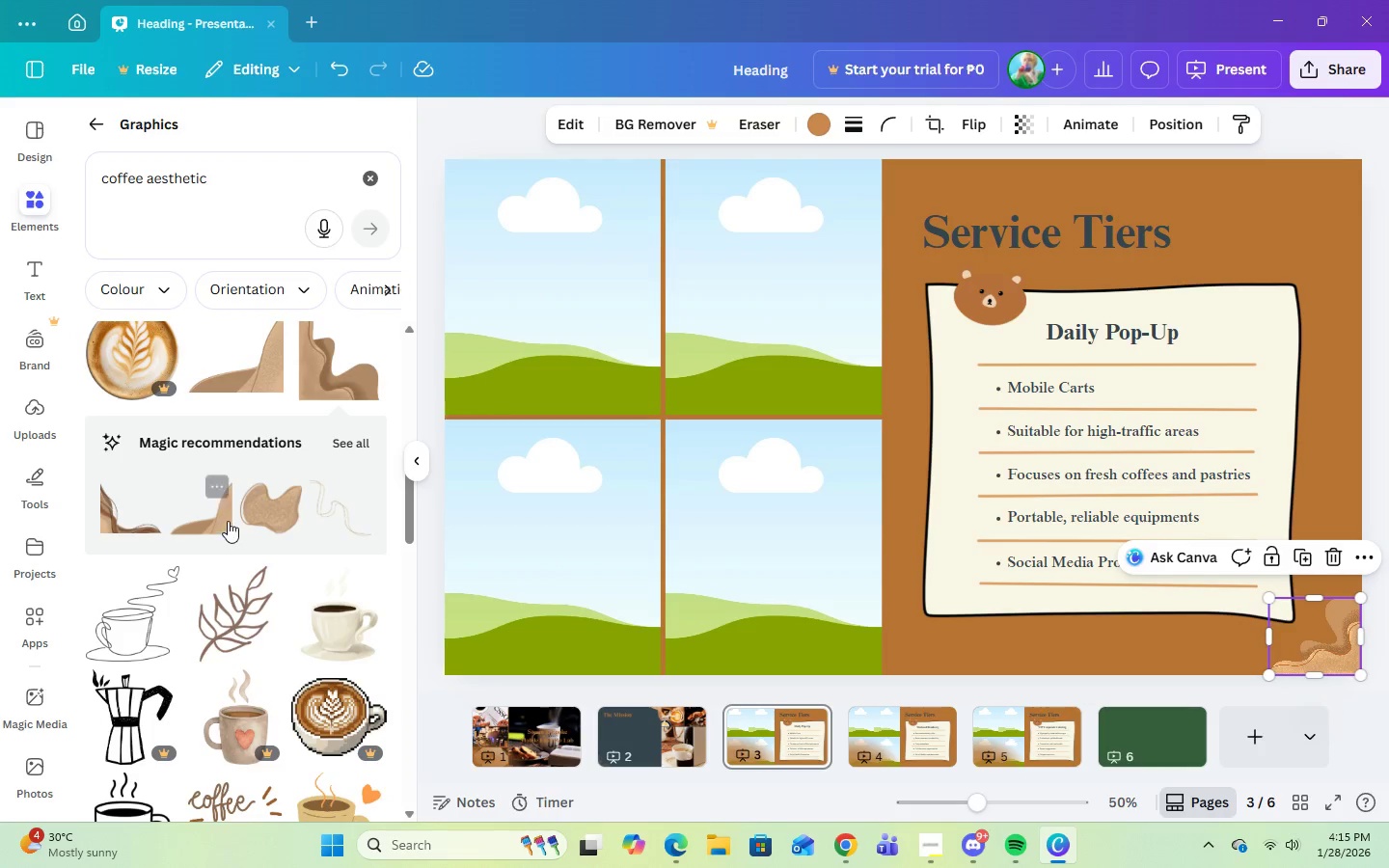 
scroll: coordinate [230, 387], scroll_direction: up, amount: 2.0
 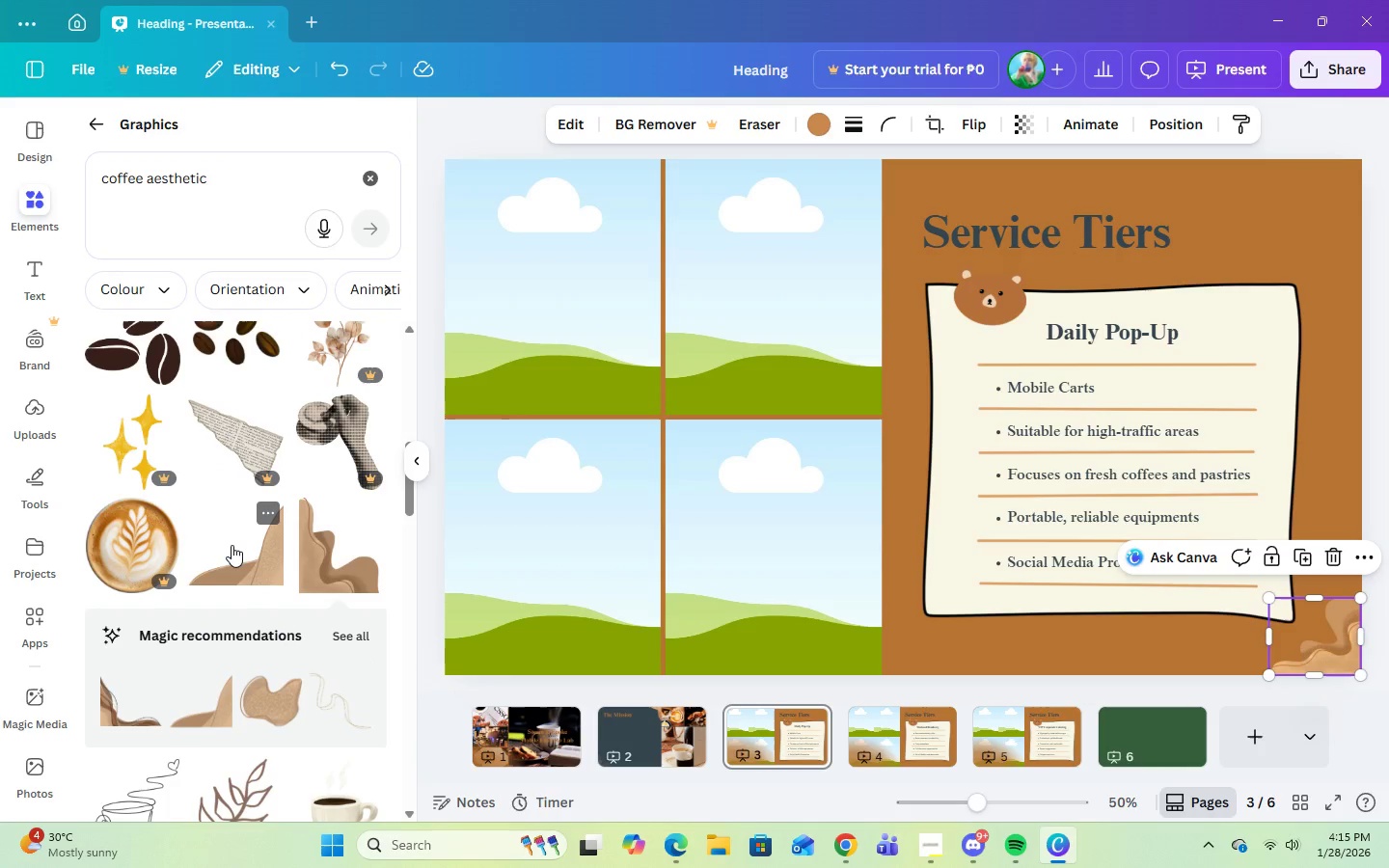 
left_click([232, 546])
 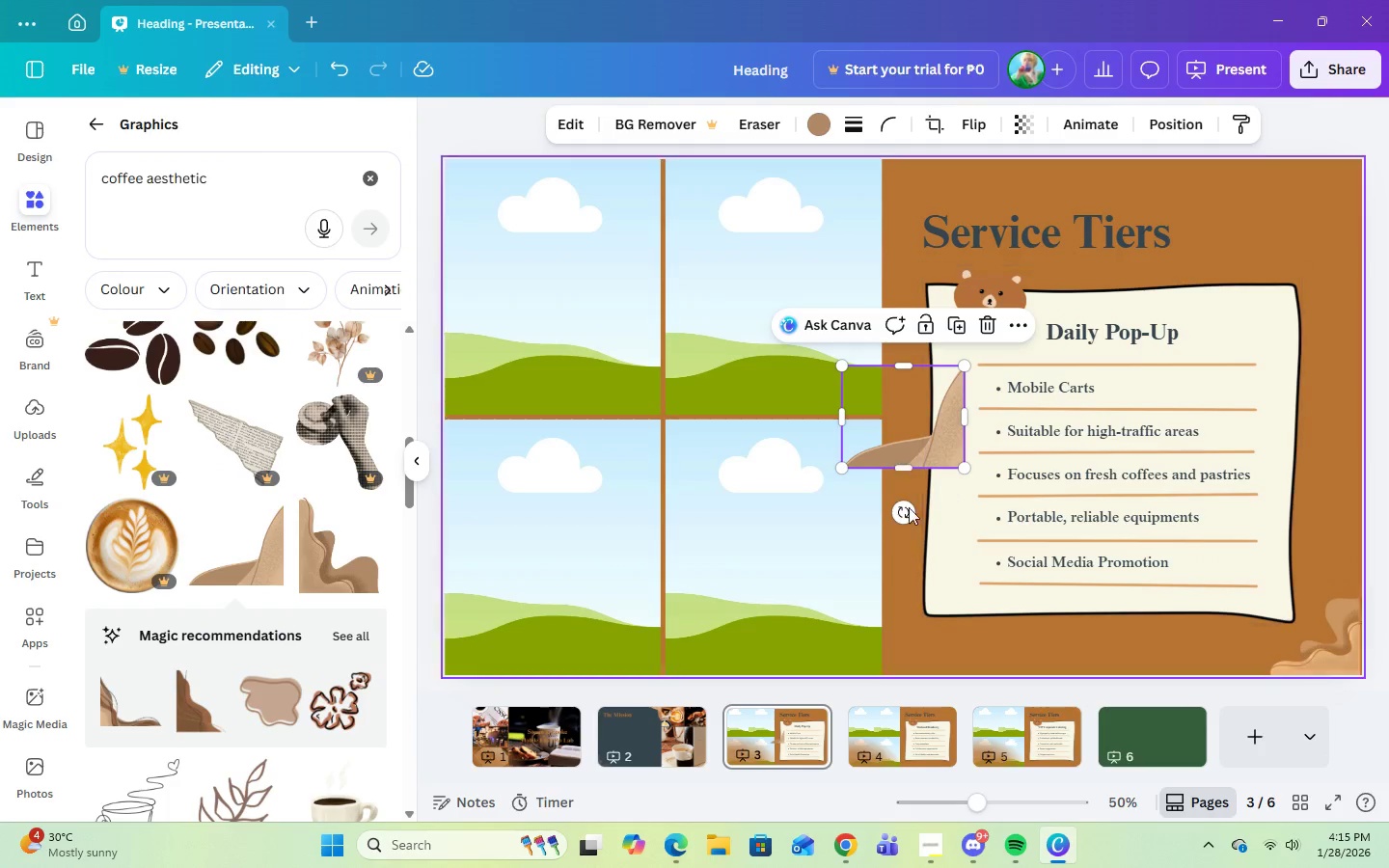 
left_click_drag(start_coordinate=[893, 512], to_coordinate=[915, 275])
 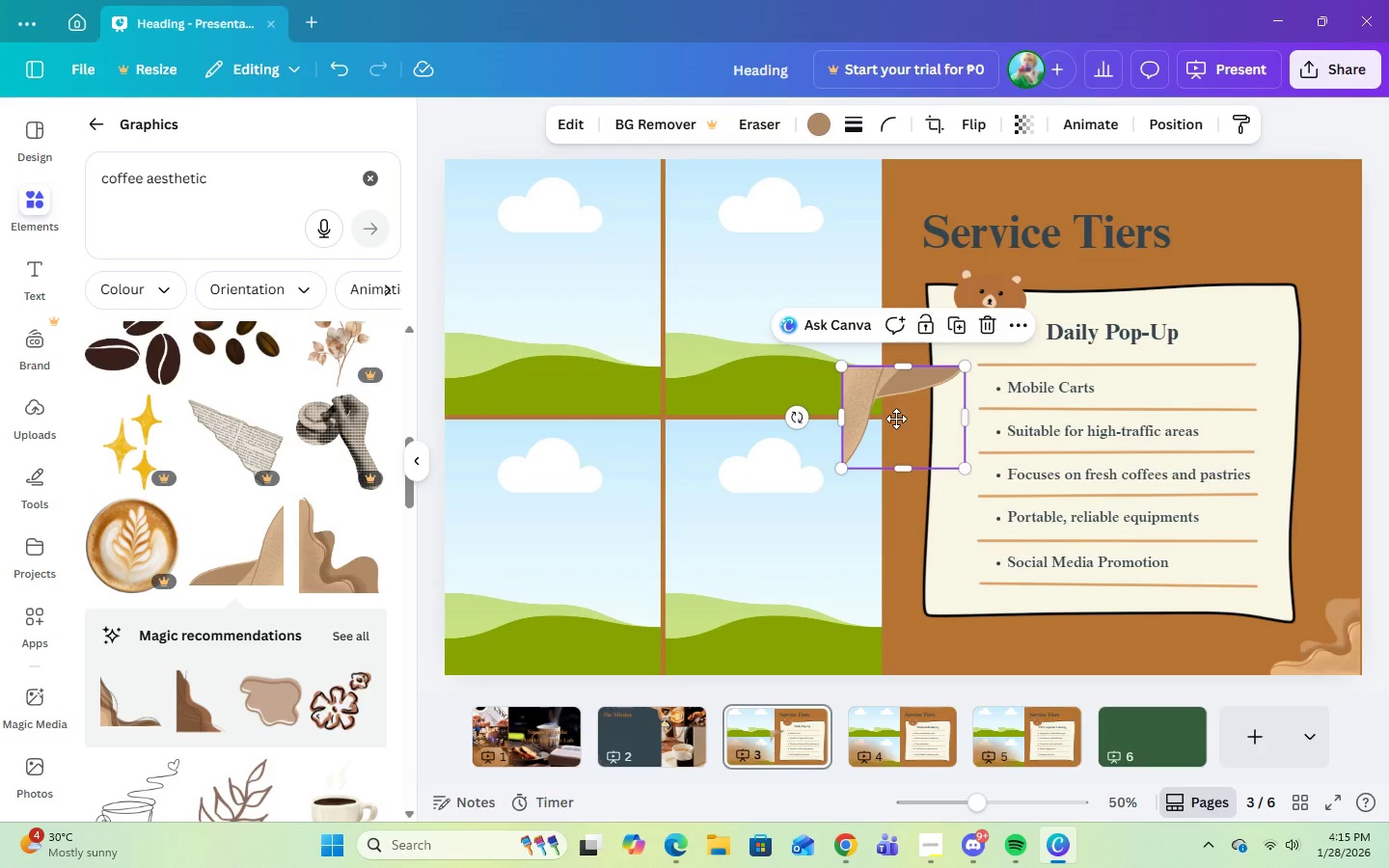 
left_click_drag(start_coordinate=[896, 427], to_coordinate=[933, 218])
 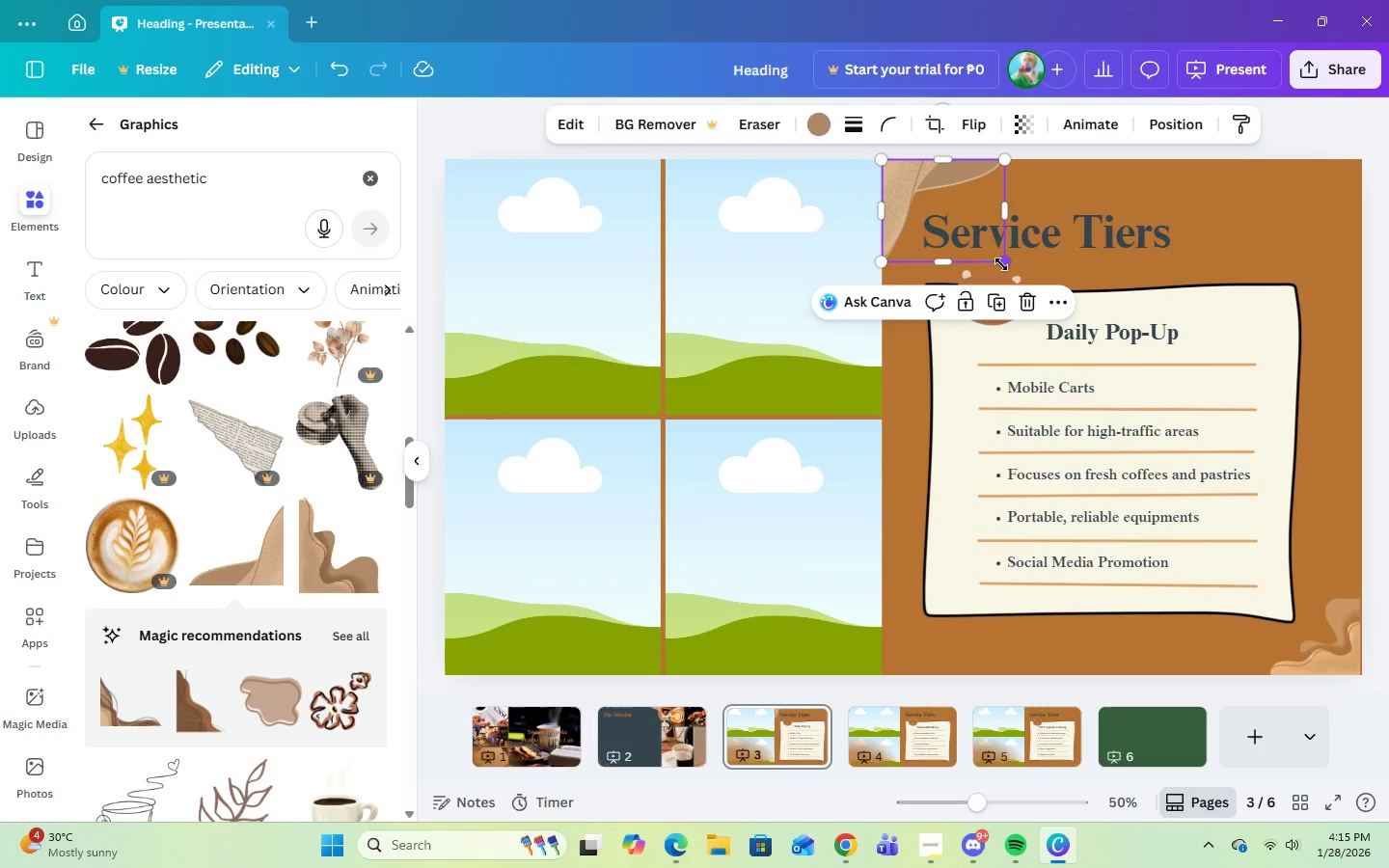 
left_click_drag(start_coordinate=[1001, 264], to_coordinate=[971, 232])
 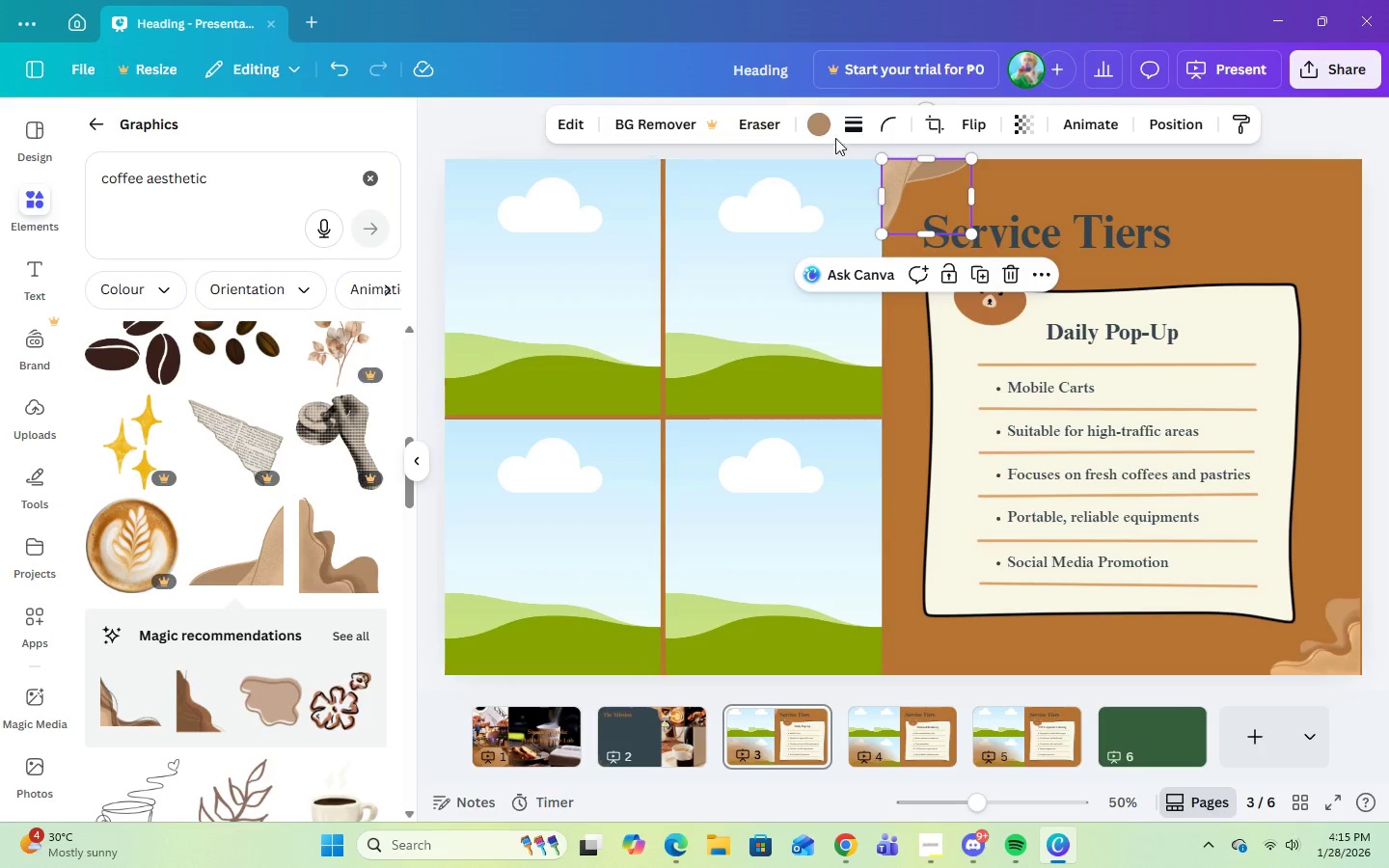 
left_click([823, 131])
 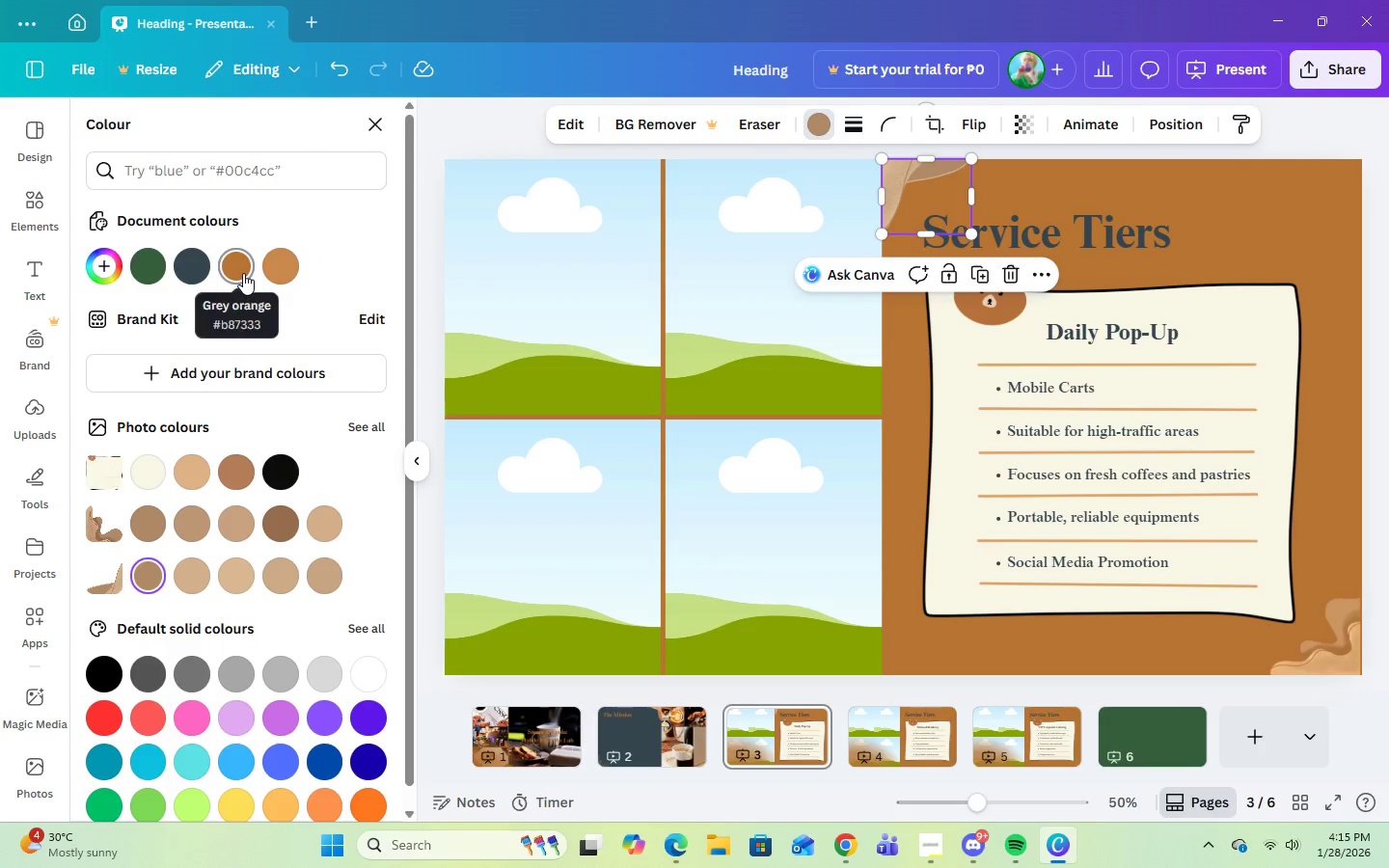 
left_click([243, 273])
 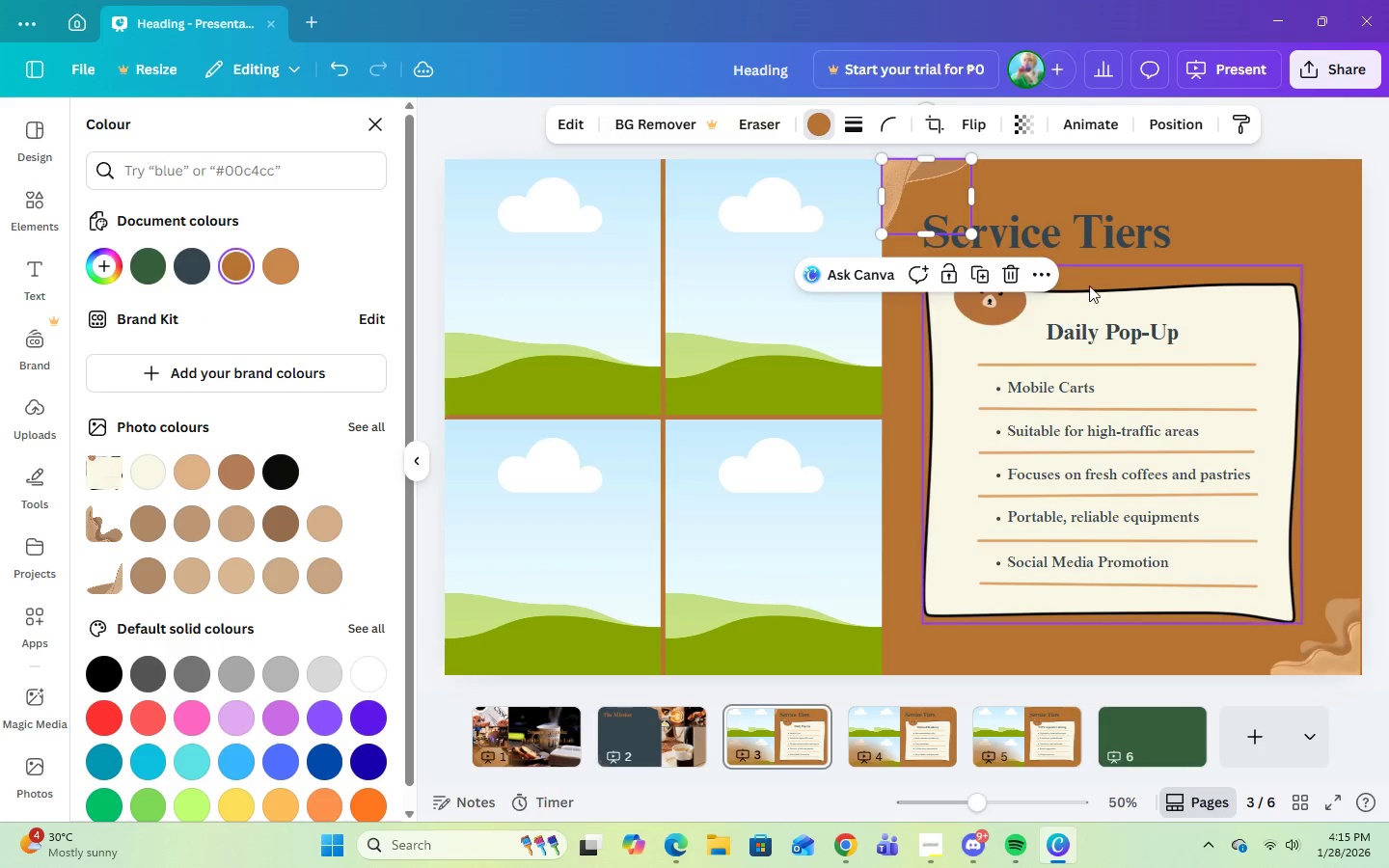 
left_click([1190, 221])
 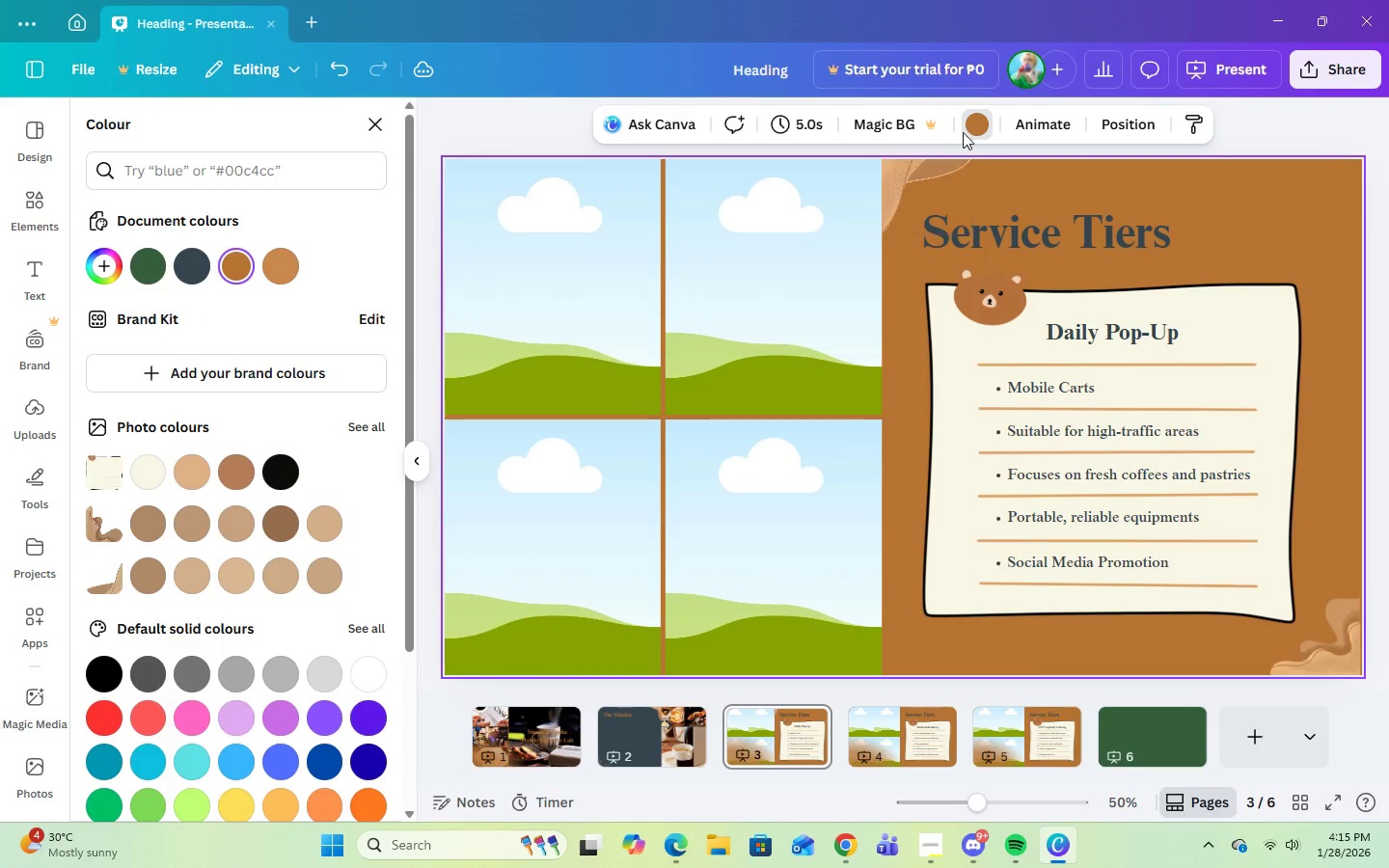 
left_click([970, 127])
 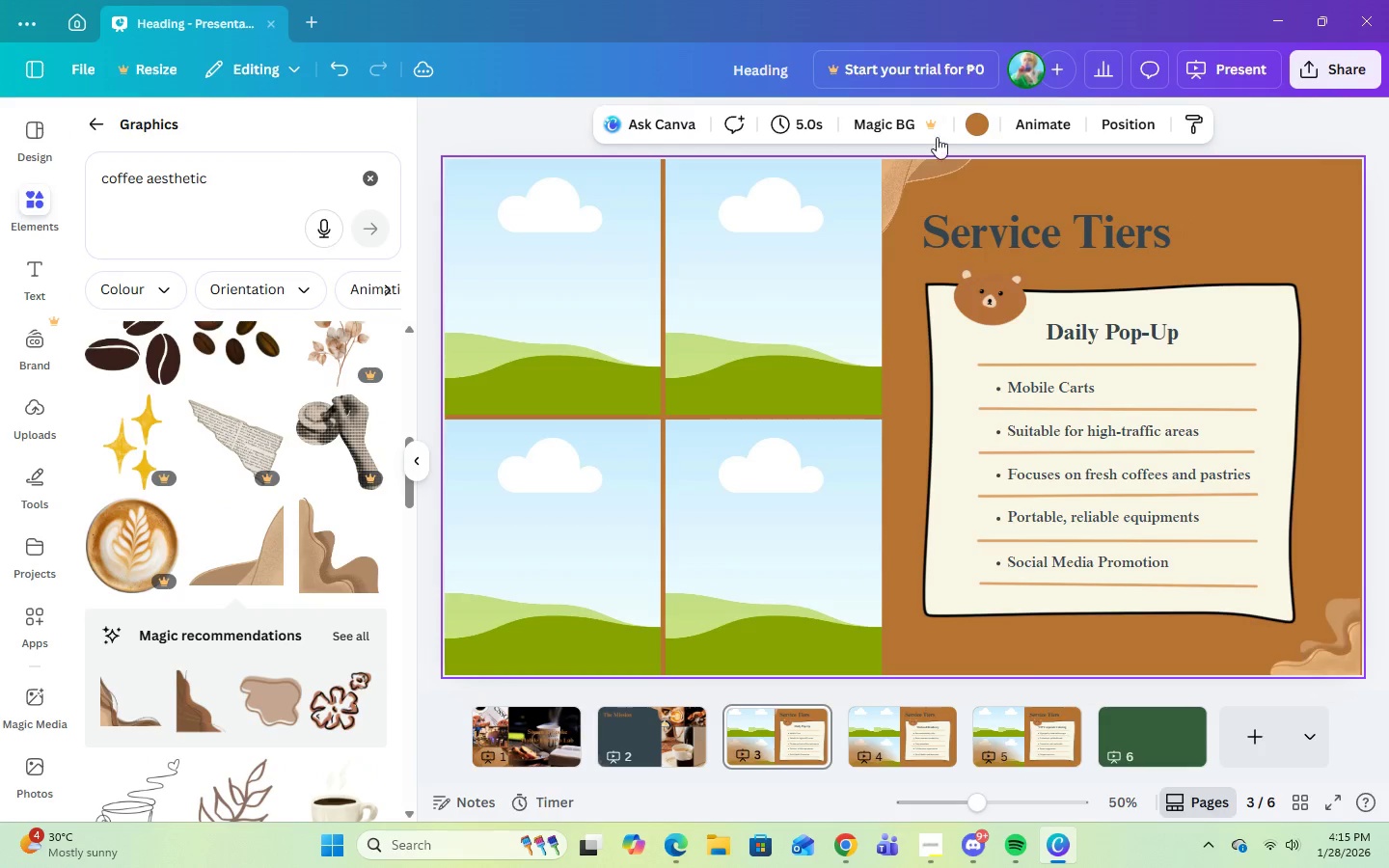 
left_click([974, 127])
 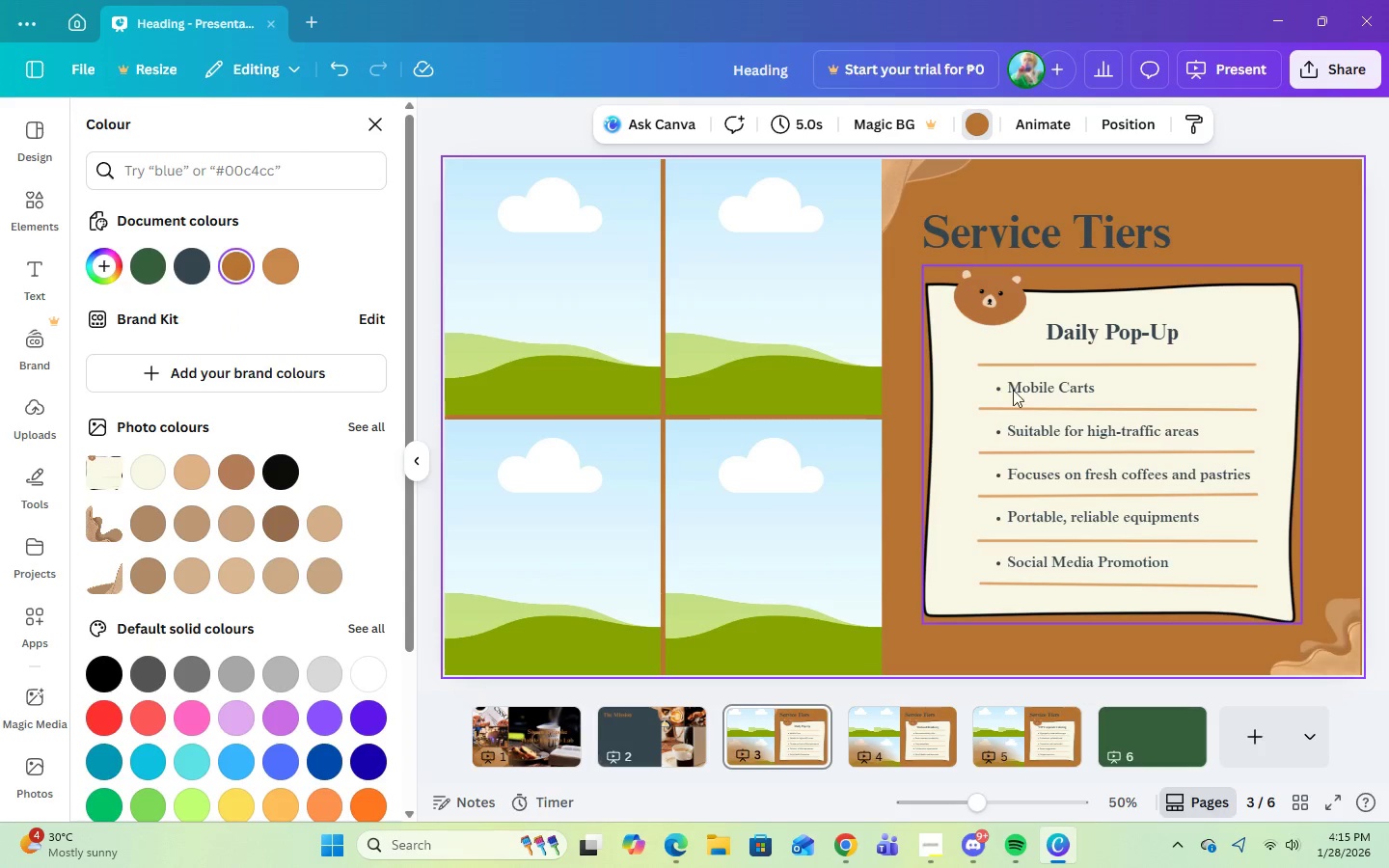 
wait(6.09)
 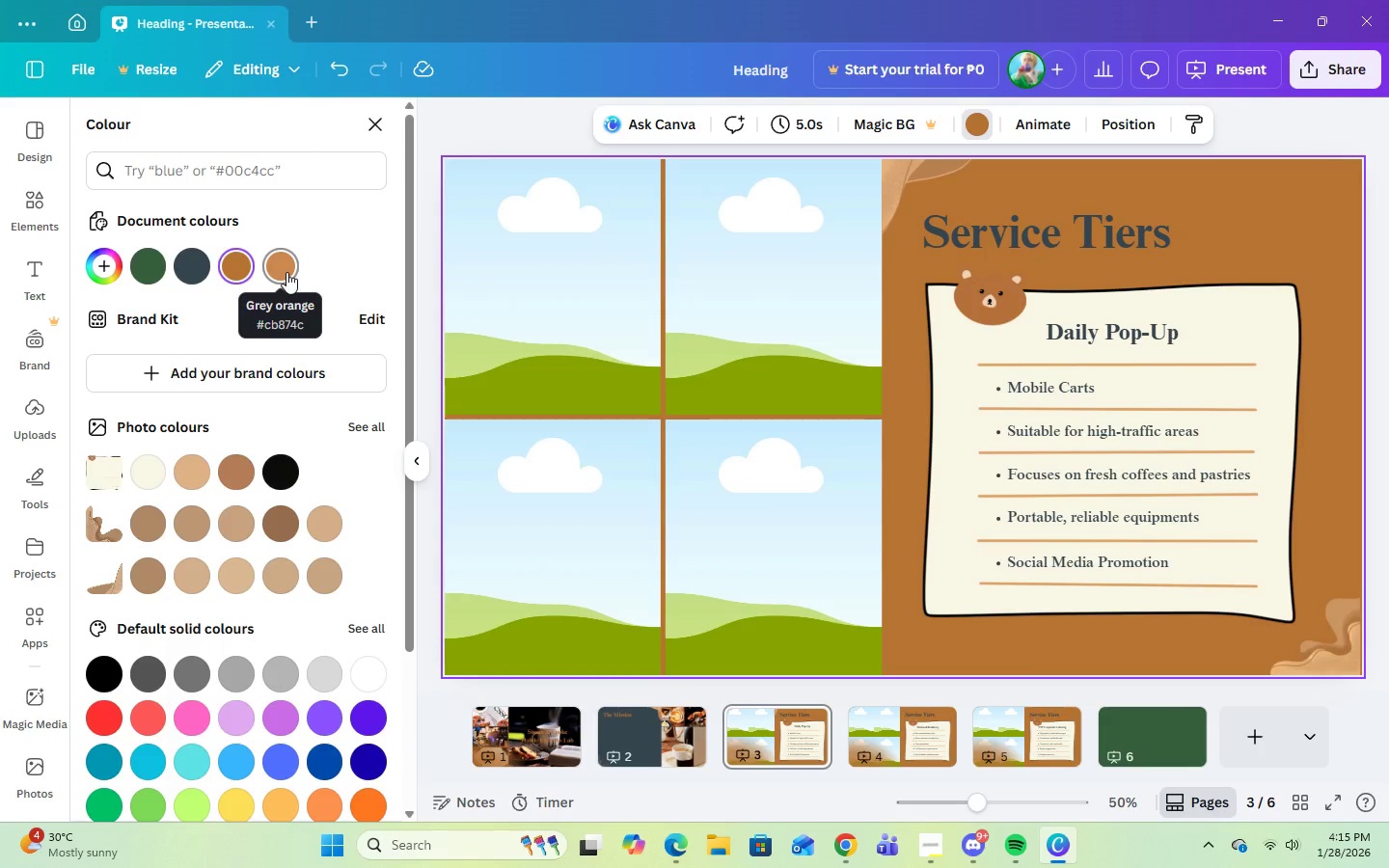 
left_click([573, 747])
 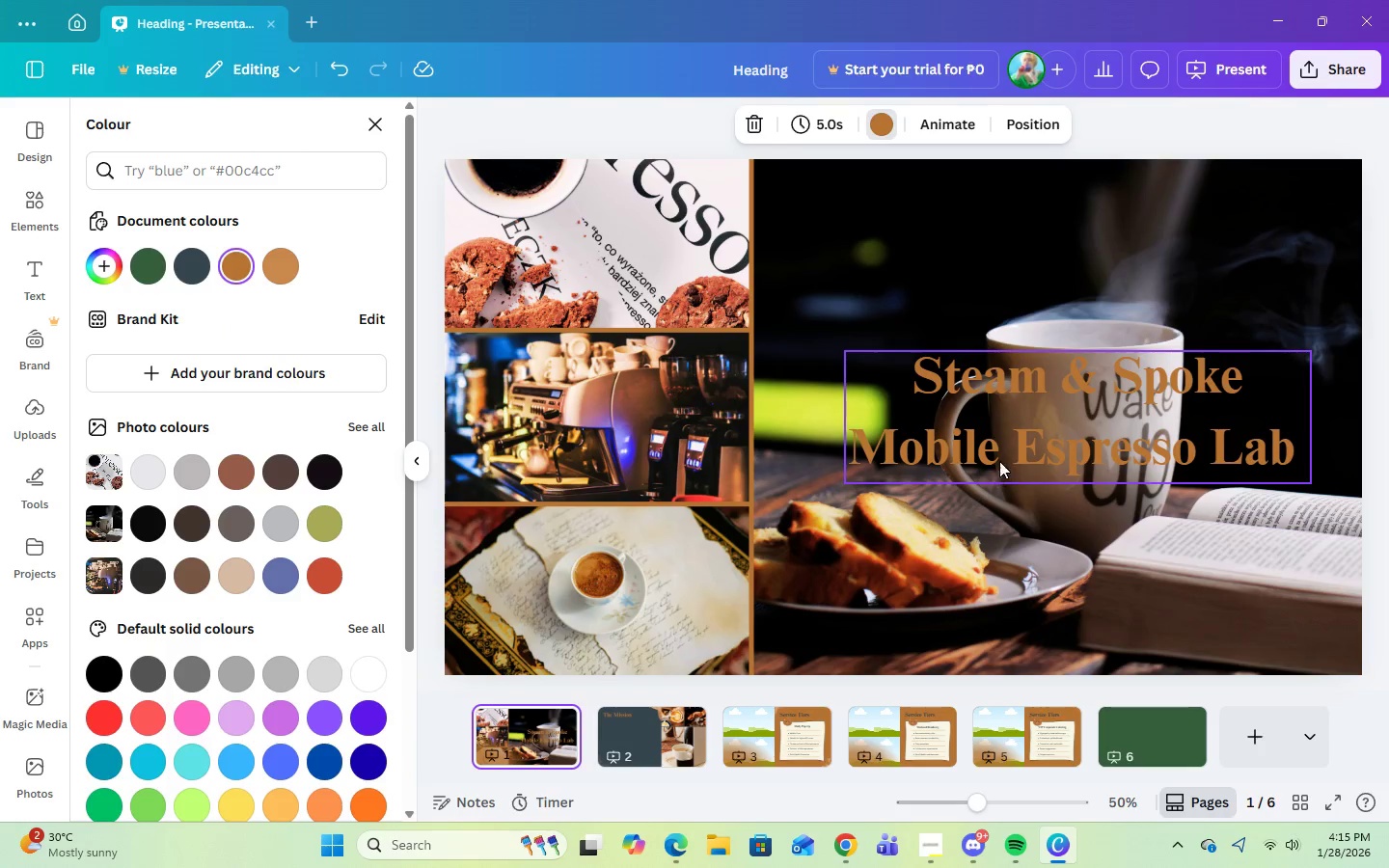 
left_click([999, 452])
 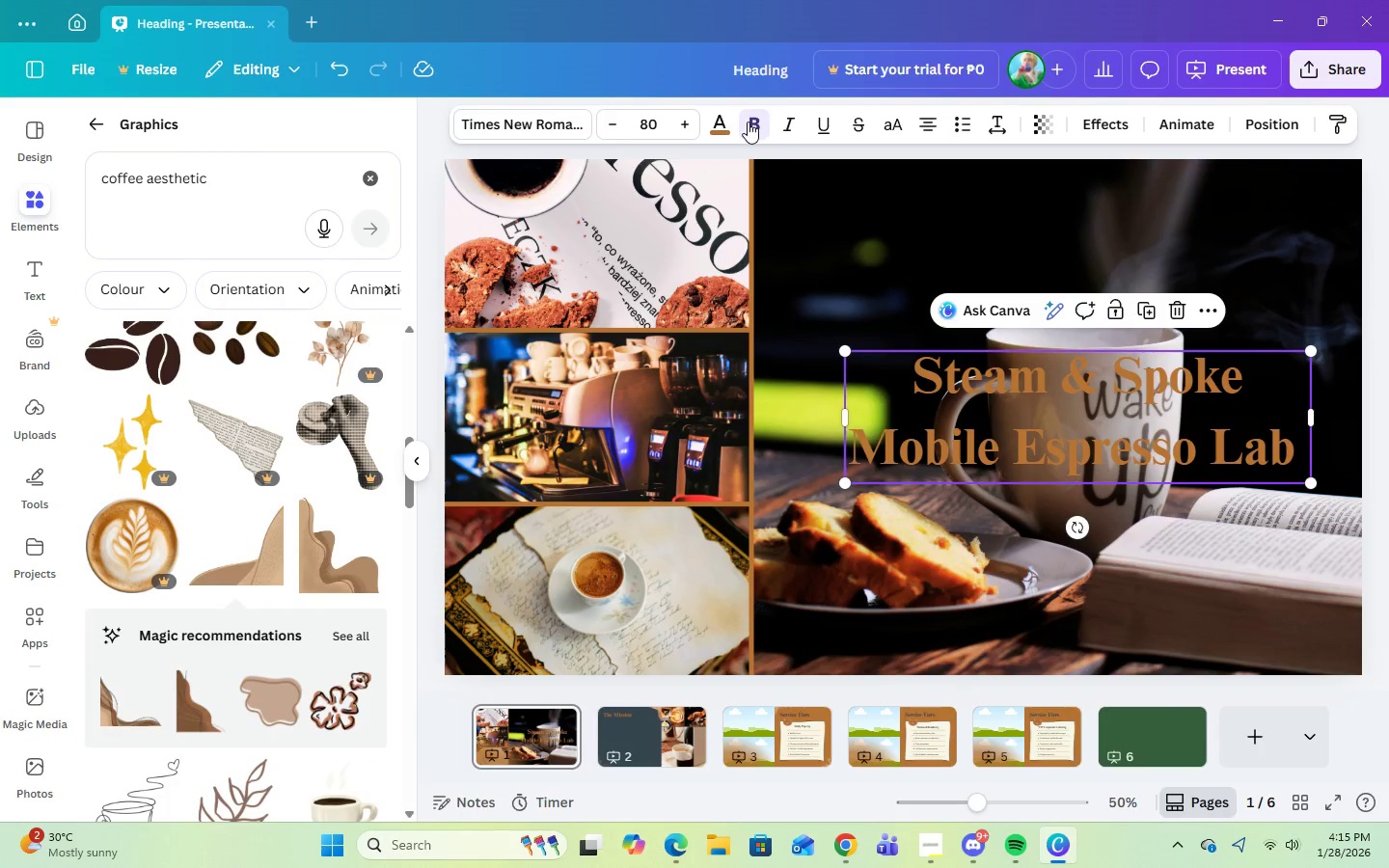 
left_click([716, 128])
 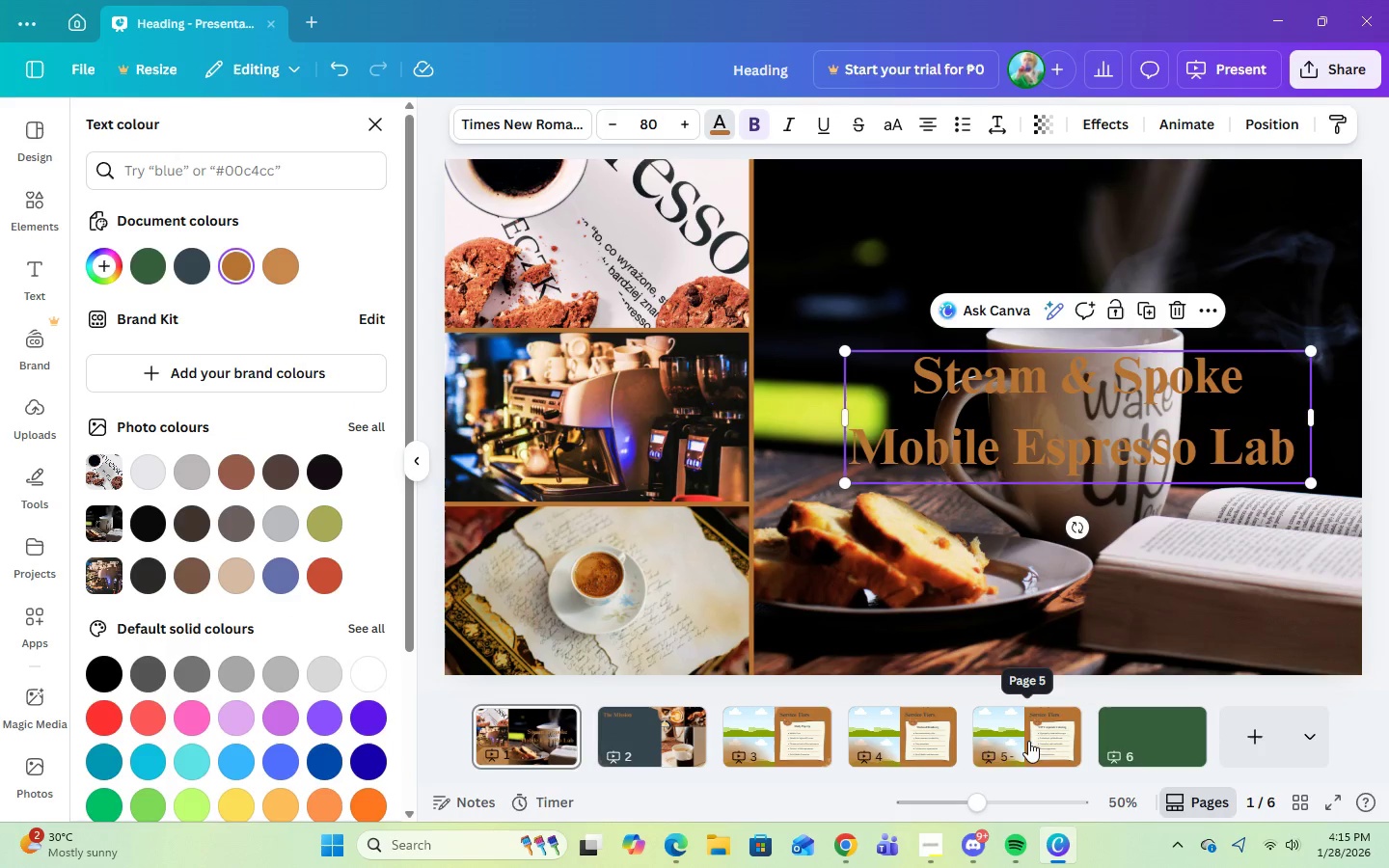 
left_click([808, 736])
 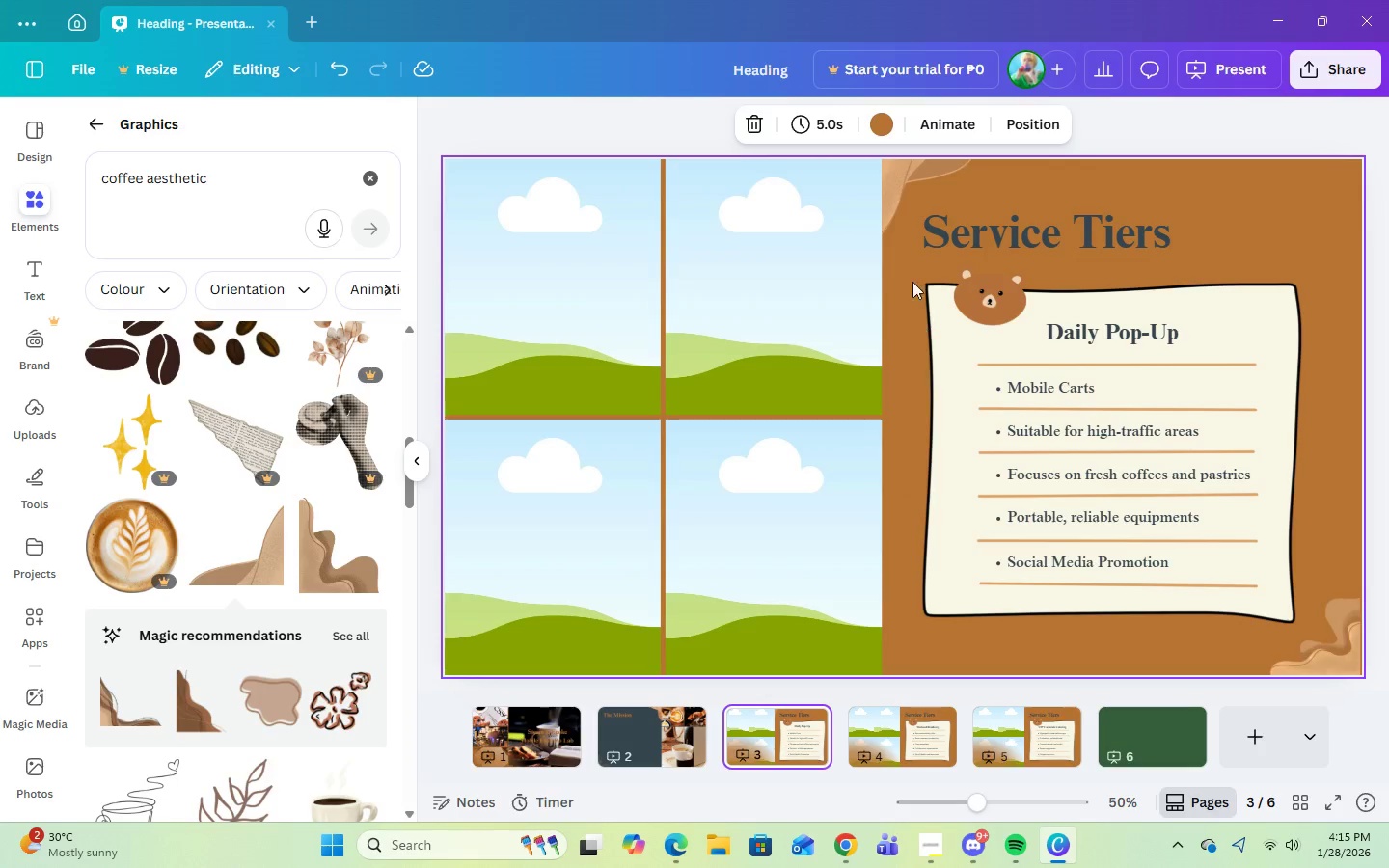 
left_click([888, 184])
 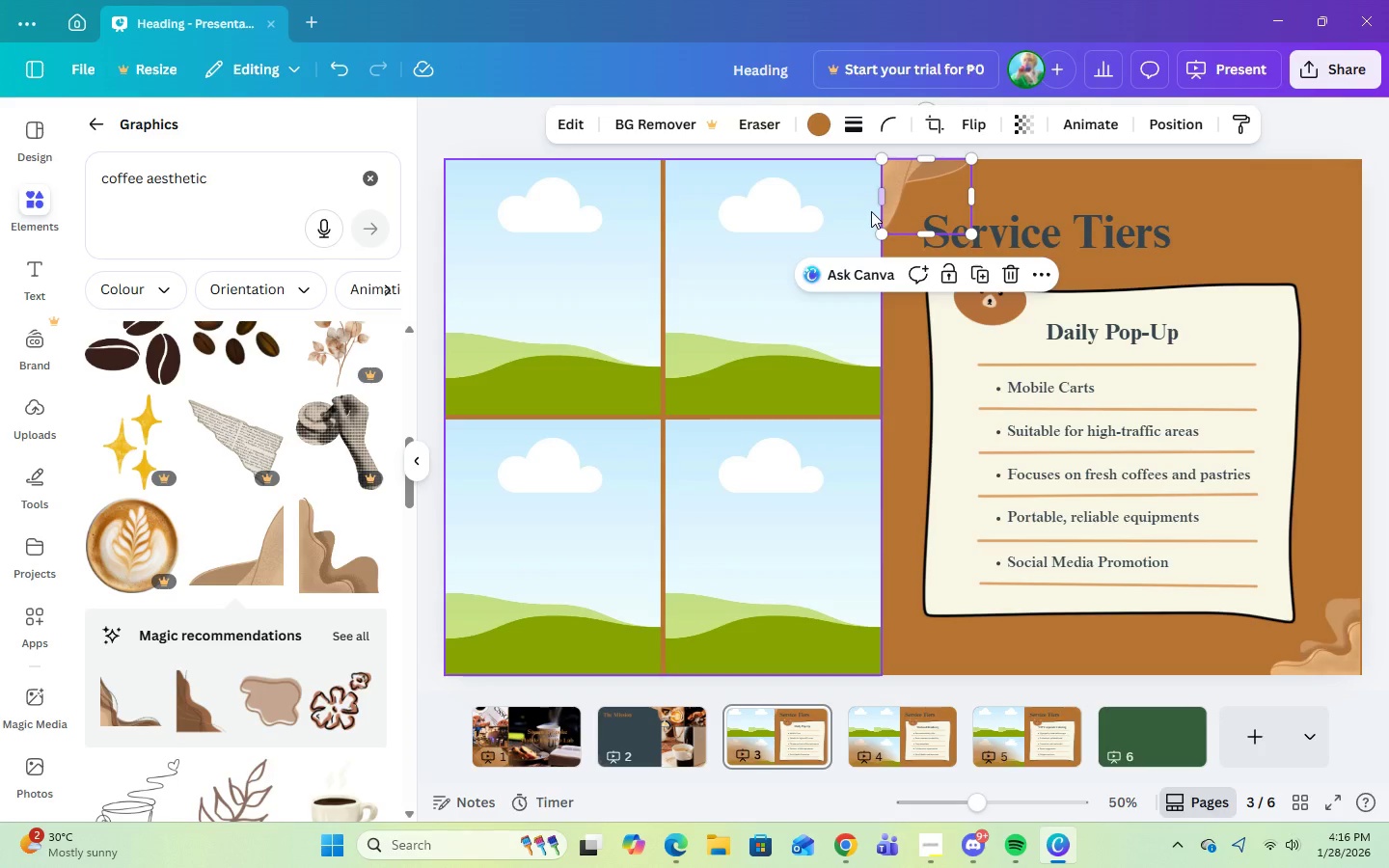 
left_click([814, 128])
 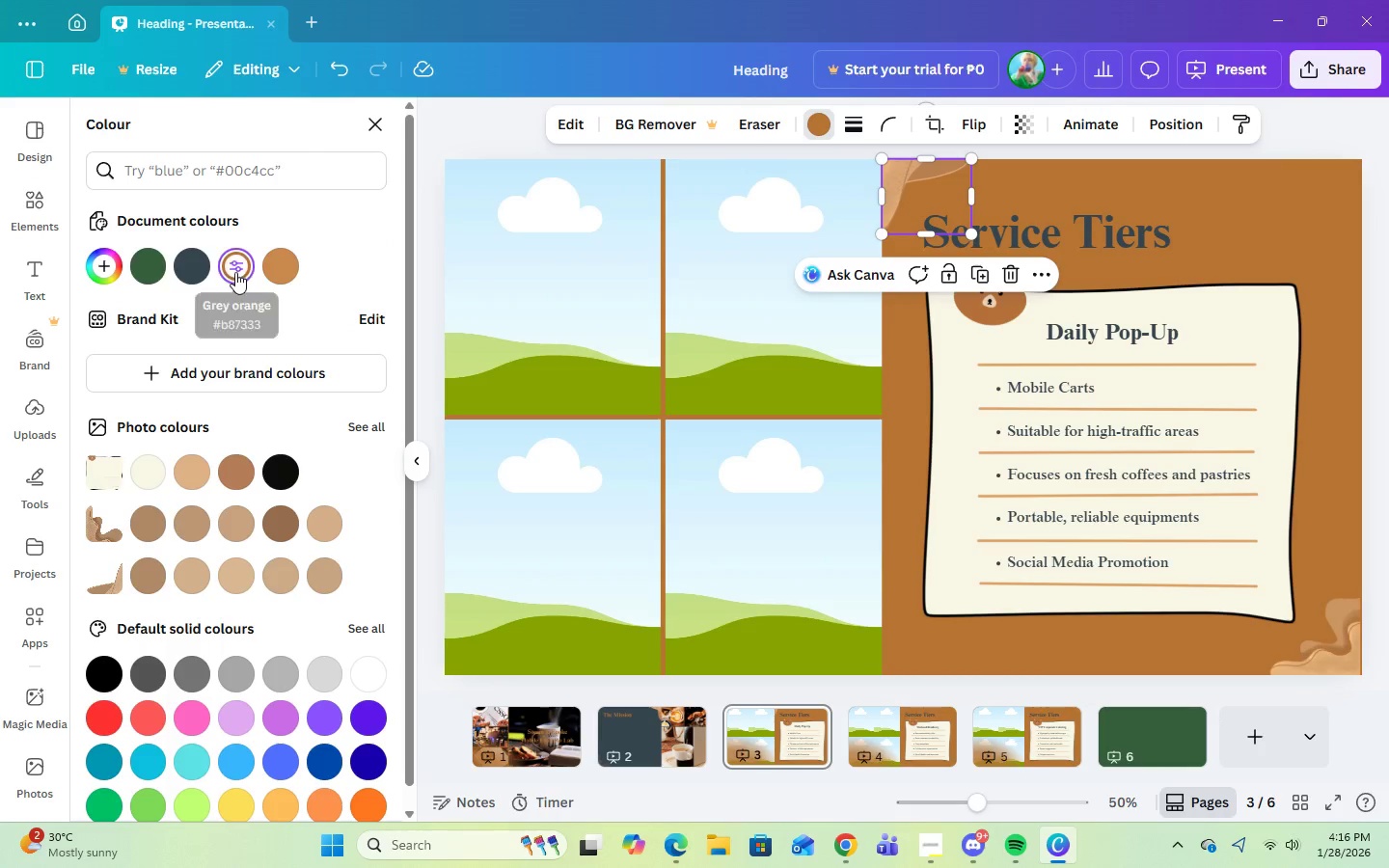 
left_click([234, 272])
 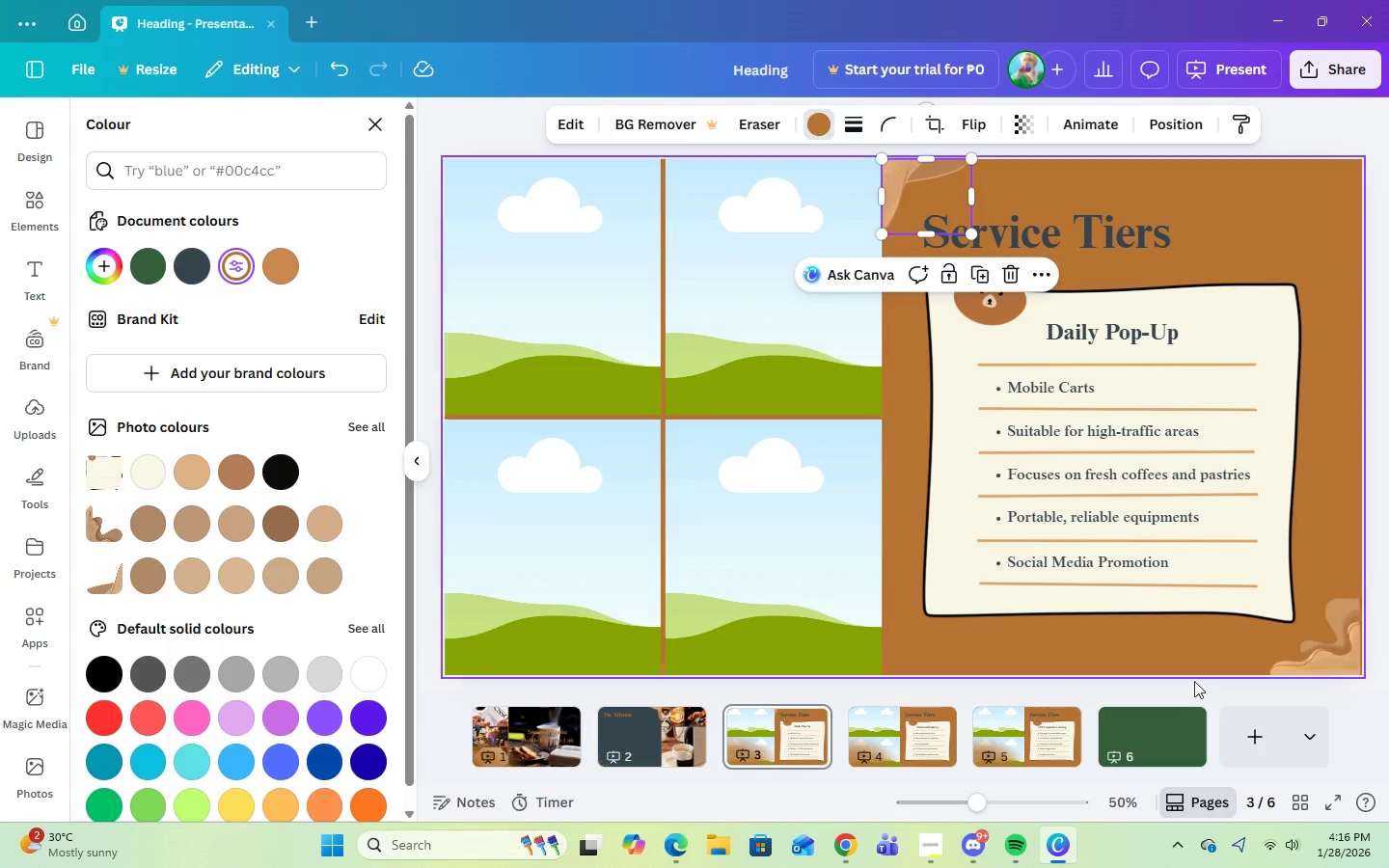 
left_click([1334, 666])
 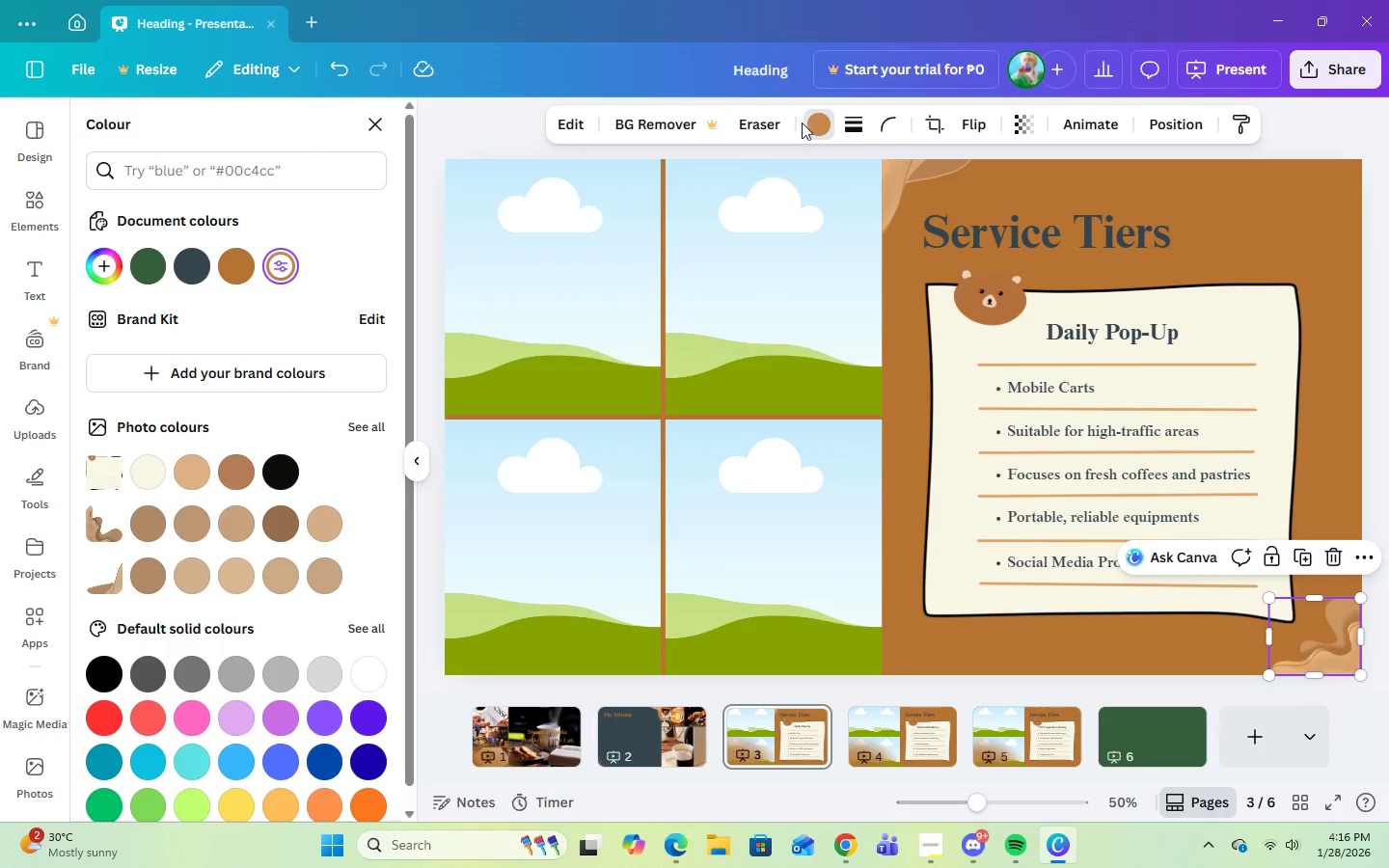 
left_click([814, 121])
 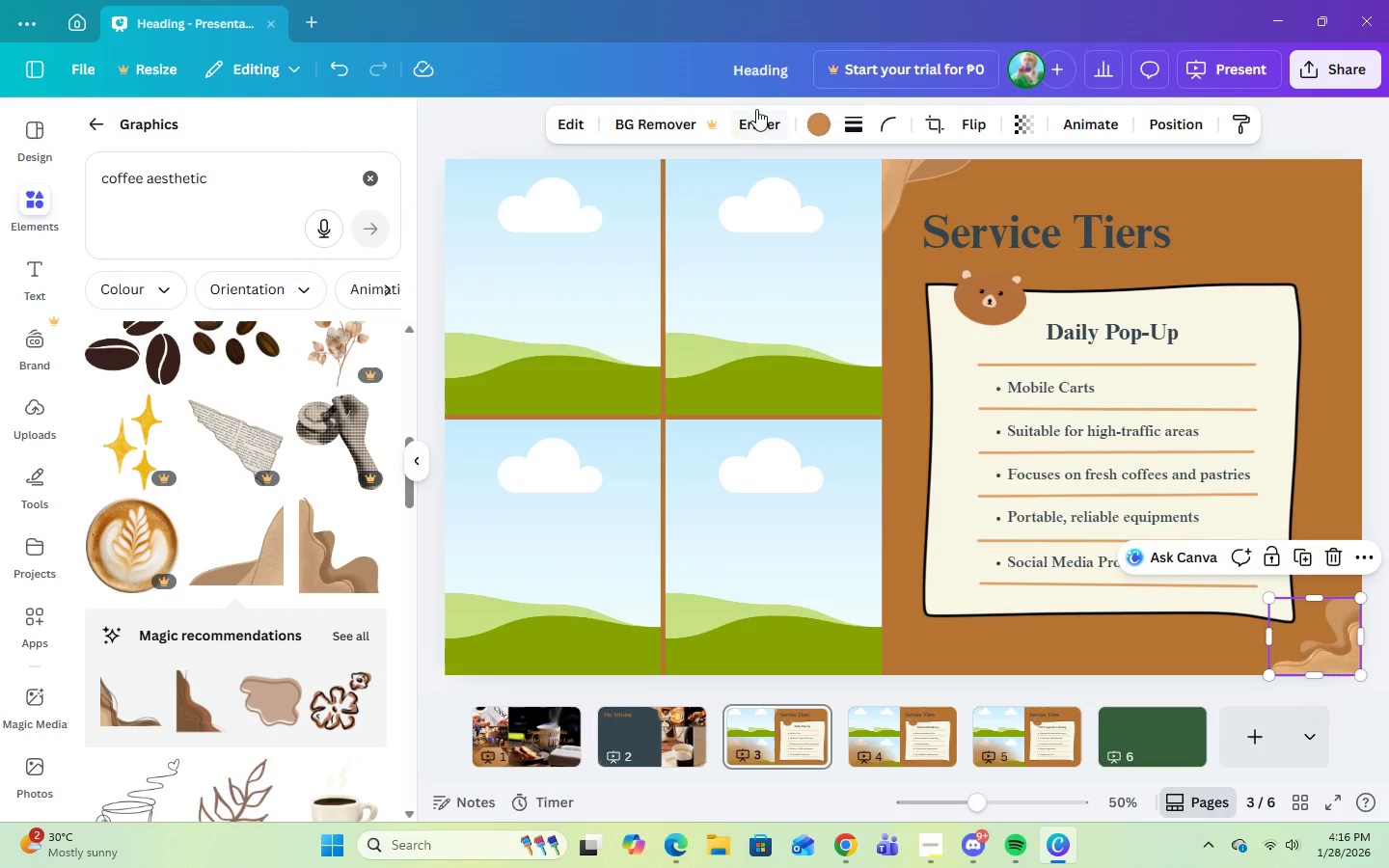 
left_click([830, 121])
 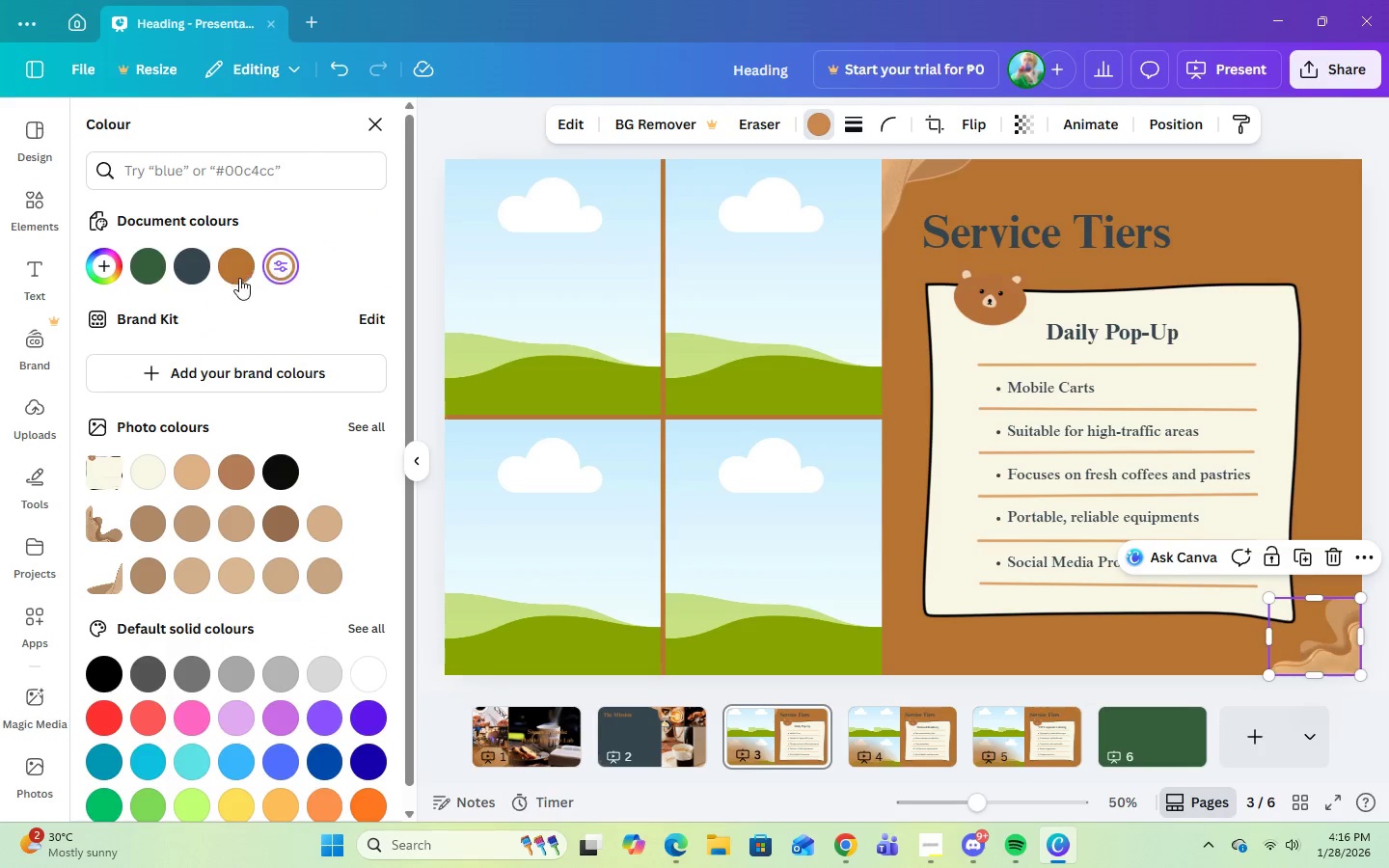 
left_click([238, 270])
 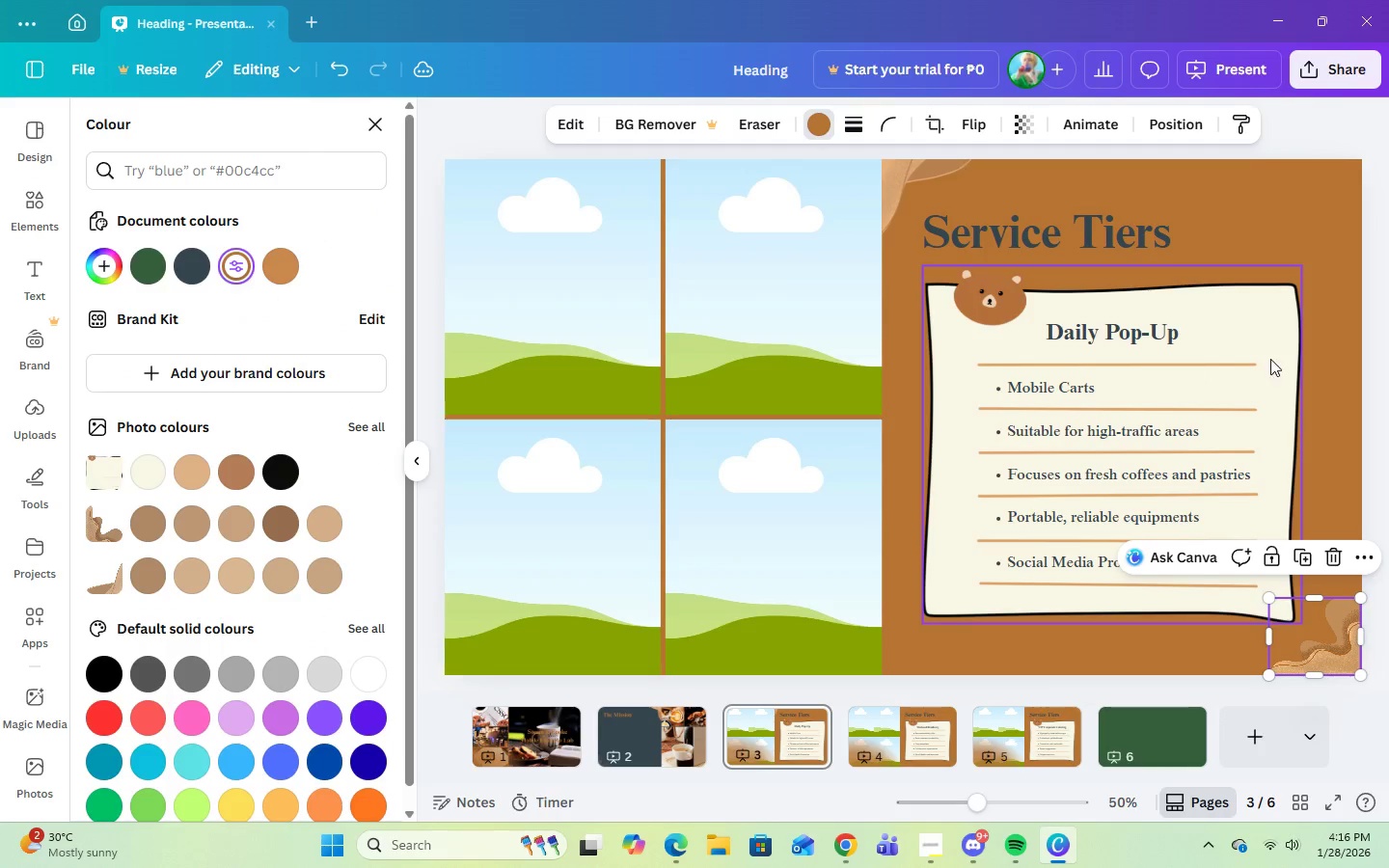 
left_click([1302, 209])
 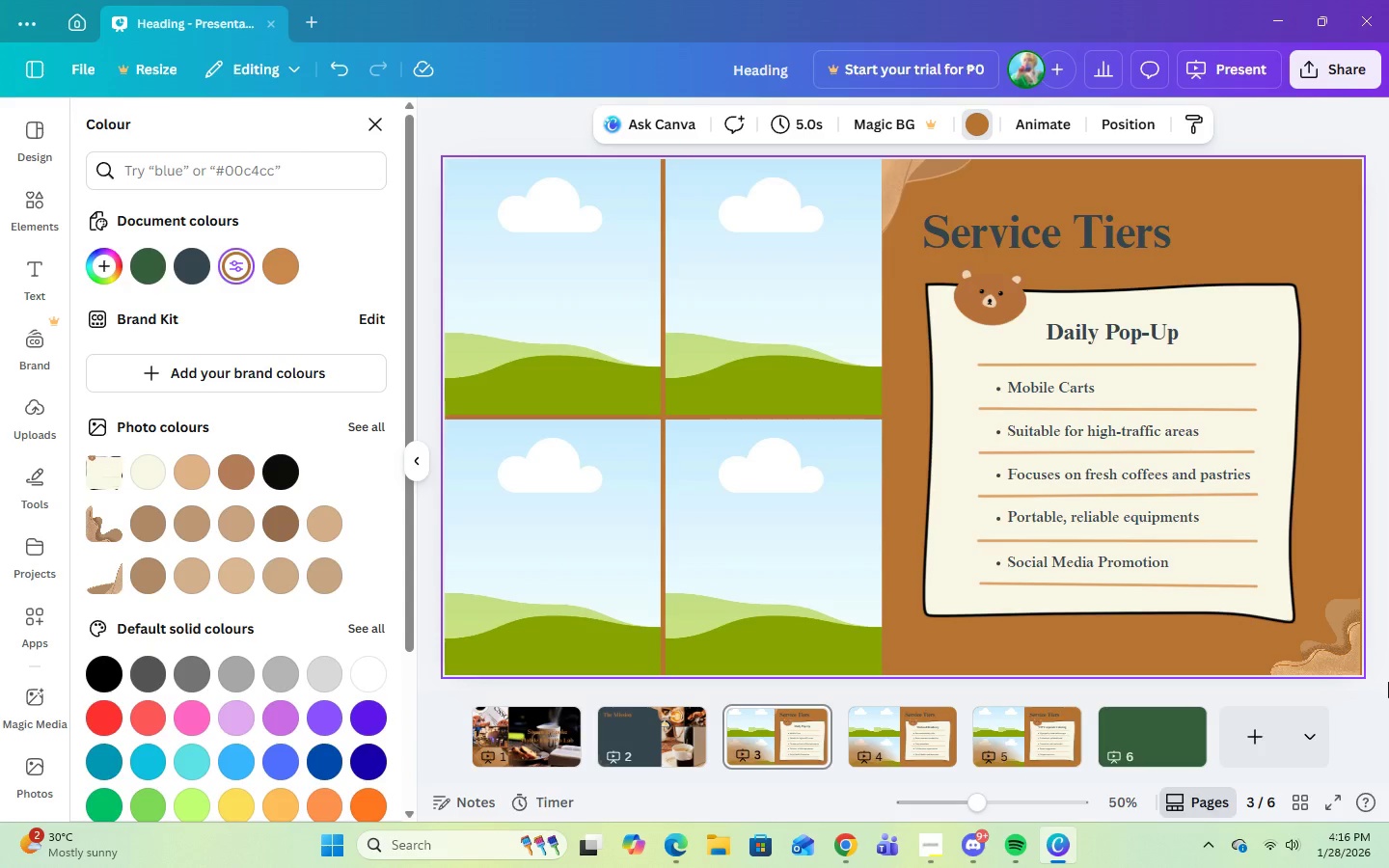 
wait(11.52)
 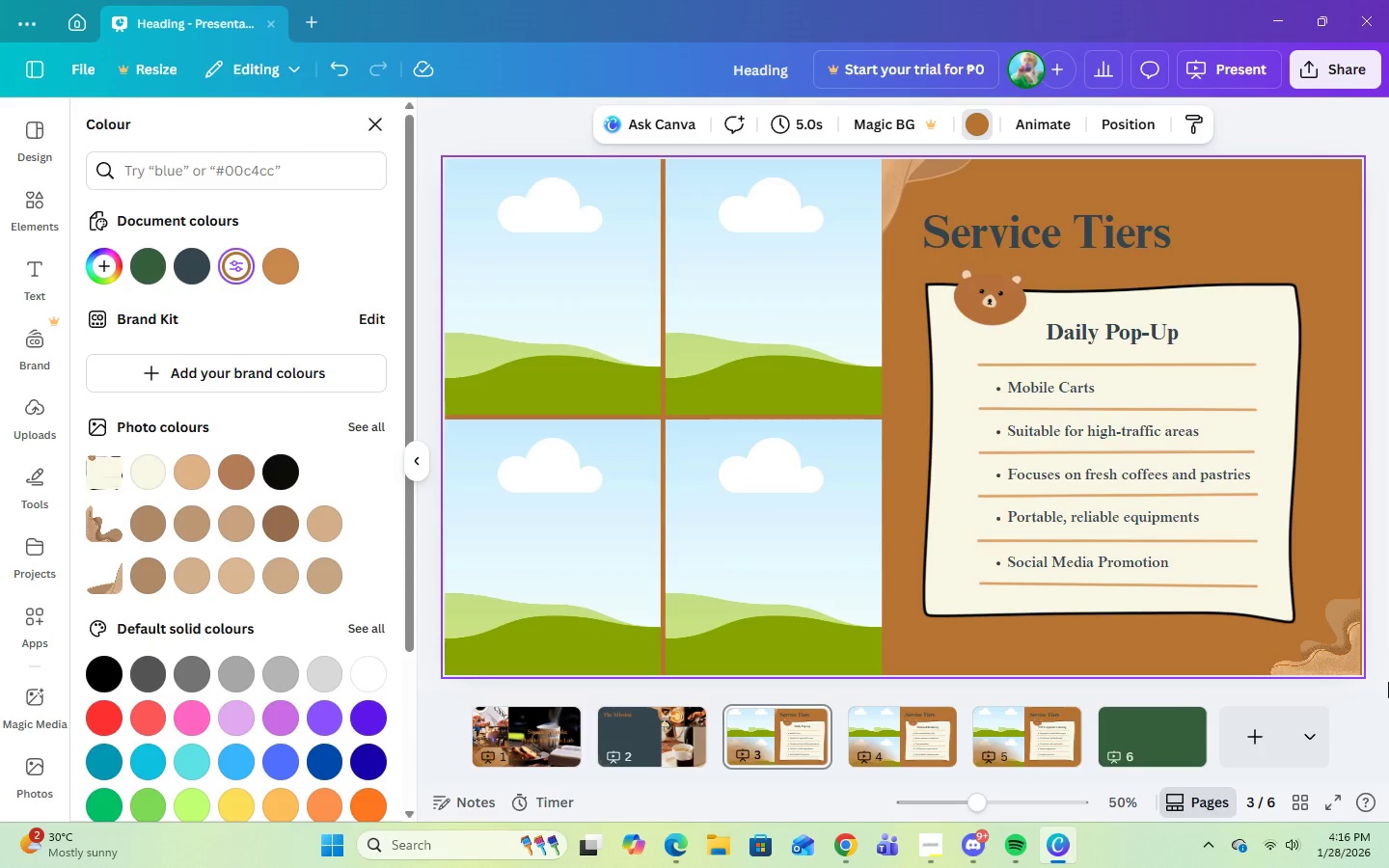 
left_click([936, 735])
 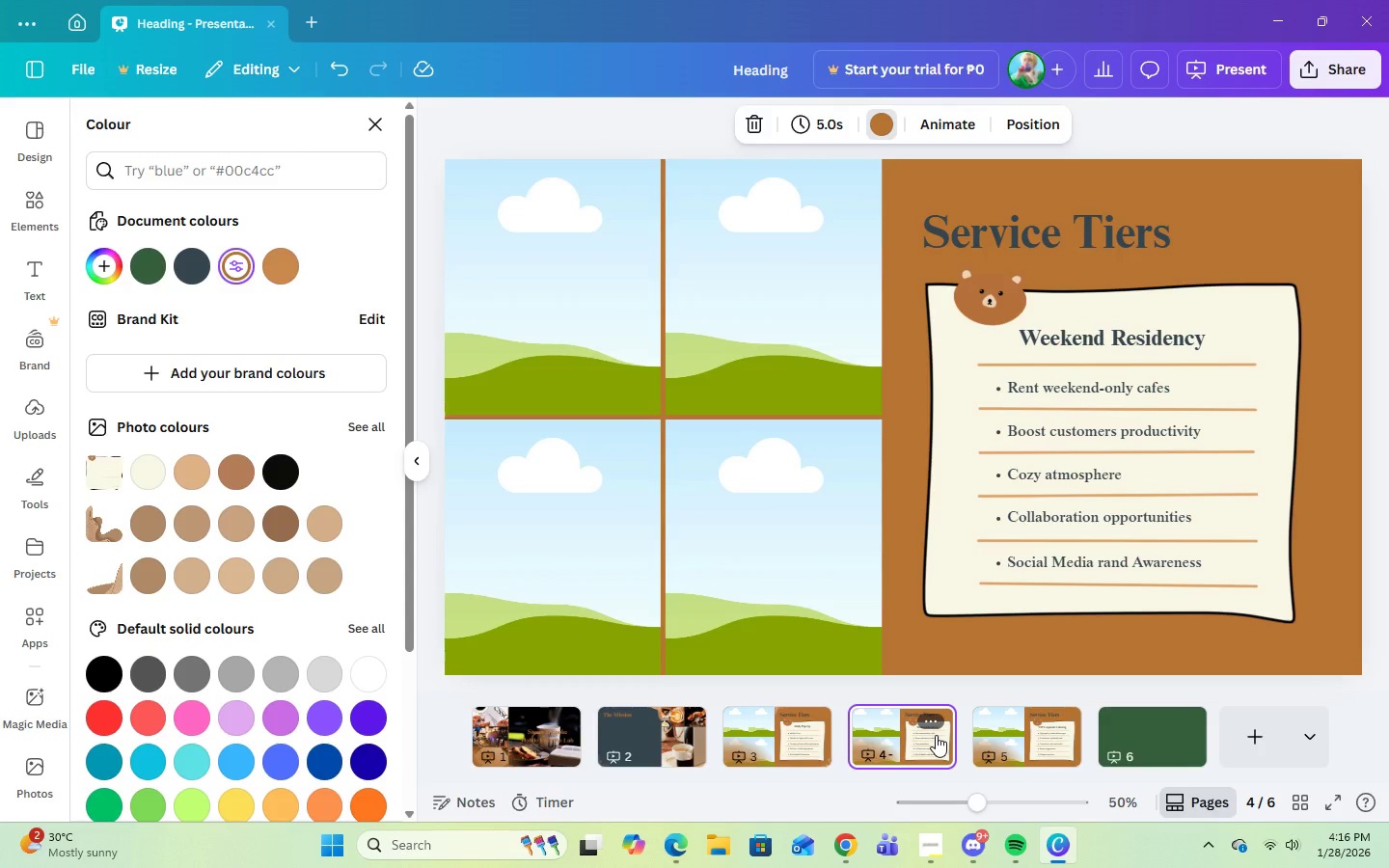 
left_click([763, 742])
 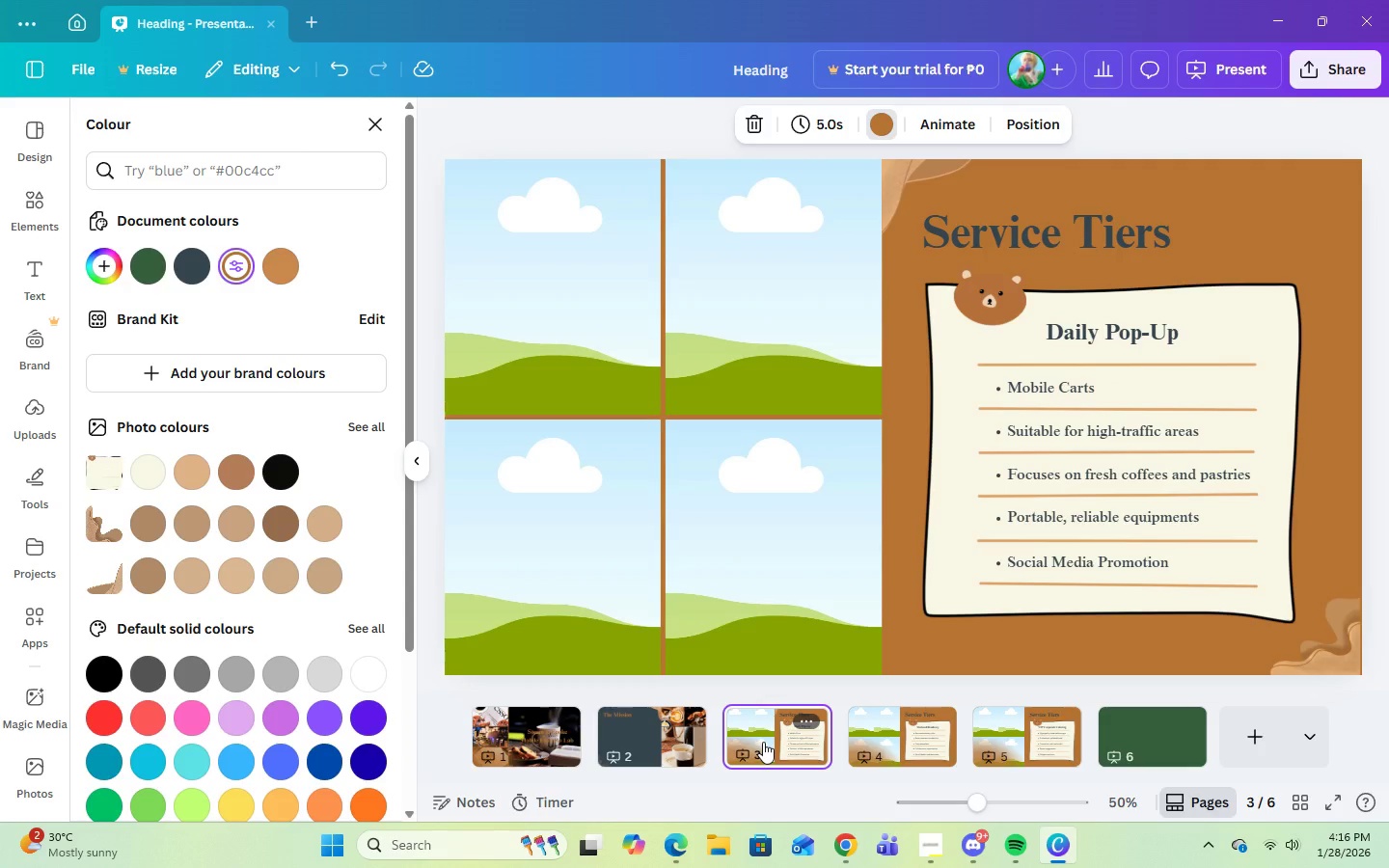 
left_click([906, 743])
 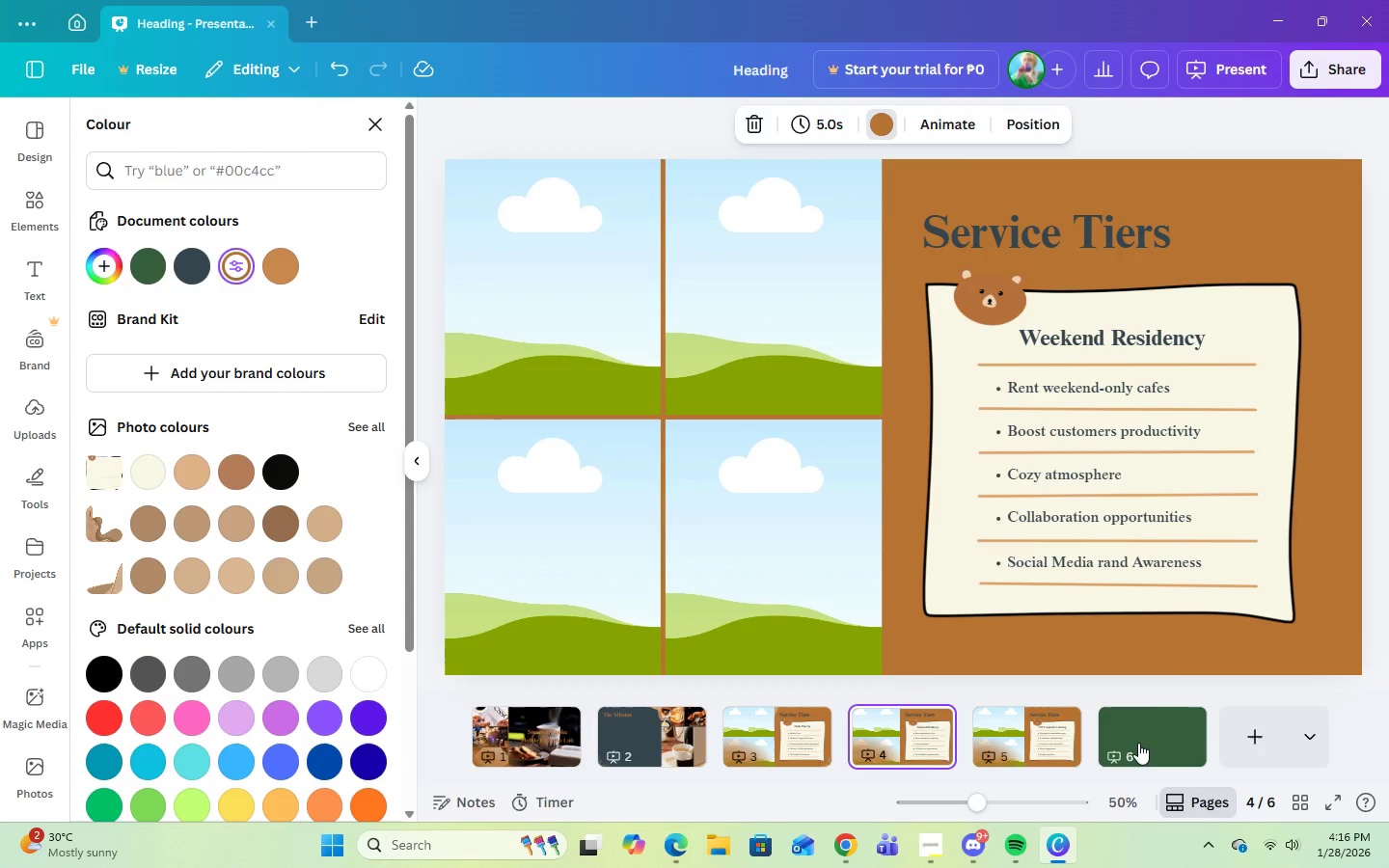 
left_click([1139, 743])
 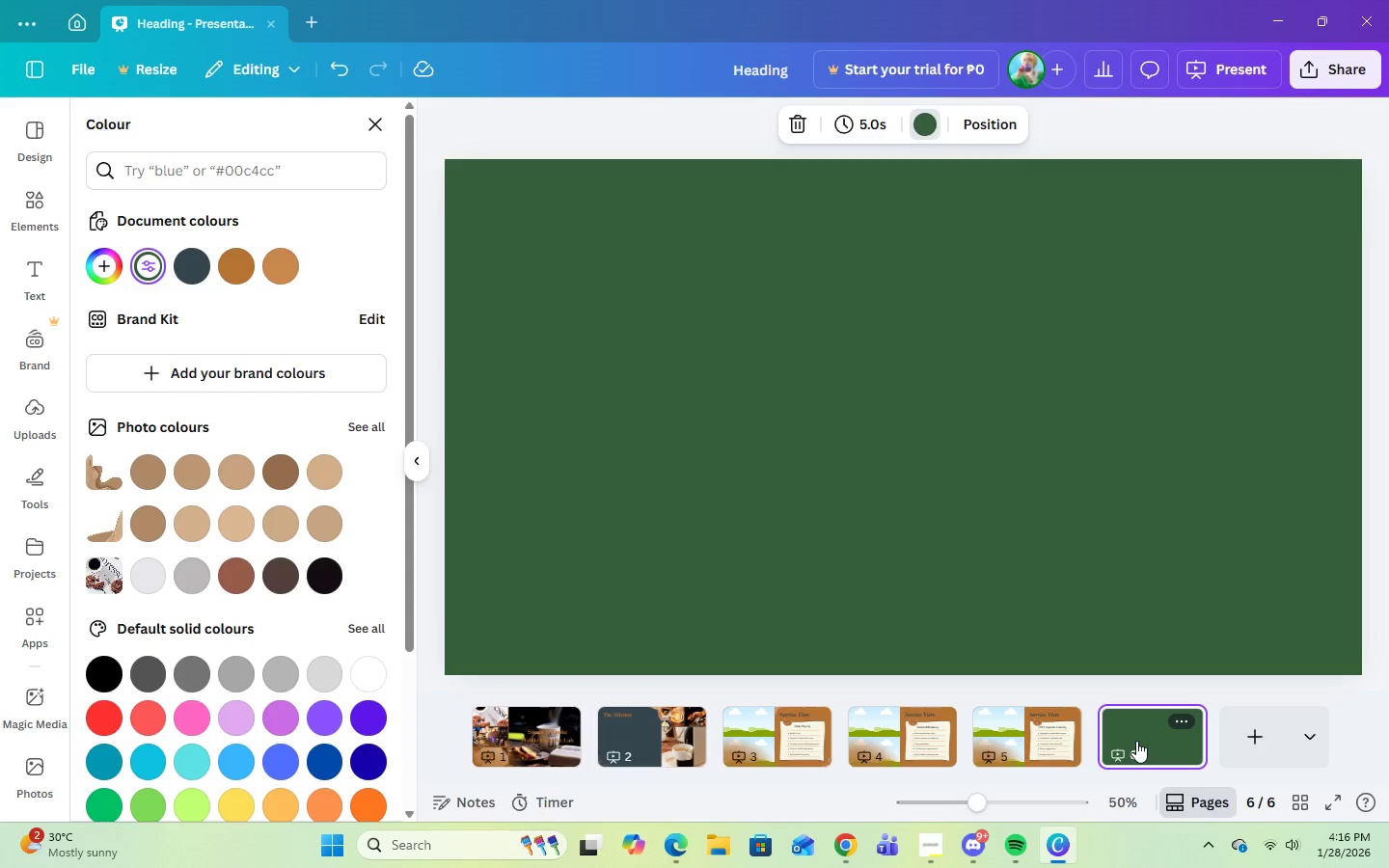 
wait(9.38)
 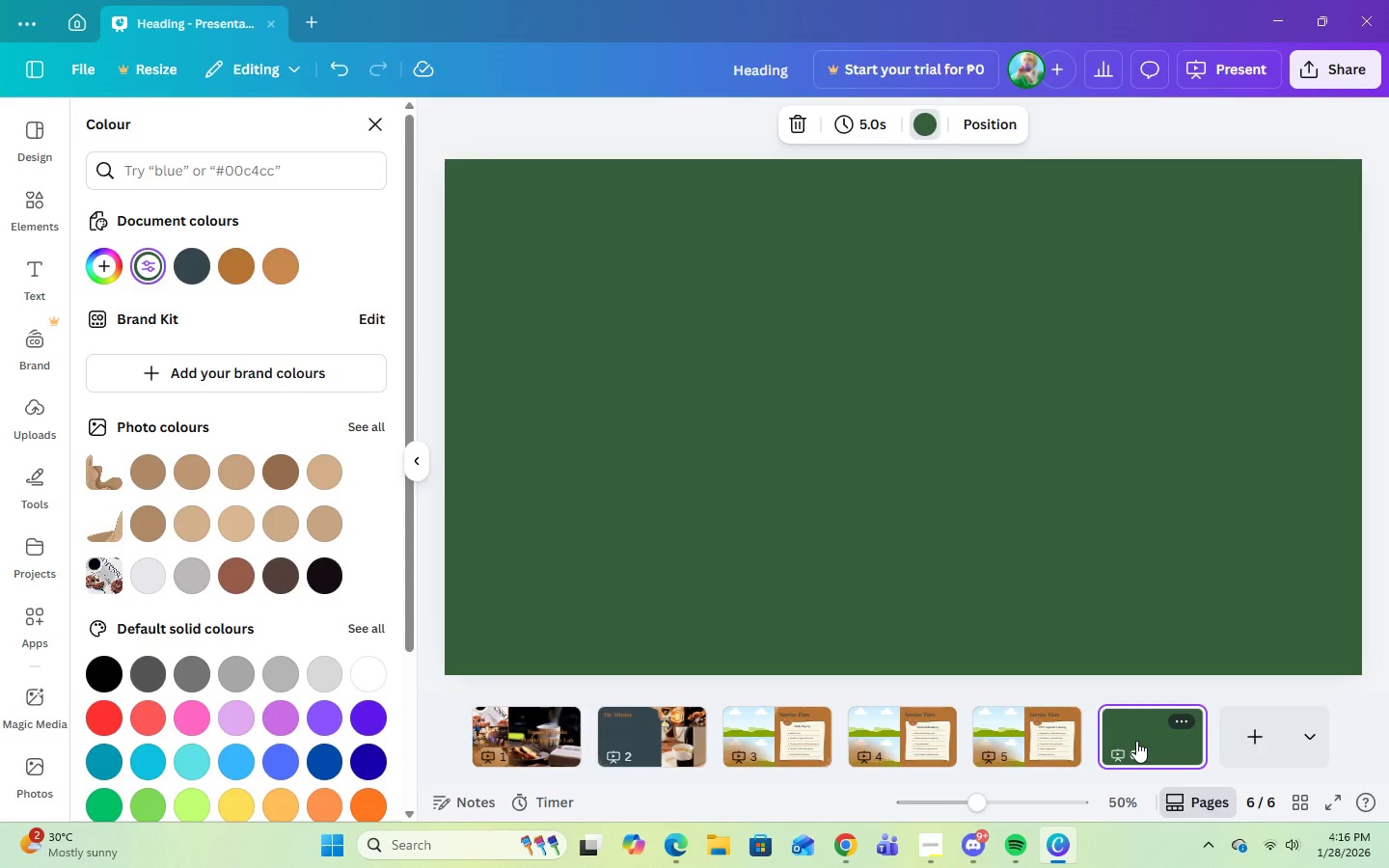 
left_click([380, 130])
 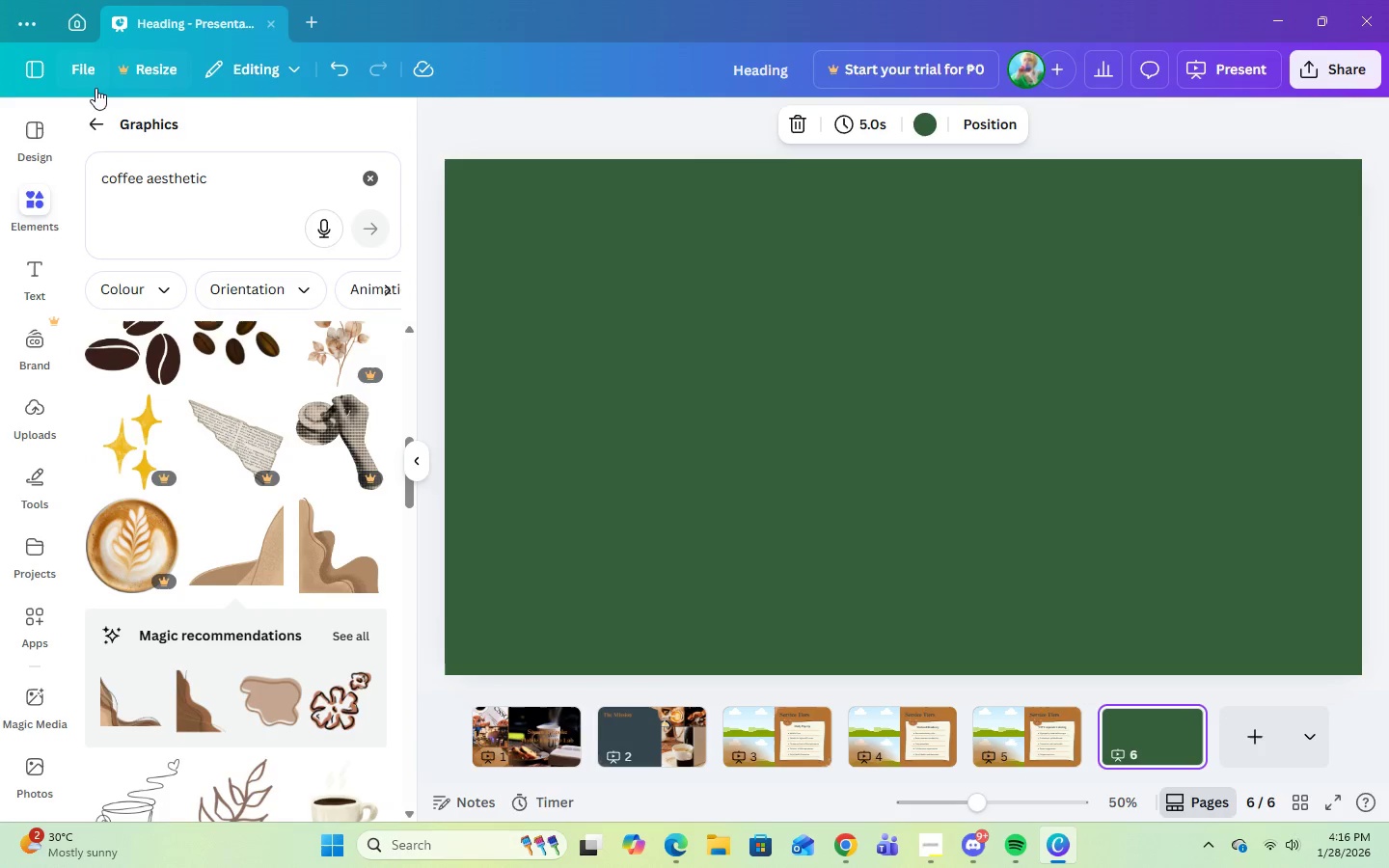 
left_click([93, 113])
 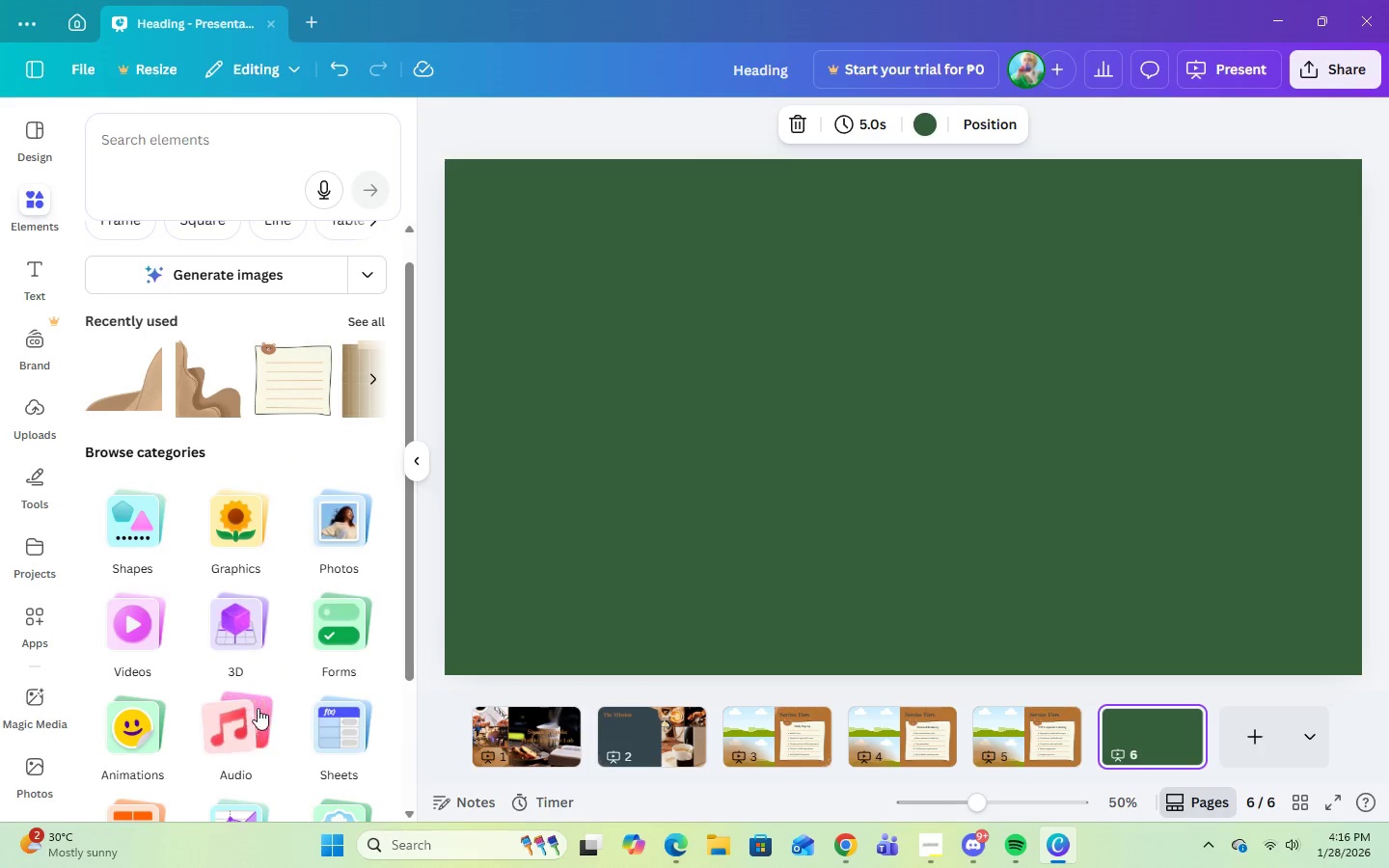 
scroll: coordinate [286, 696], scroll_direction: down, amount: 3.0
 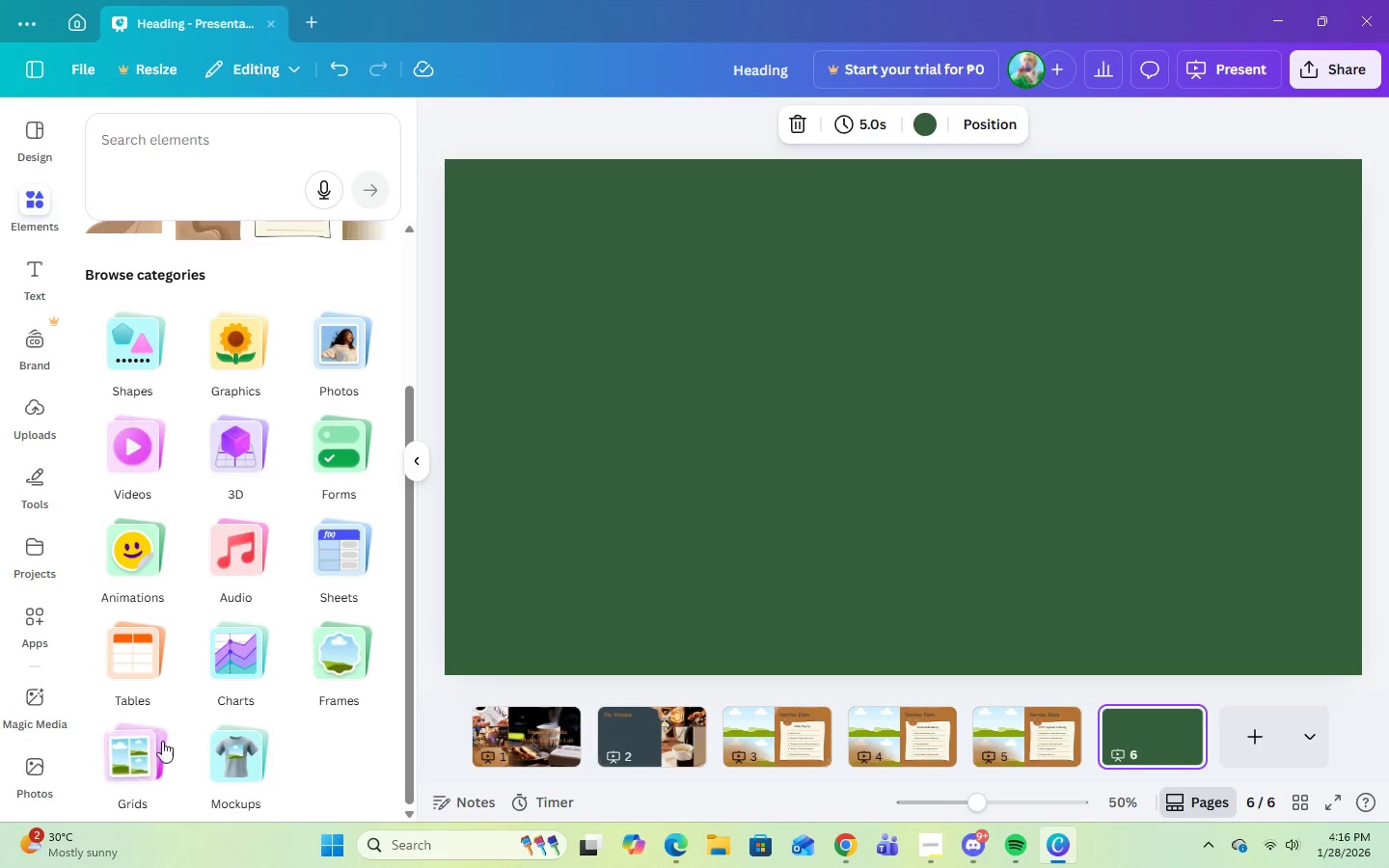 
left_click([149, 756])
 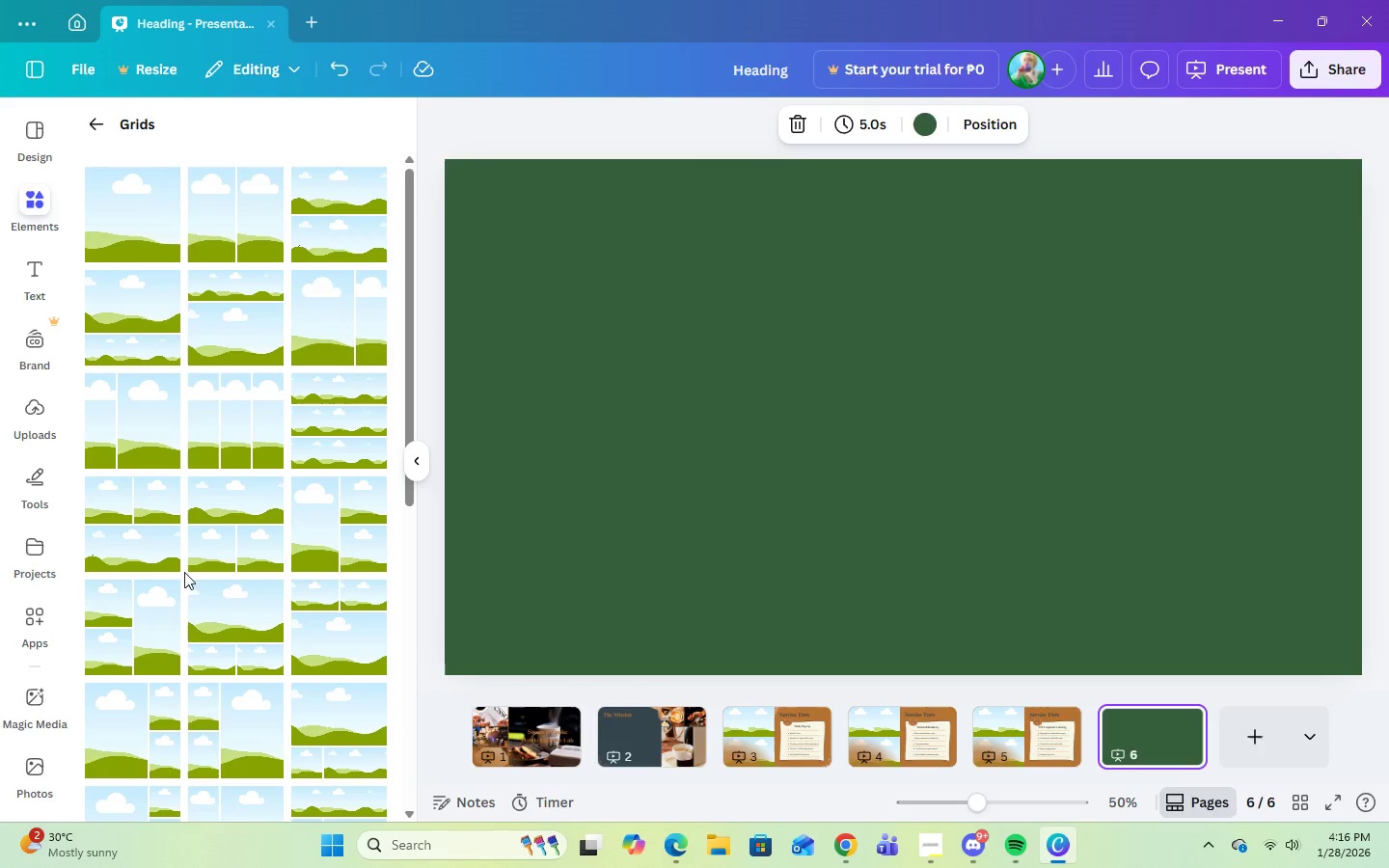 
scroll: coordinate [314, 659], scroll_direction: down, amount: 5.0
 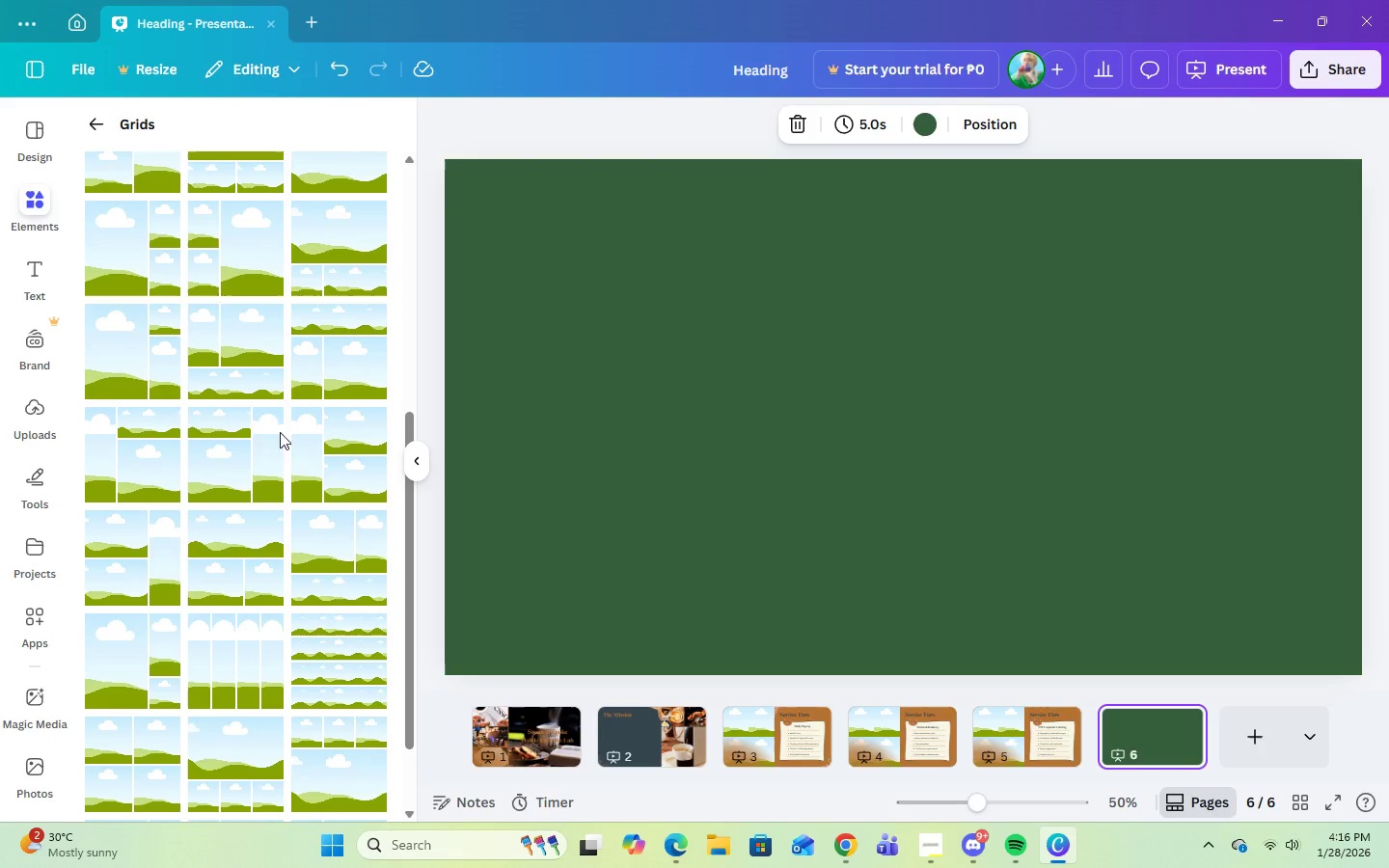 
left_click([230, 355])
 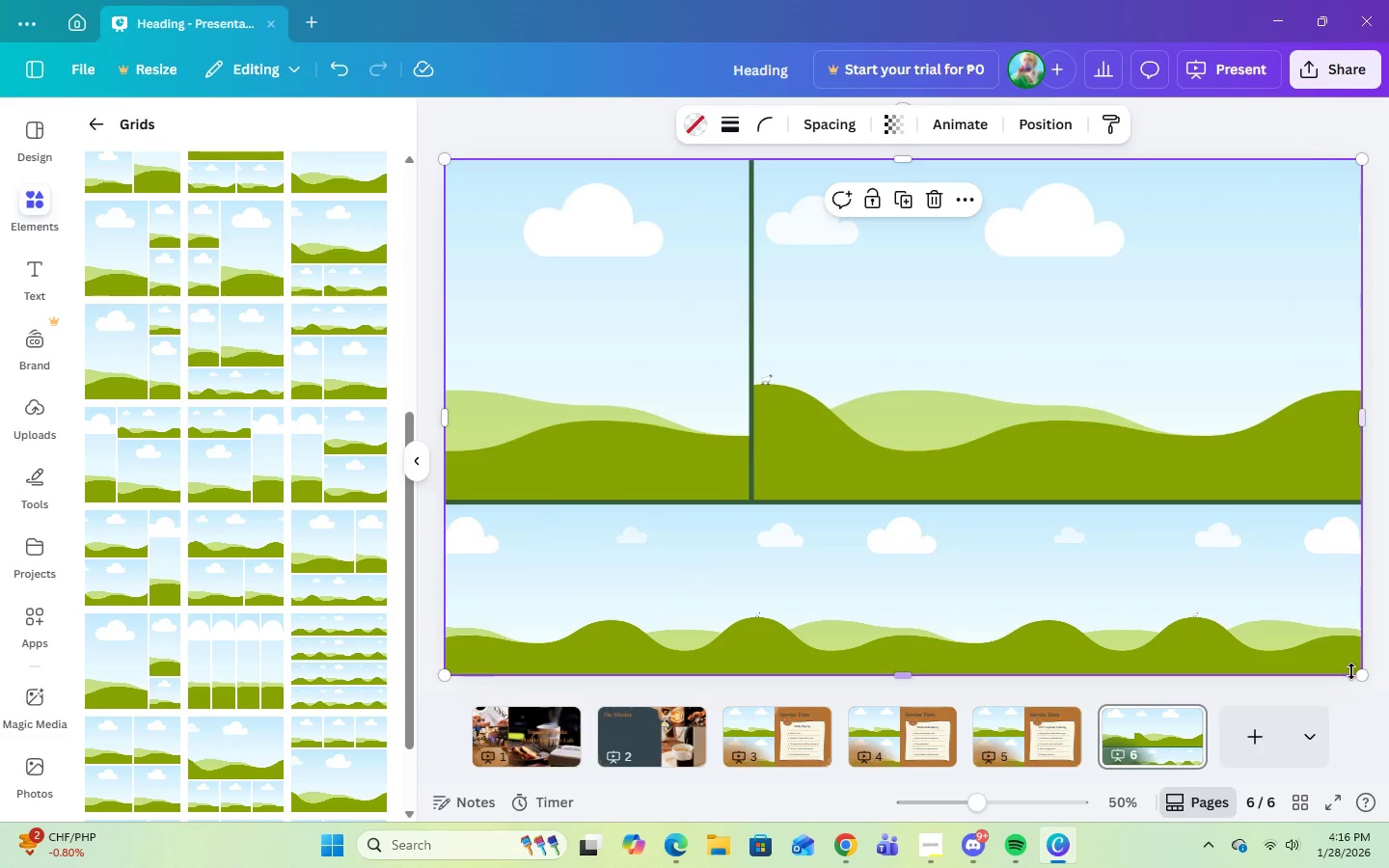 
left_click_drag(start_coordinate=[1364, 674], to_coordinate=[1365, 682])
 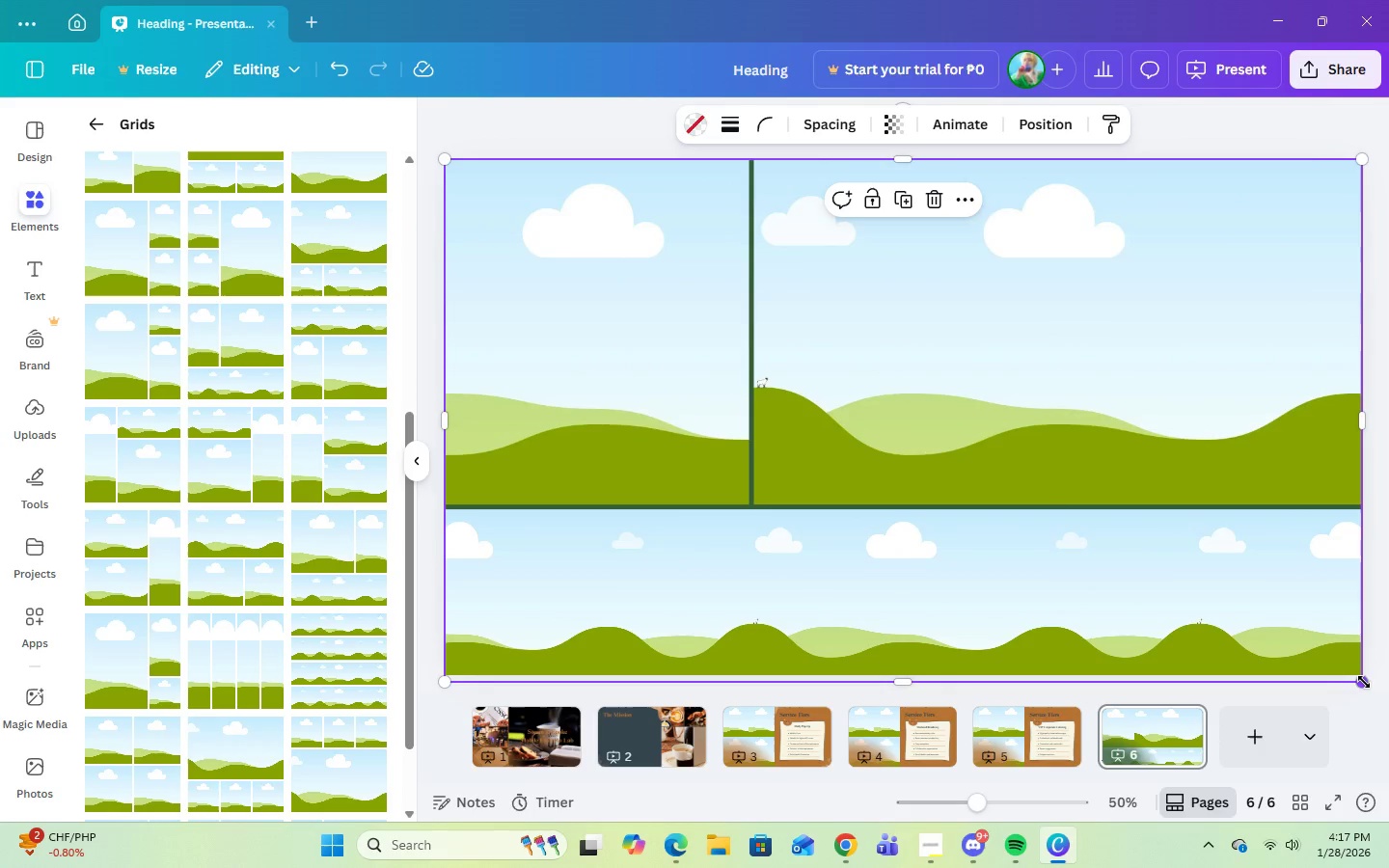 
wait(5.34)
 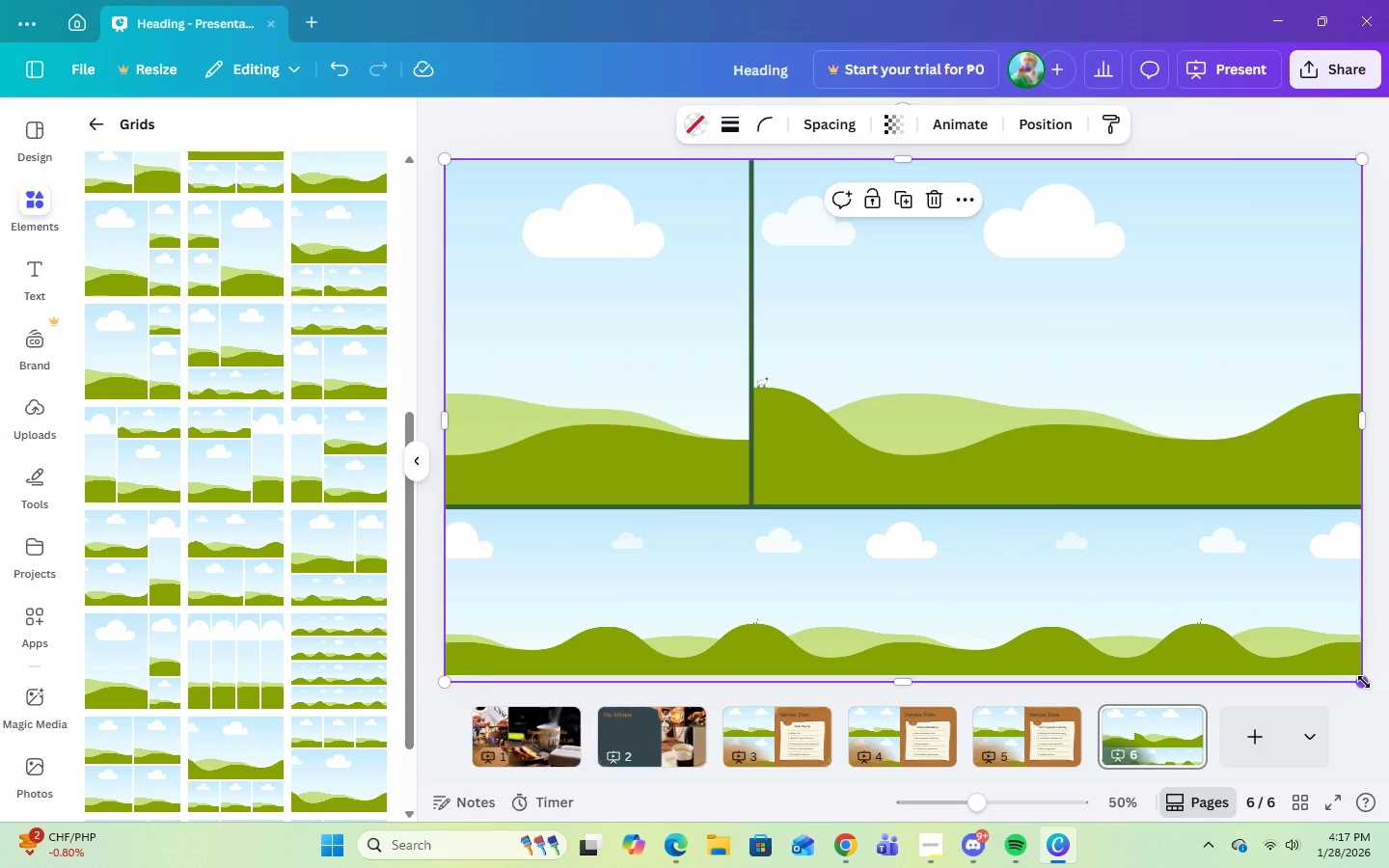 
left_click([570, 738])
 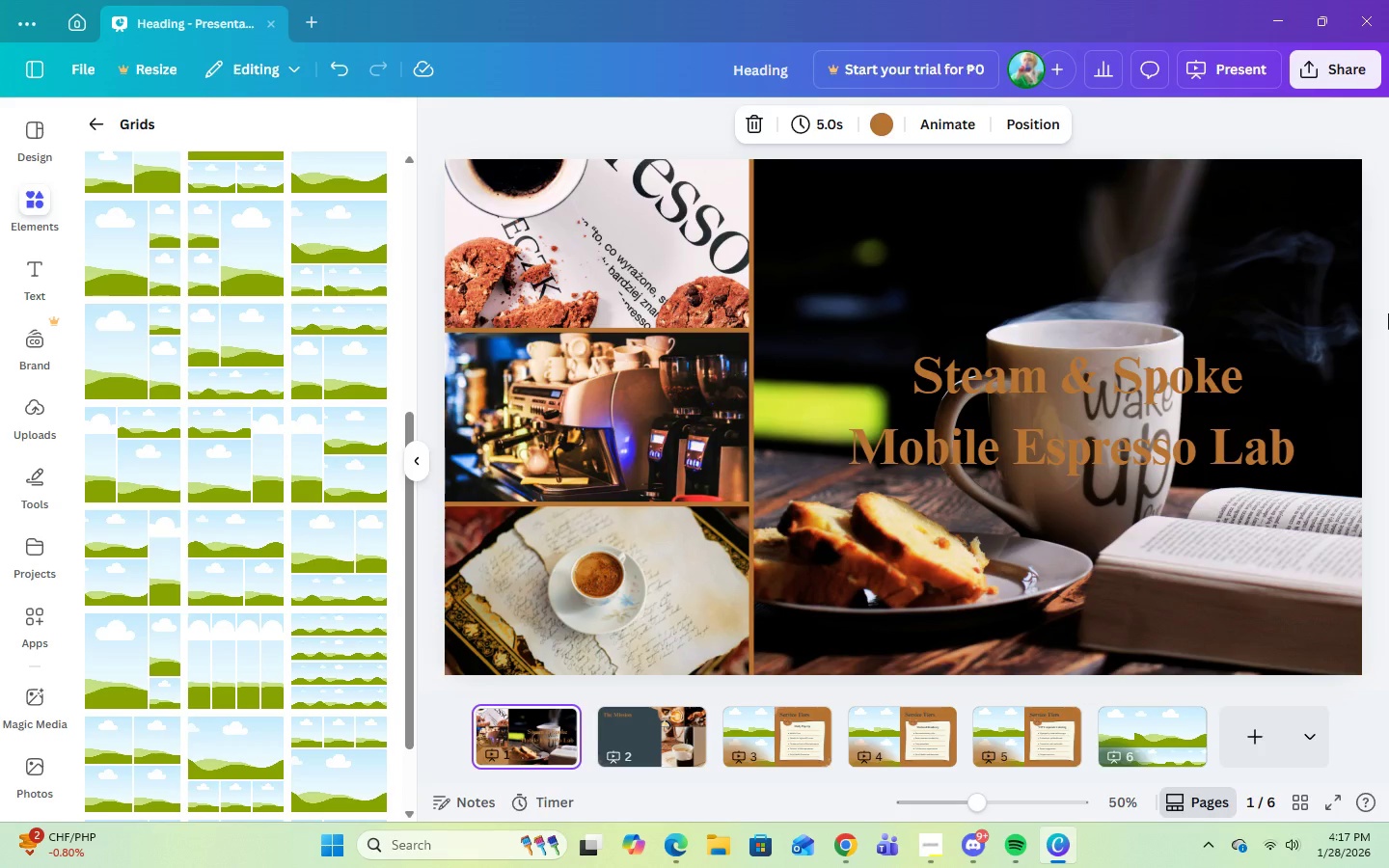 
wait(13.61)
 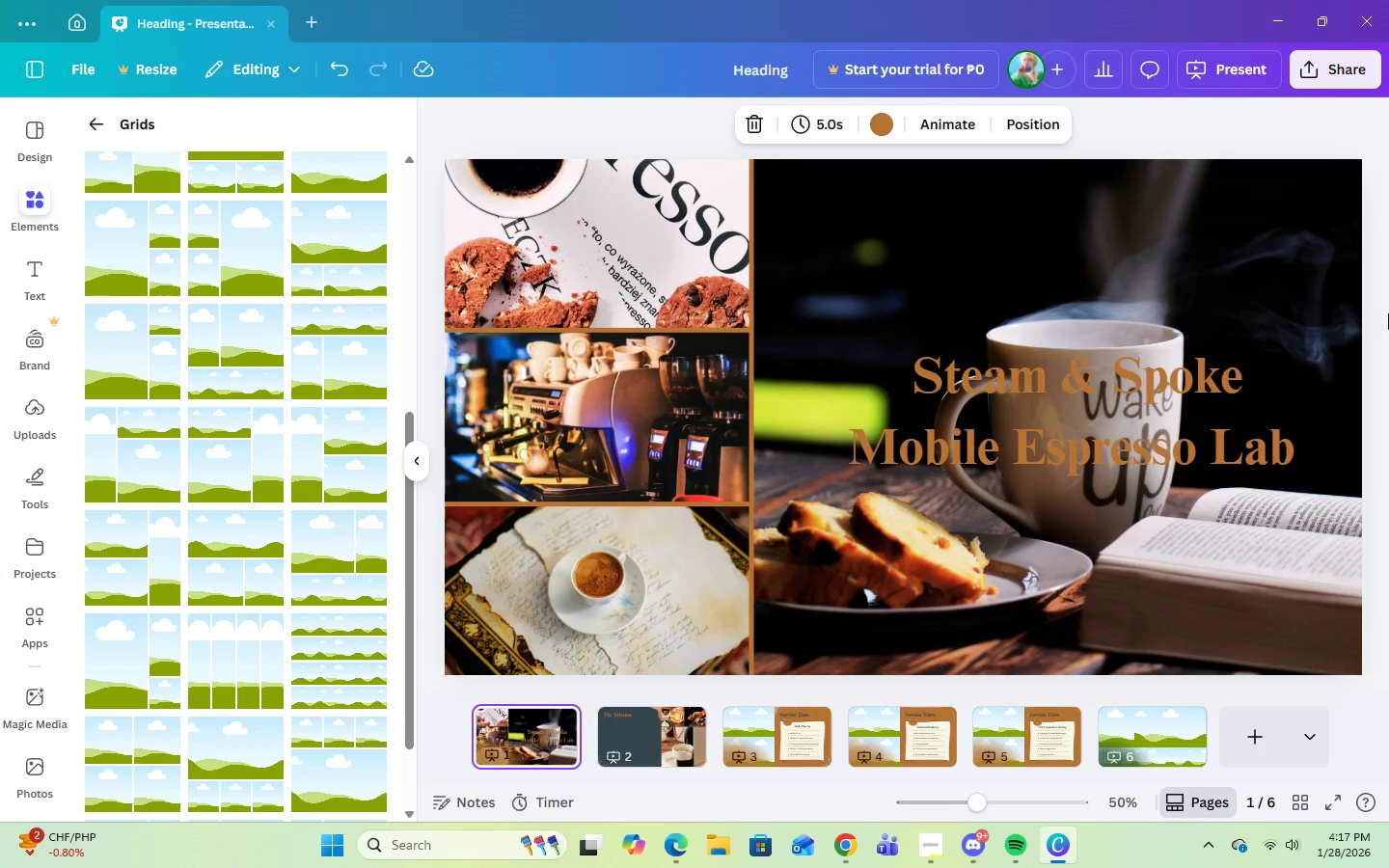 
left_click([840, 851])
 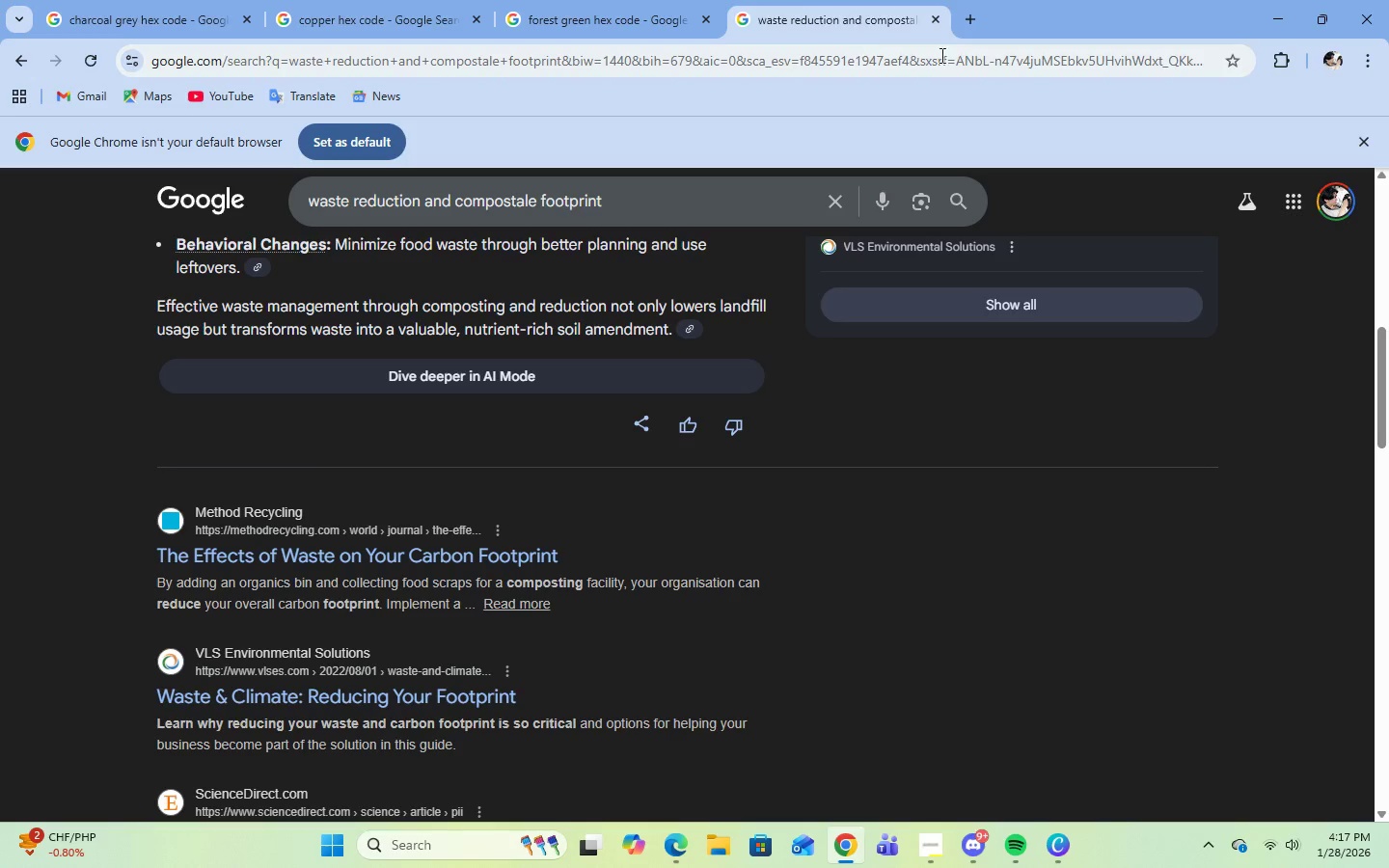 
left_click([960, 25])
 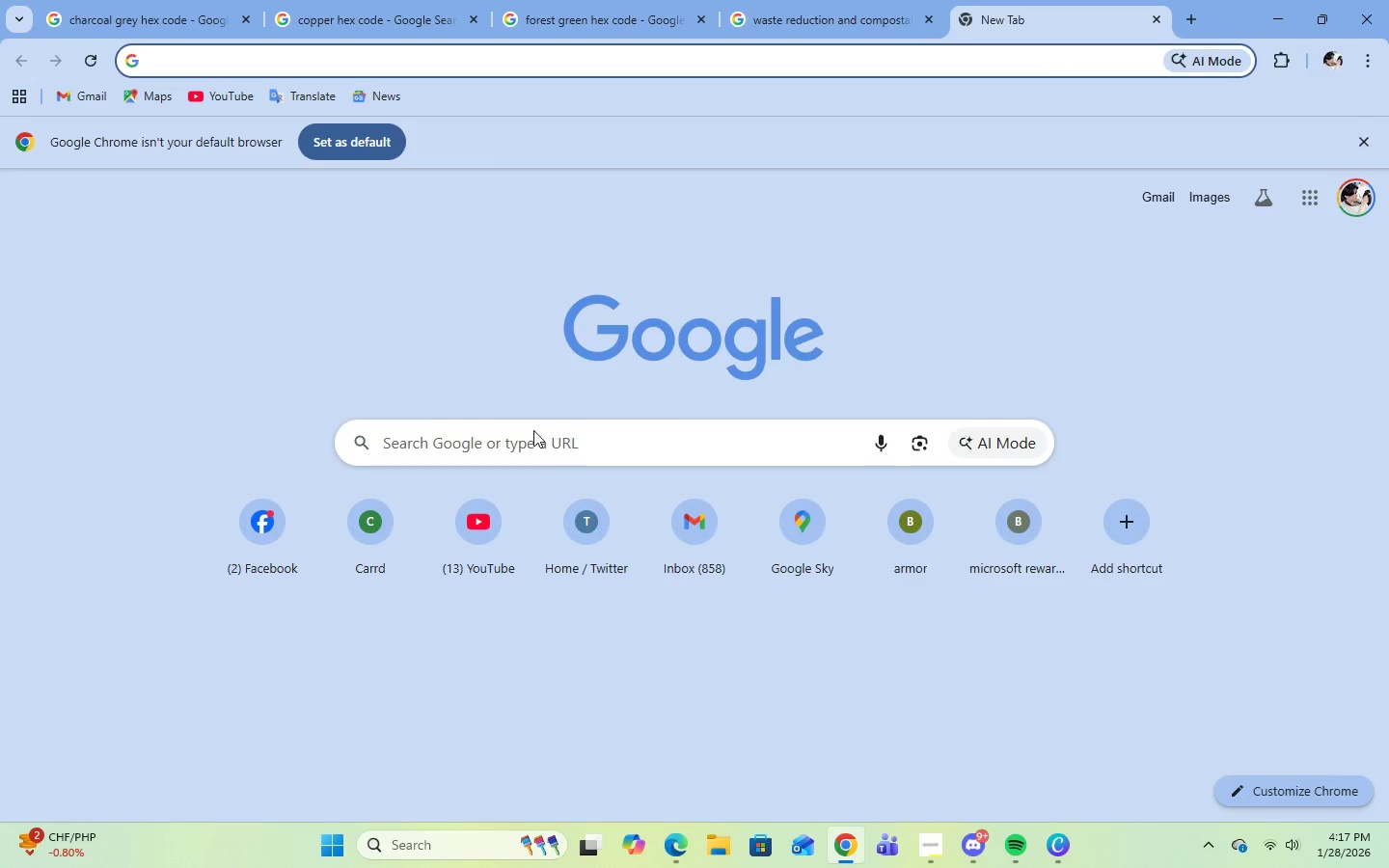 
left_click([531, 435])
 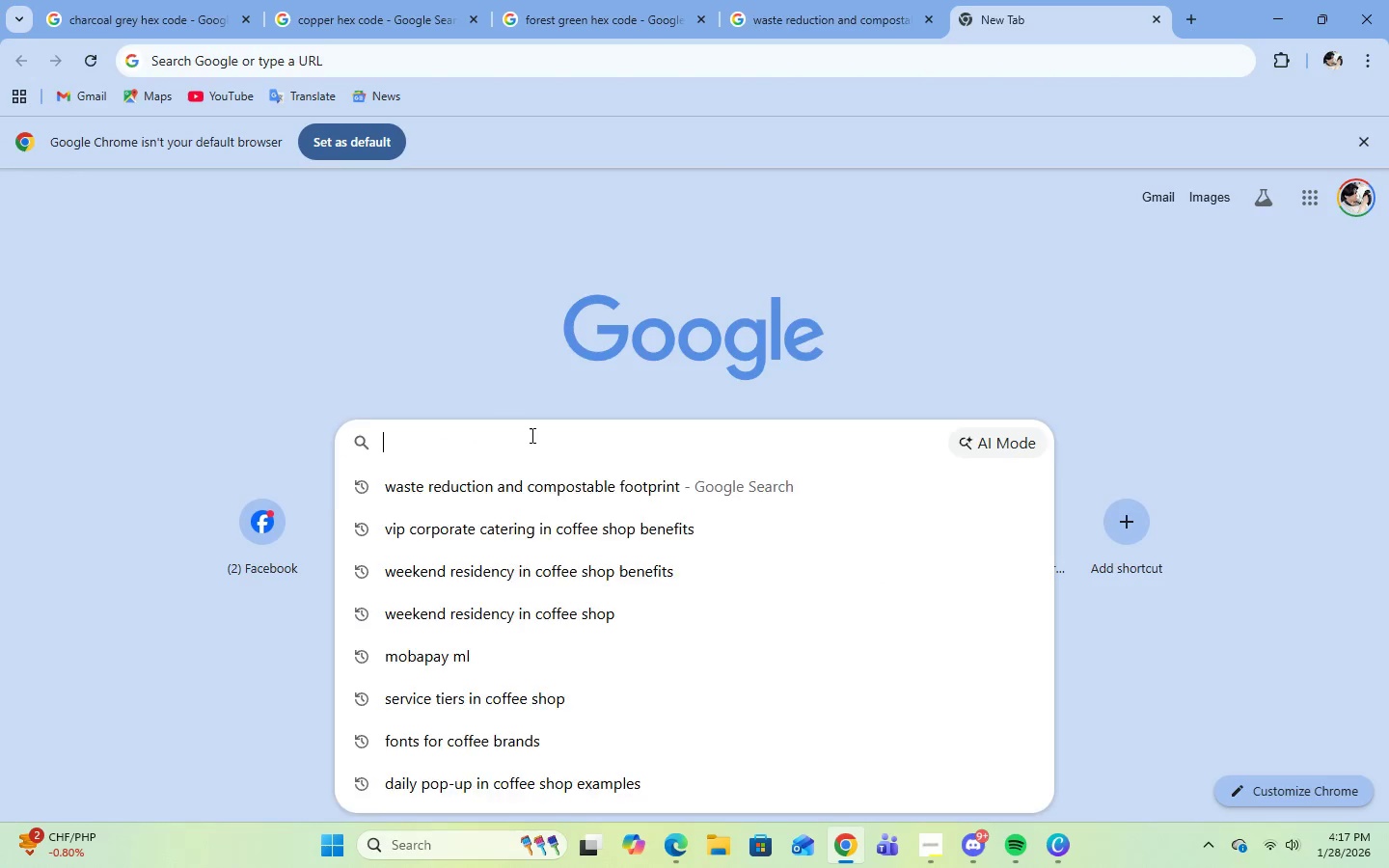 
type(editorial aesthetic in )
 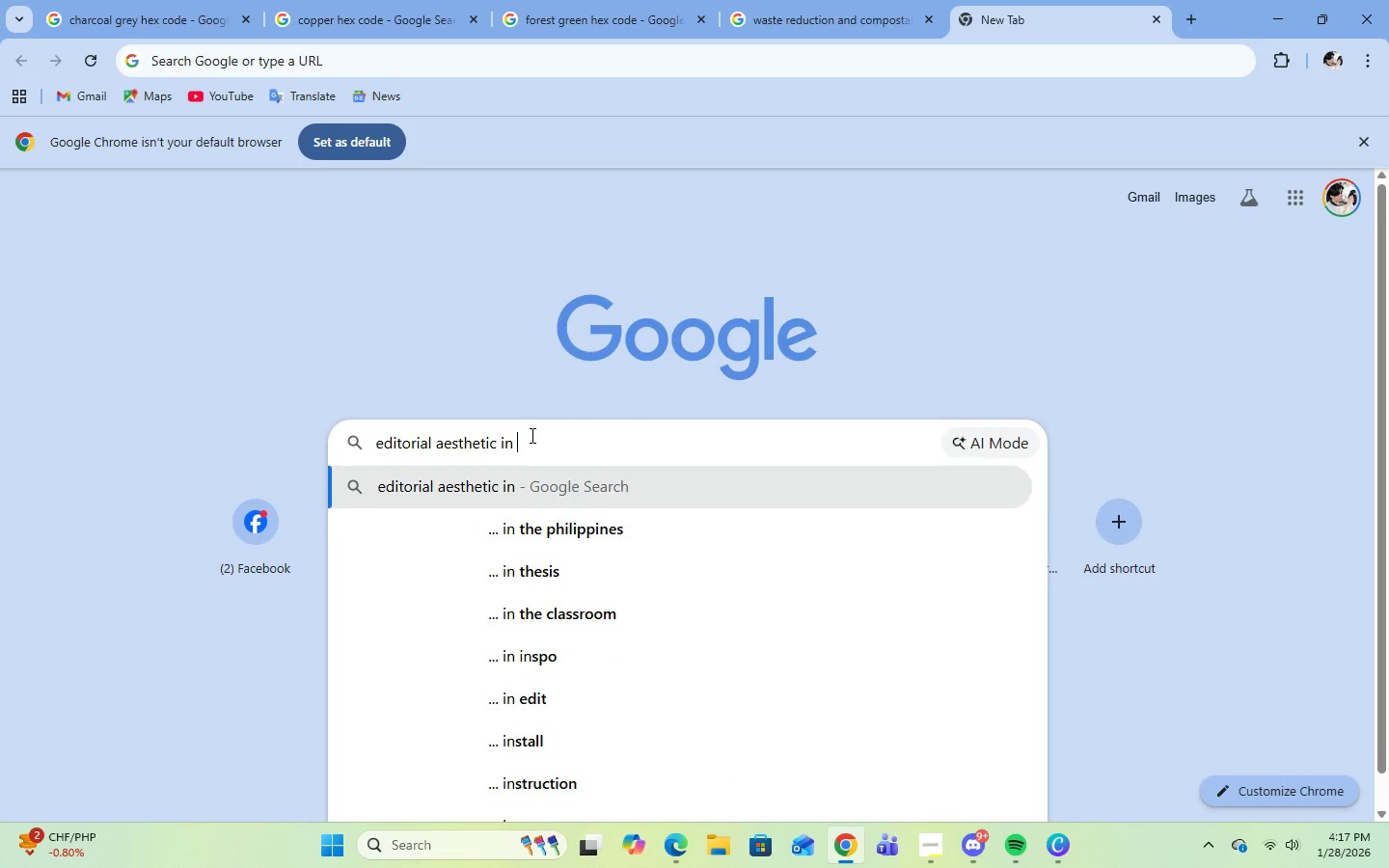 
type(po)
 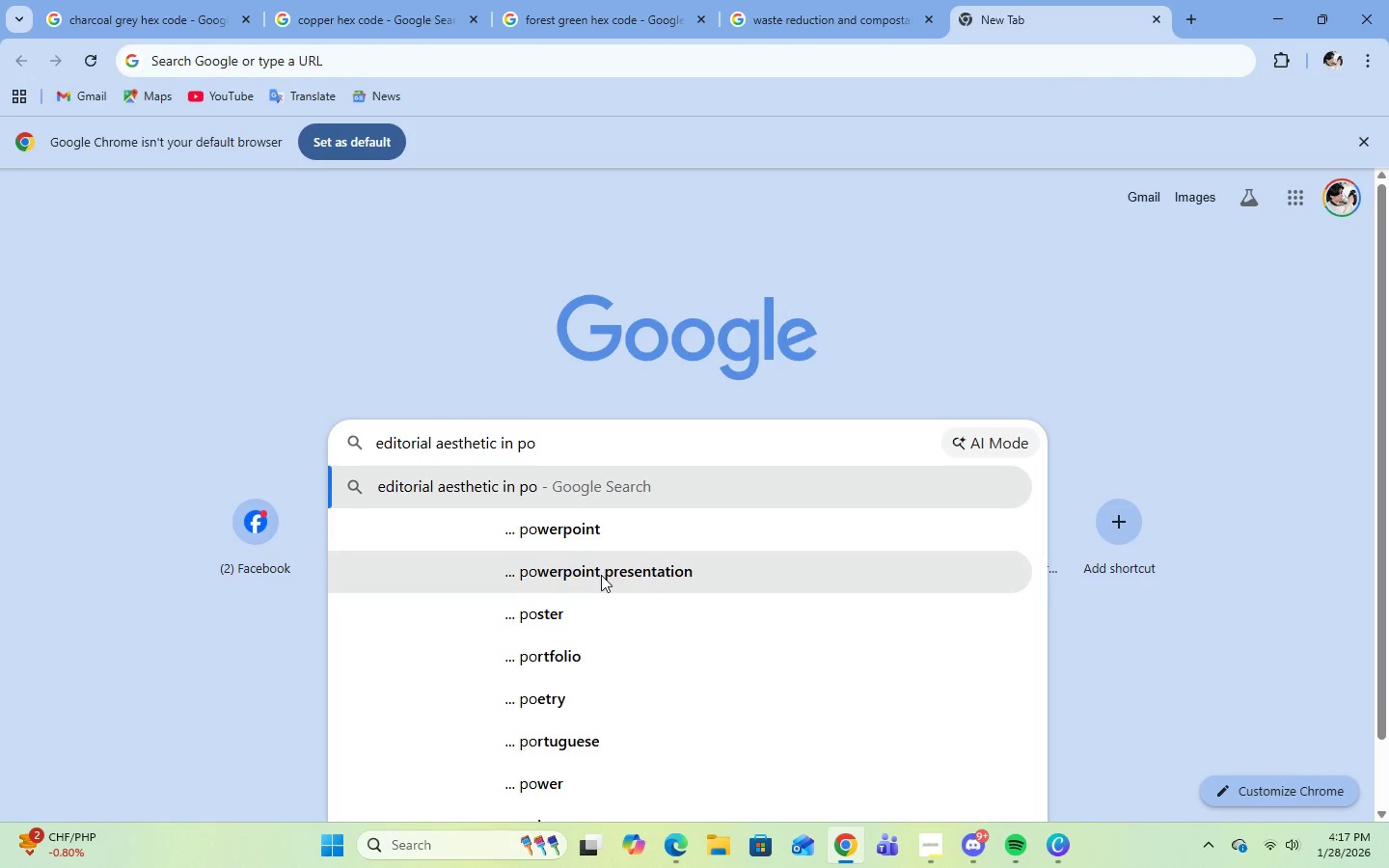 
left_click([598, 580])
 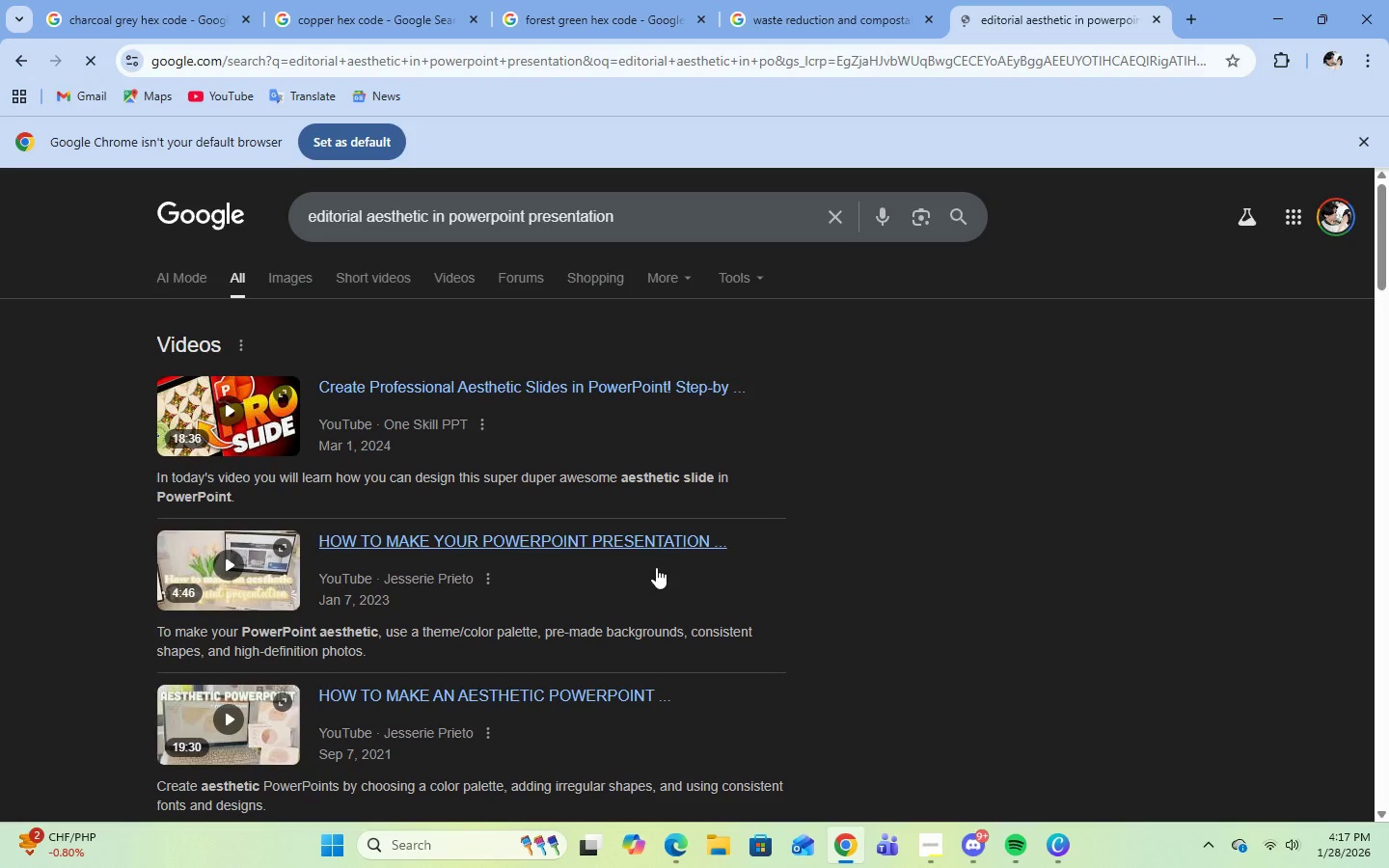 
scroll: coordinate [657, 564], scroll_direction: down, amount: 7.0
 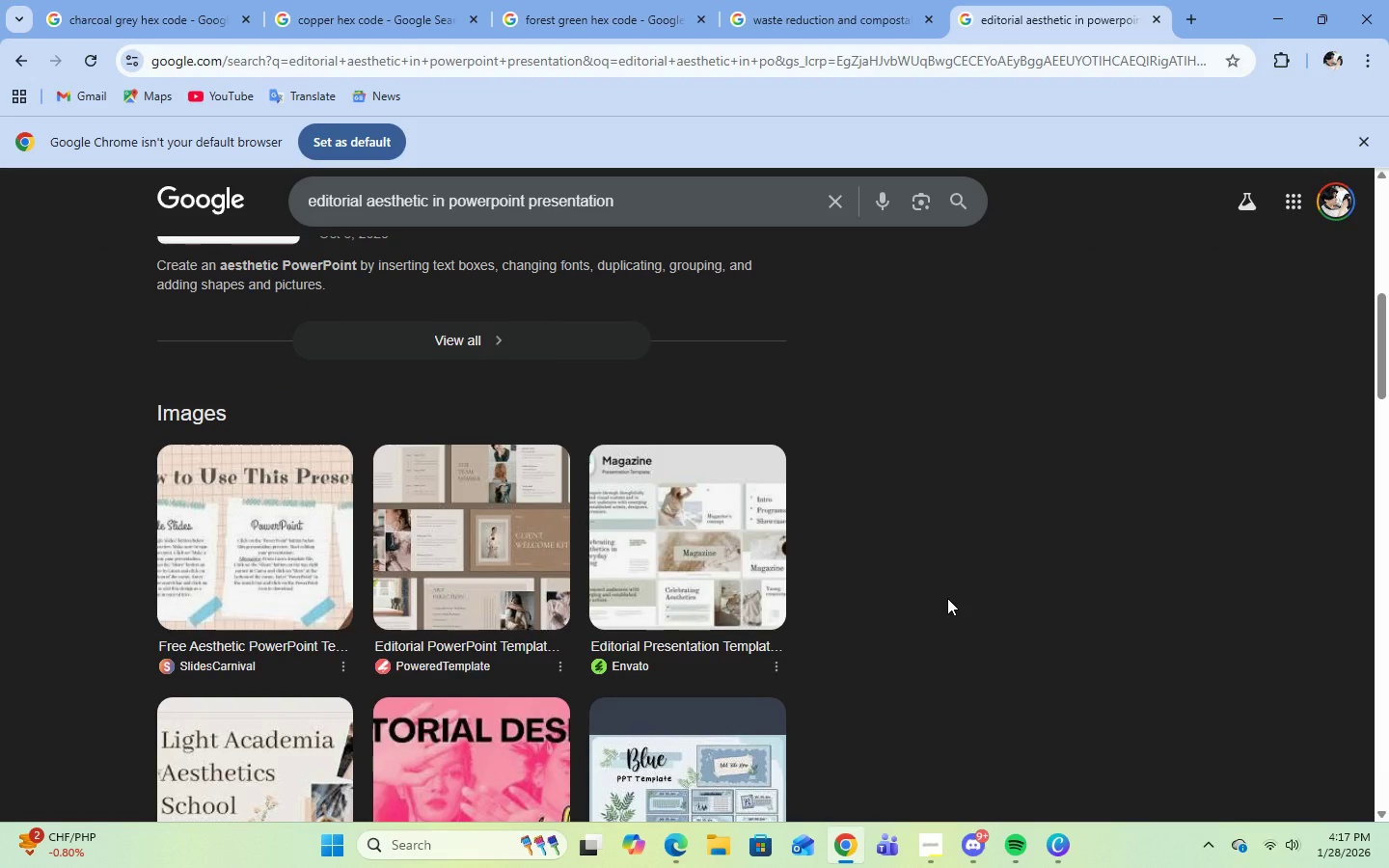 
scroll: coordinate [895, 505], scroll_direction: up, amount: 8.0
 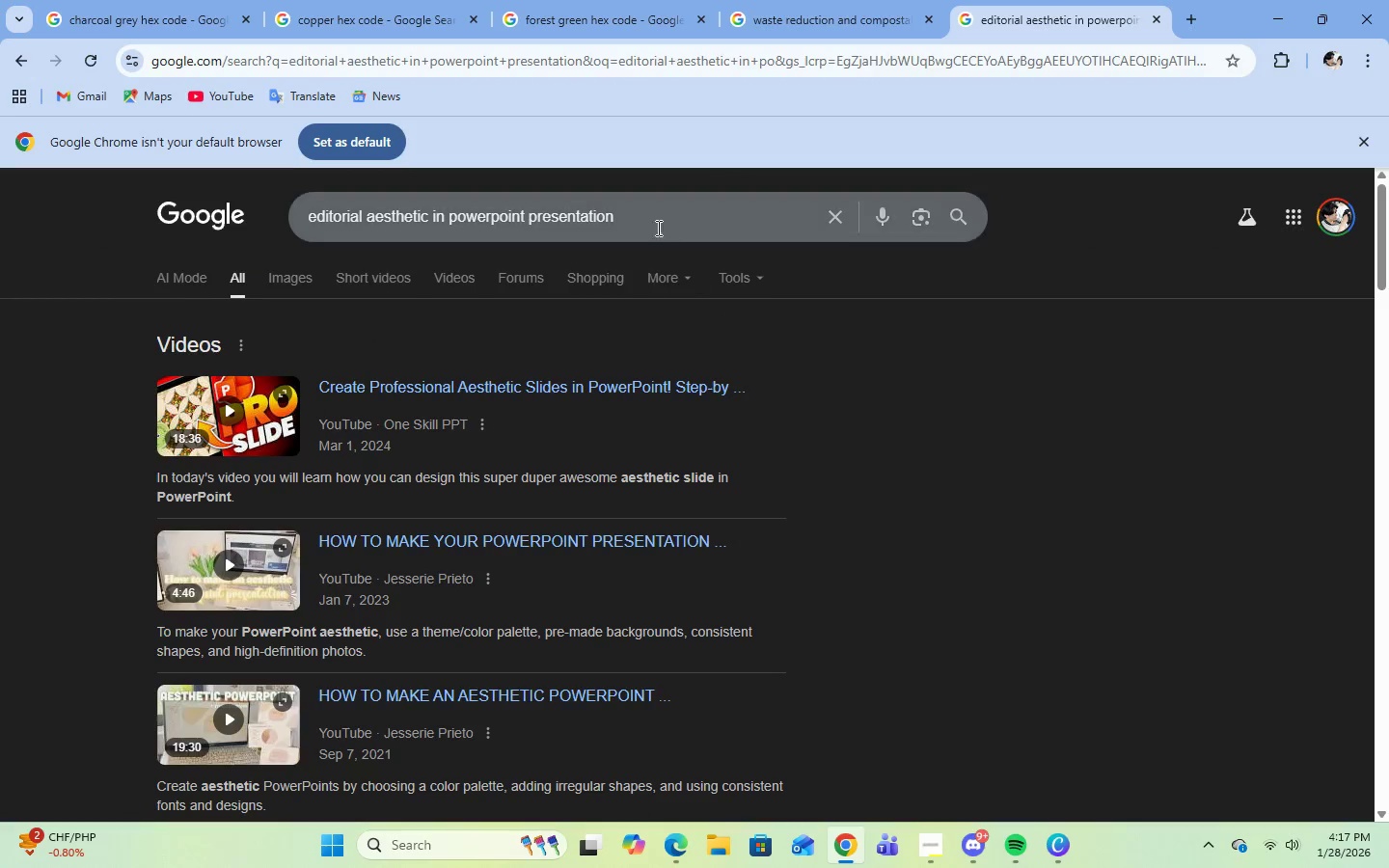 
left_click_drag(start_coordinate=[653, 224], to_coordinate=[500, 234])
 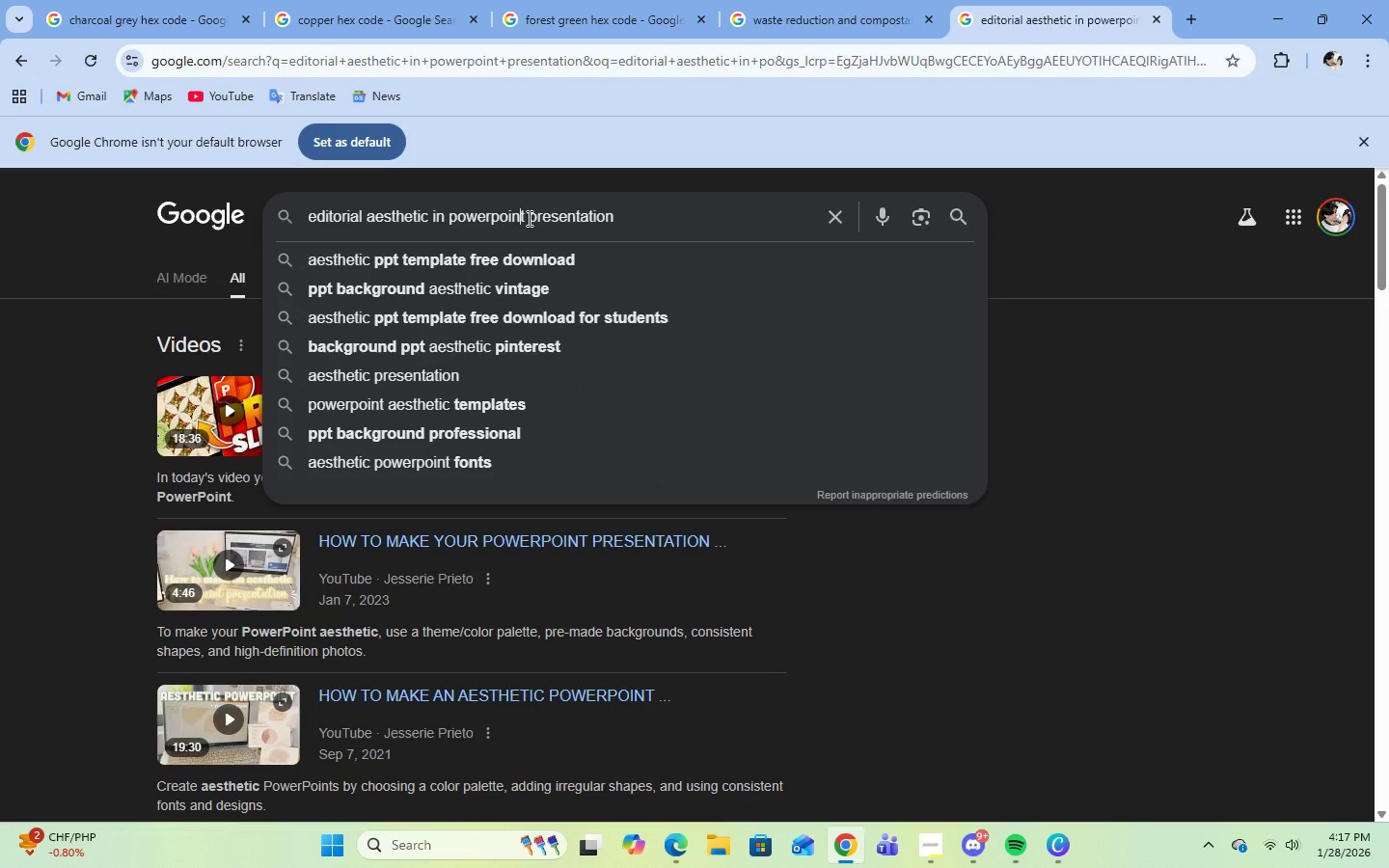 
double_click([528, 218])
 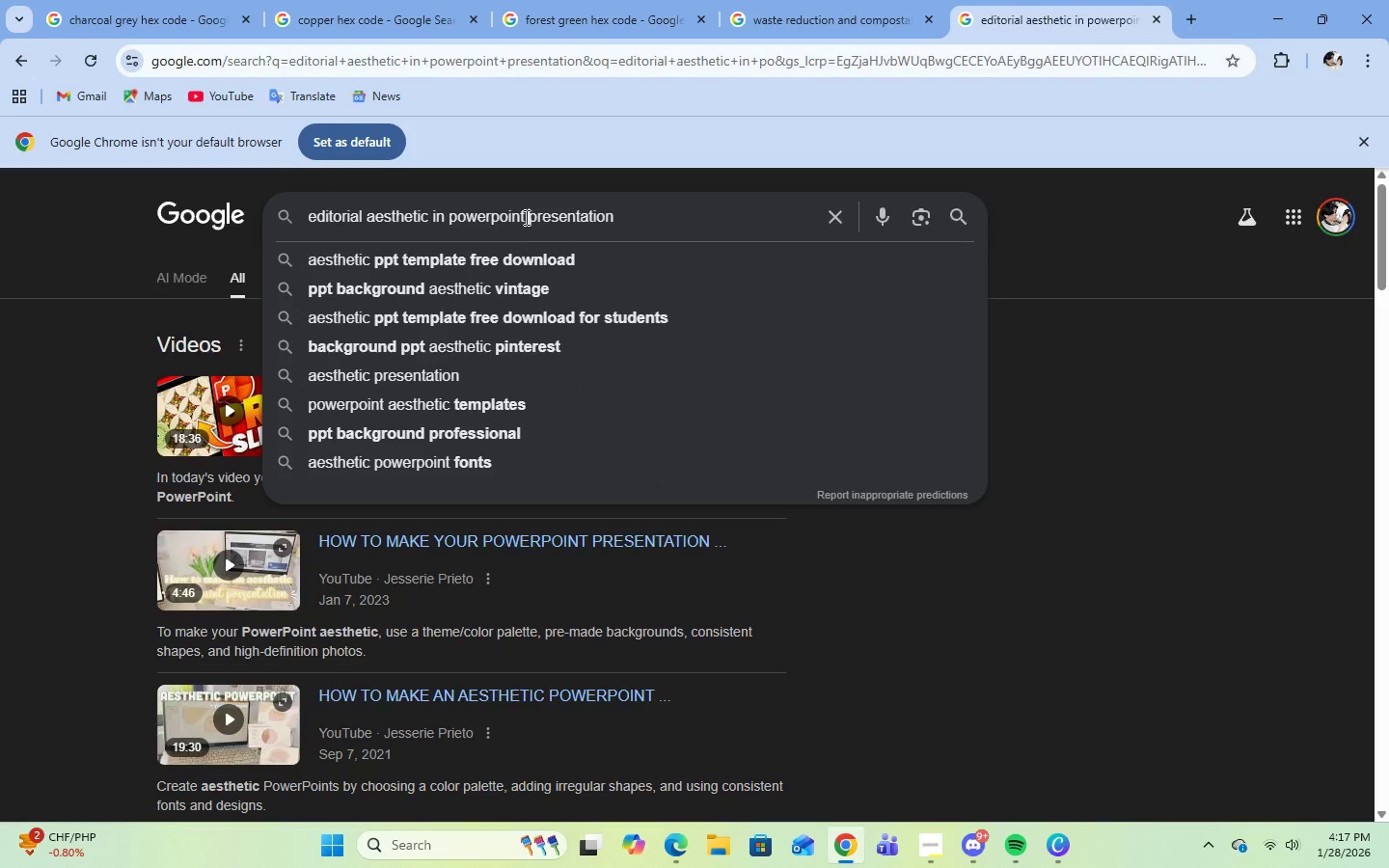 
left_click_drag(start_coordinate=[525, 217], to_coordinate=[451, 230])
 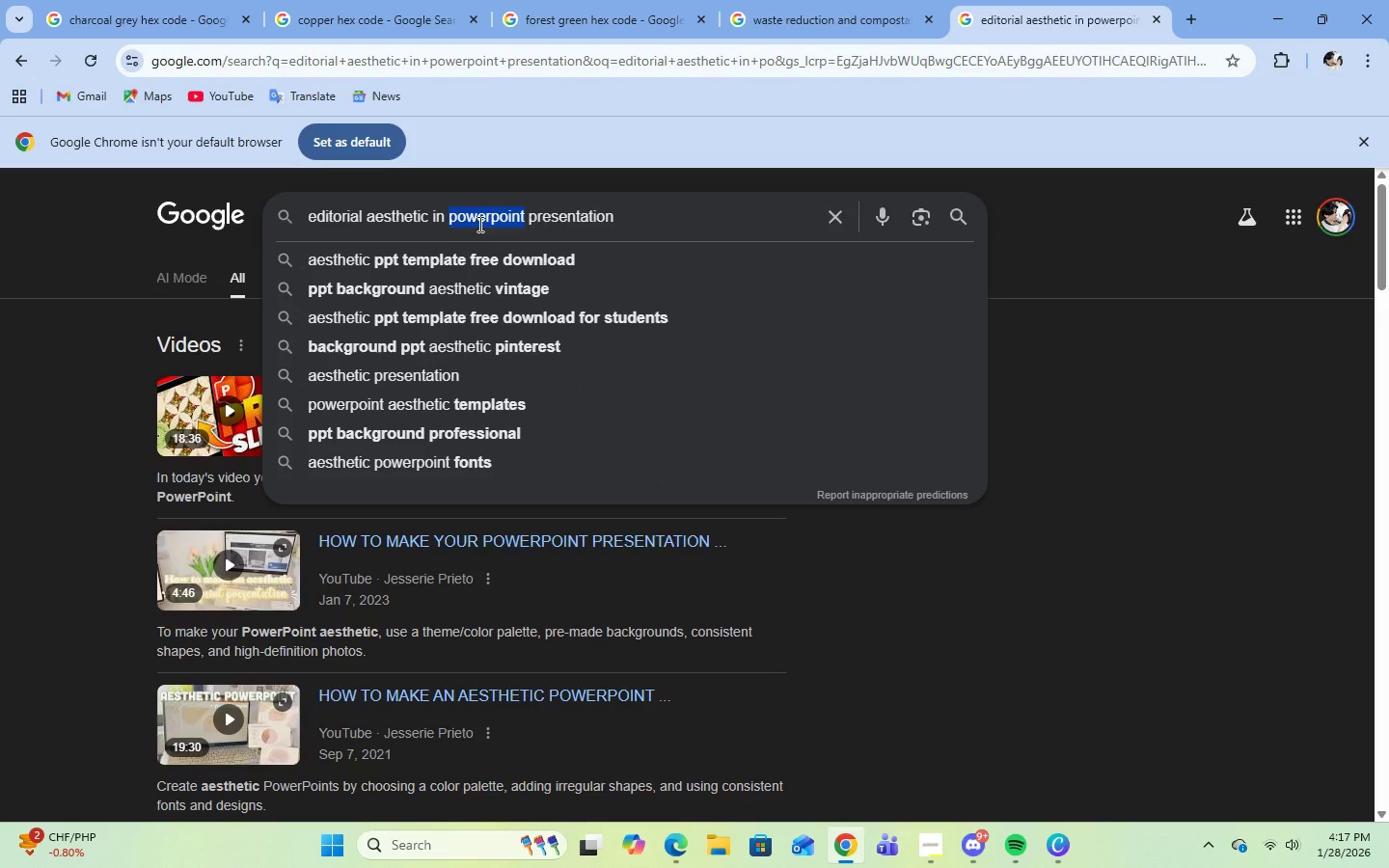 
type(canva)
 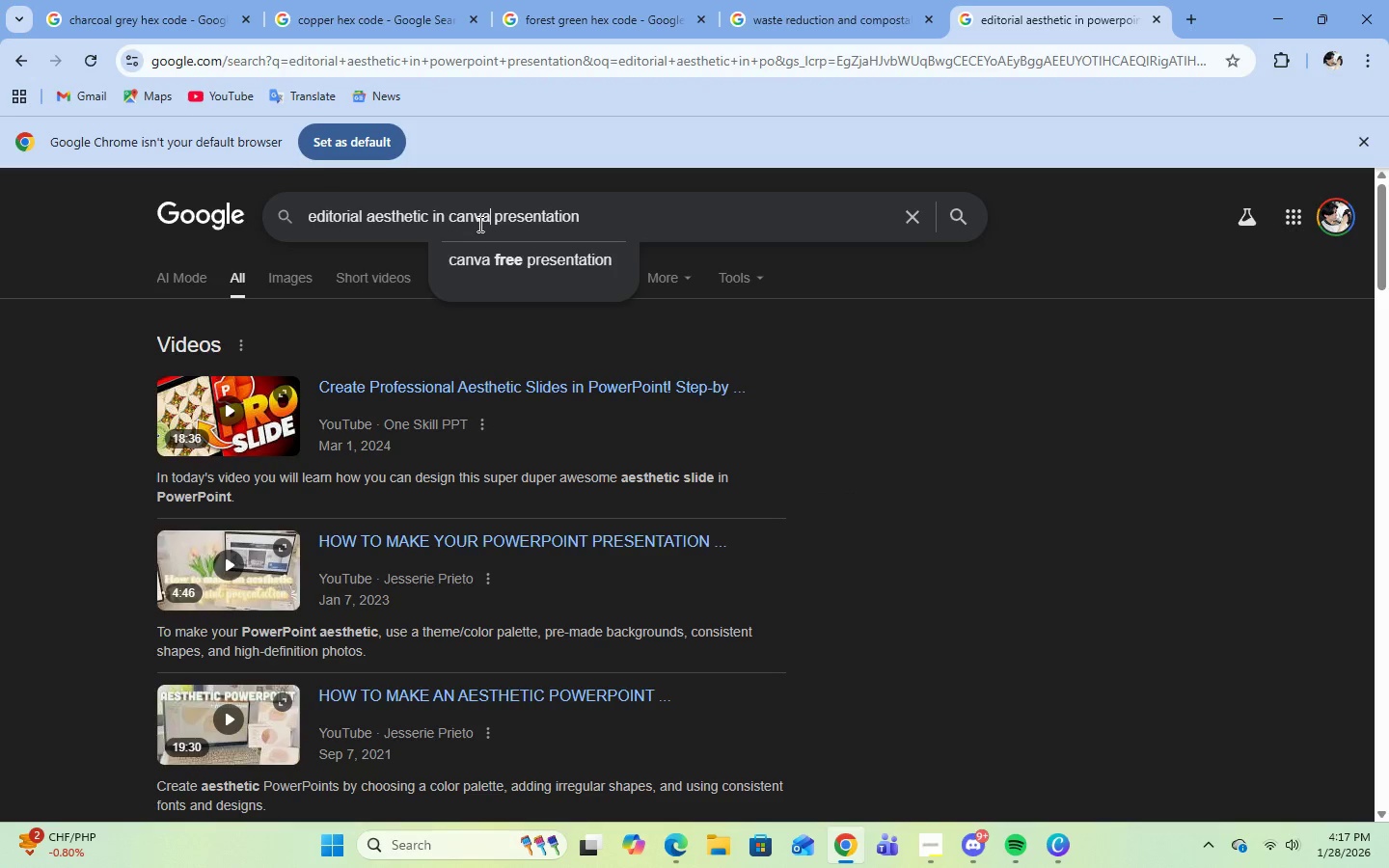 
key(Enter)
 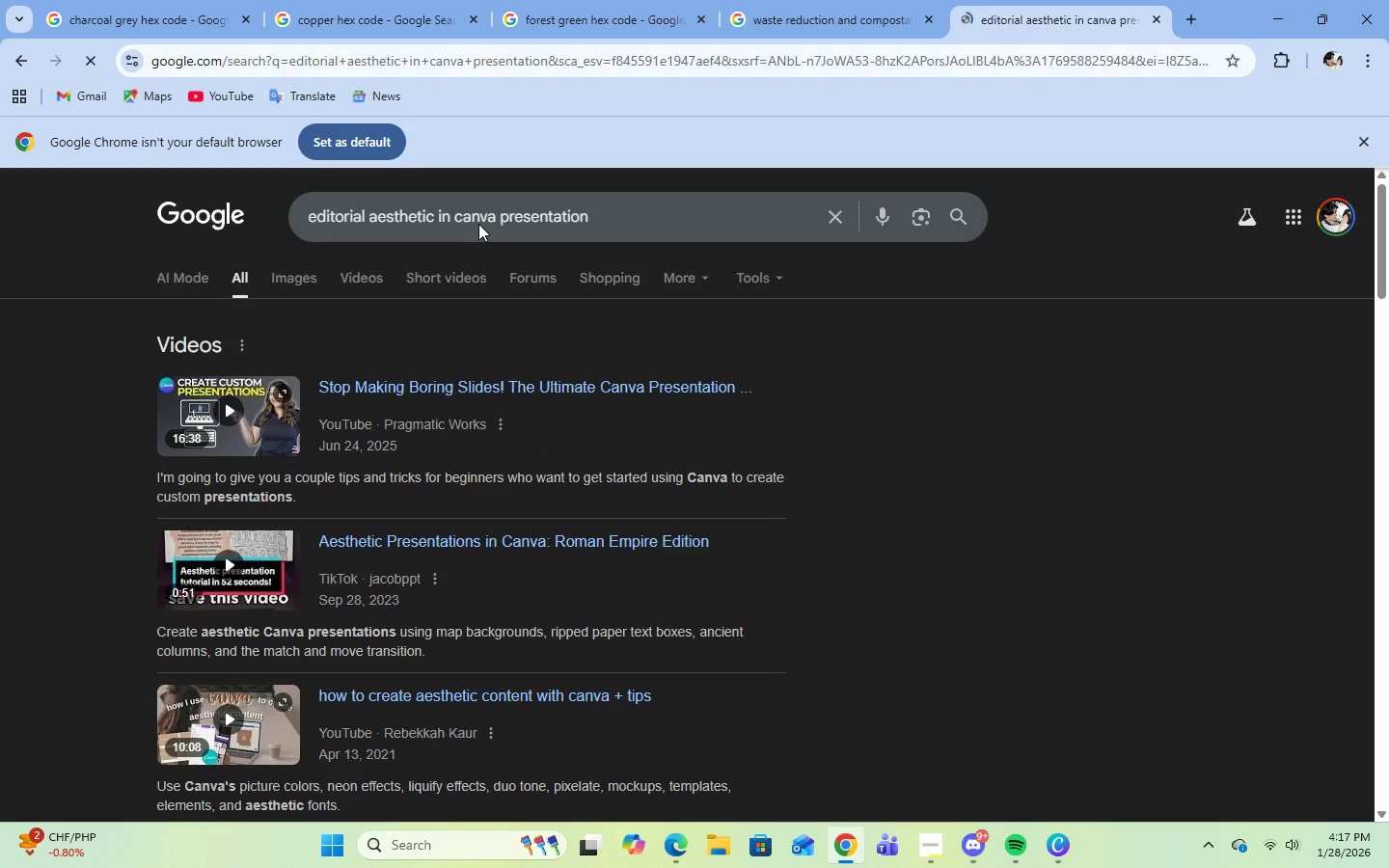 
scroll: coordinate [764, 592], scroll_direction: down, amount: 14.0
 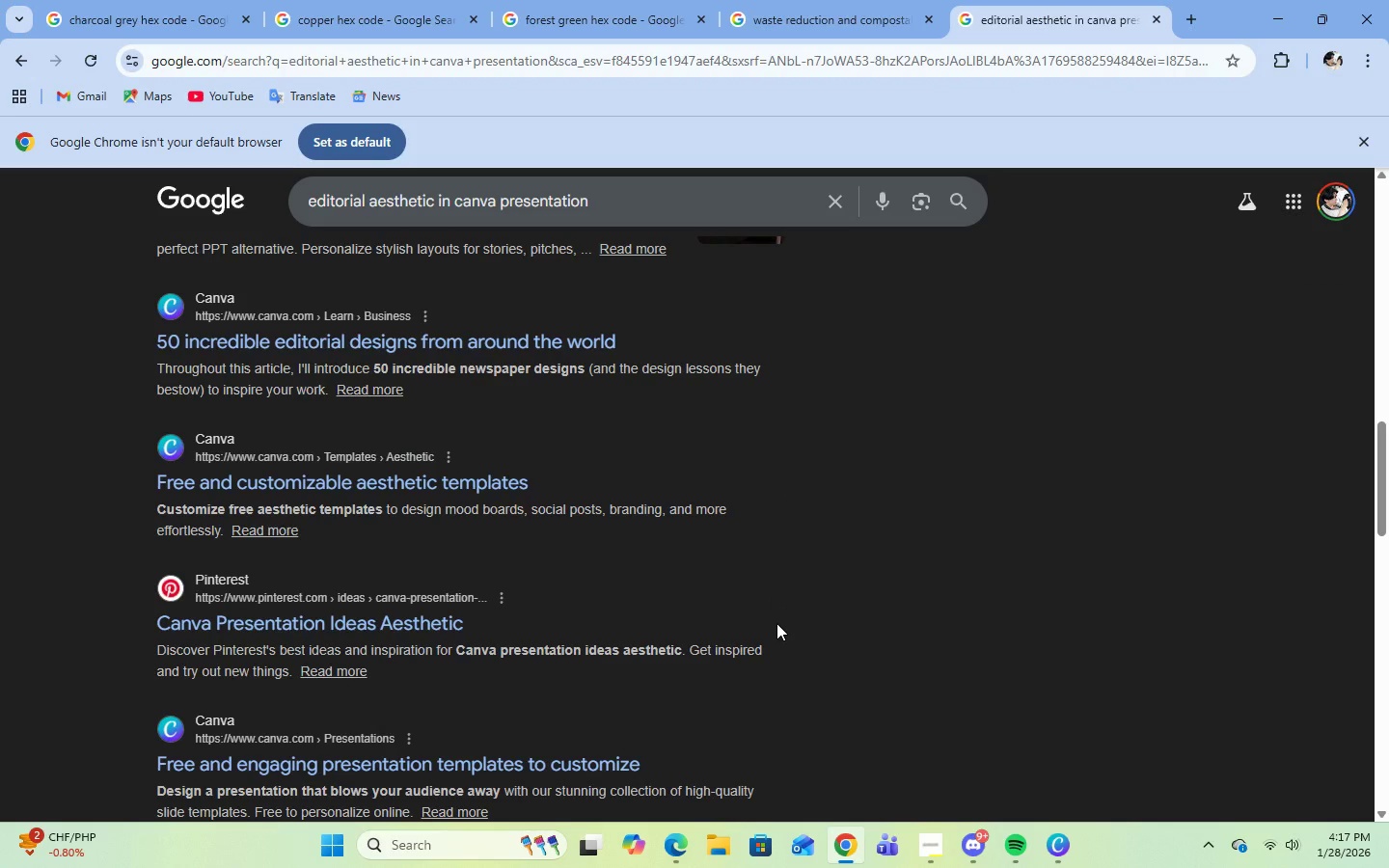 
wait(6.67)
 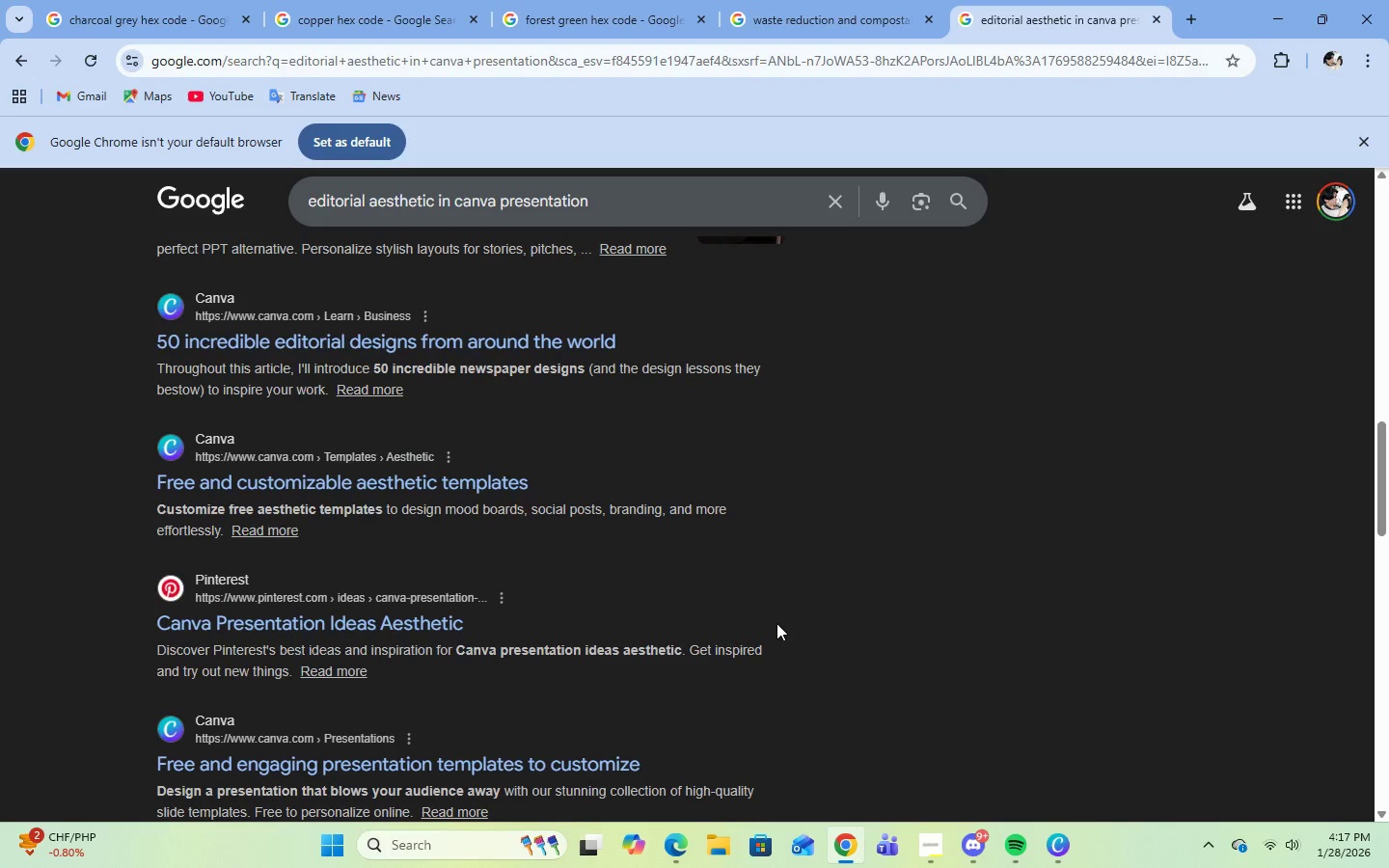 
scroll: coordinate [922, 706], scroll_direction: down, amount: 6.0
 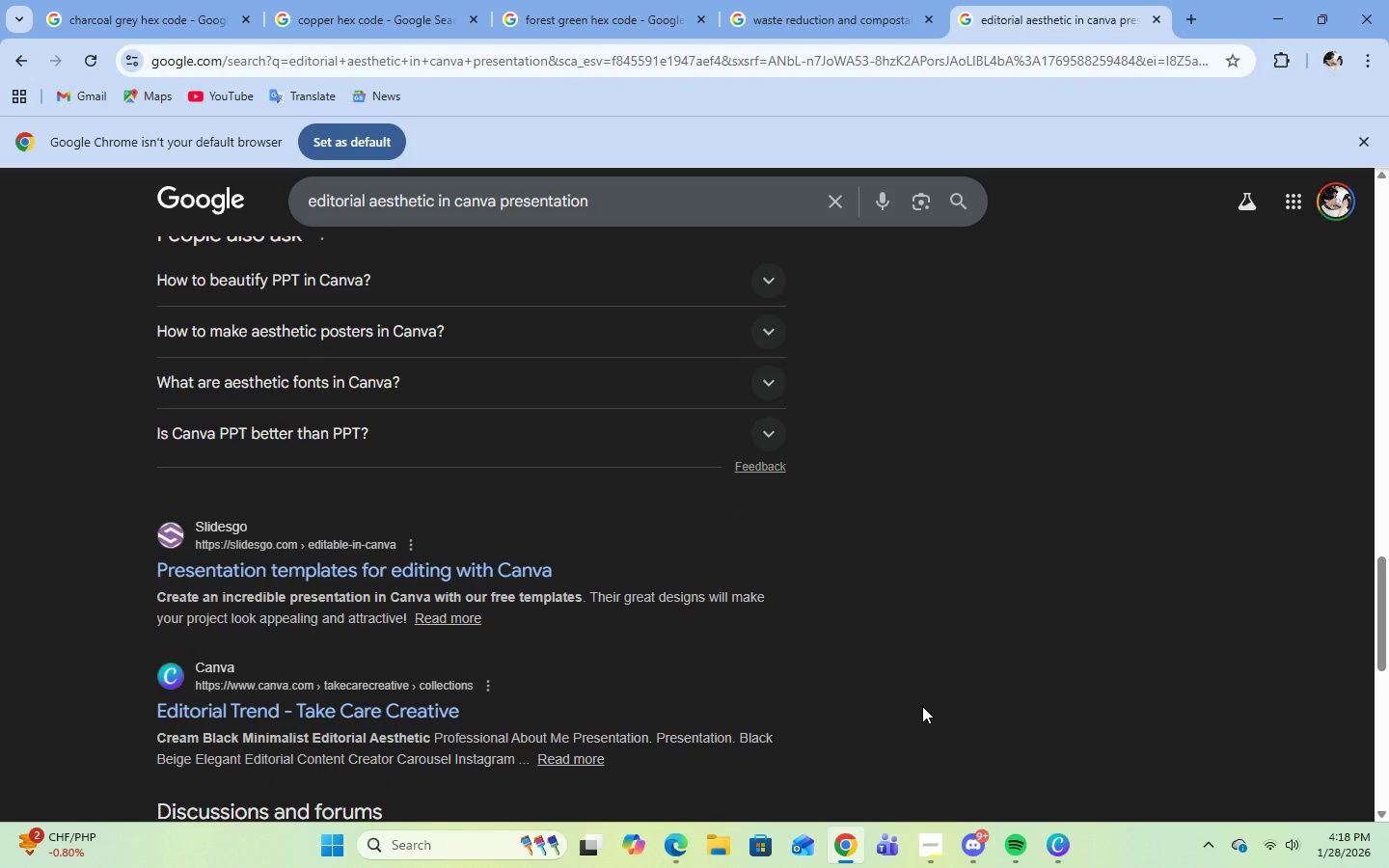 
wait(5.83)
 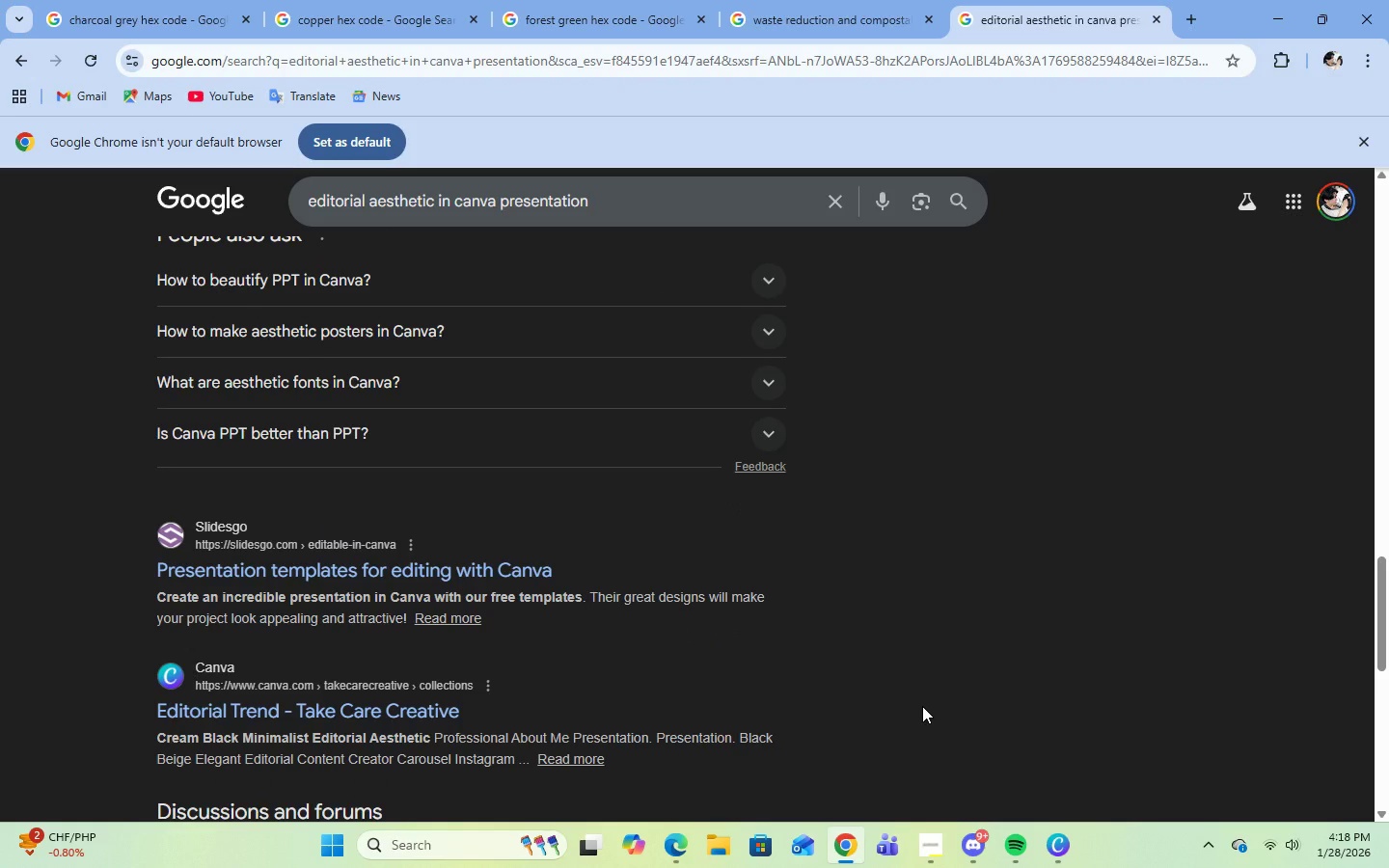 
left_click([1055, 847])
 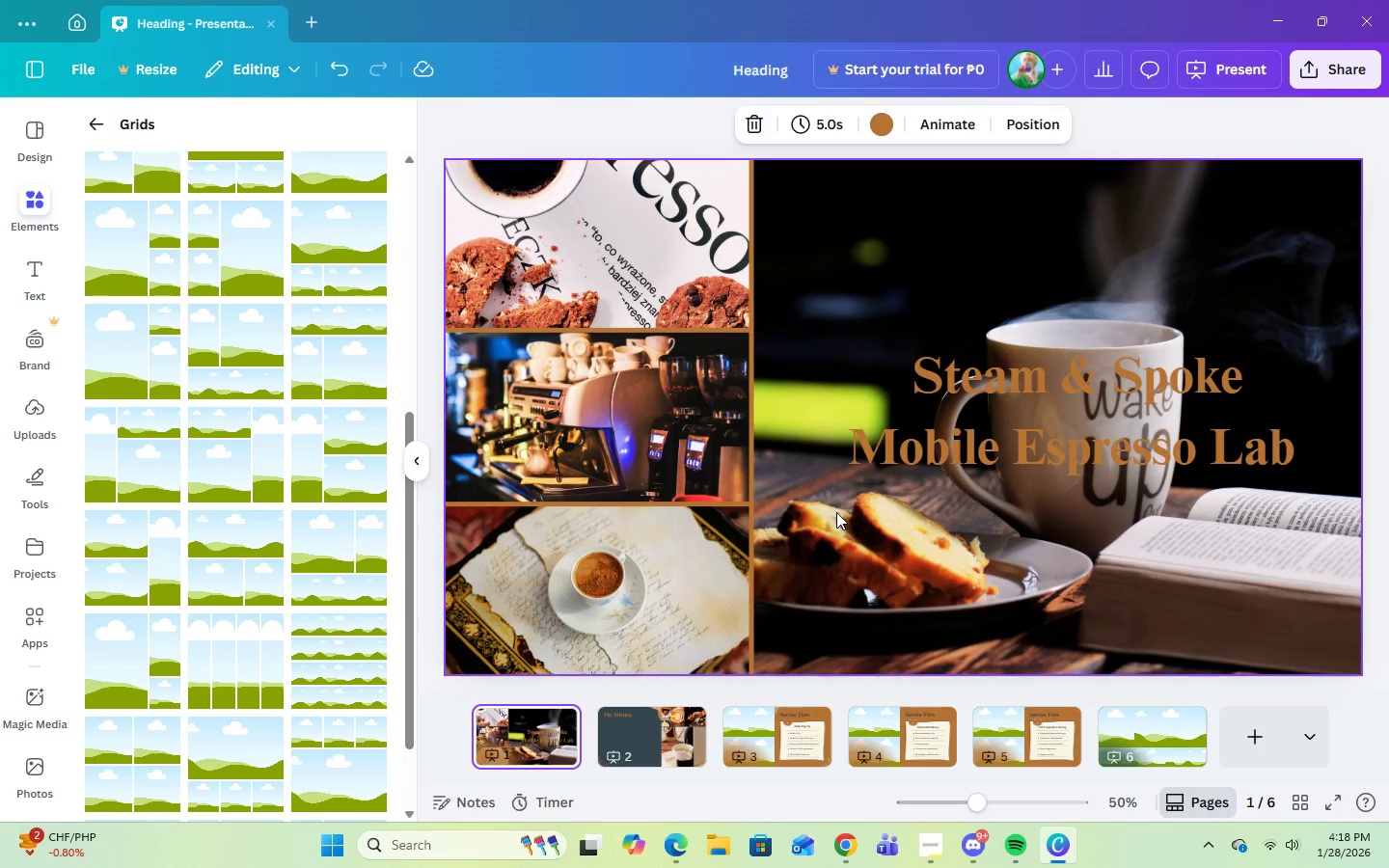 
left_click([836, 512])
 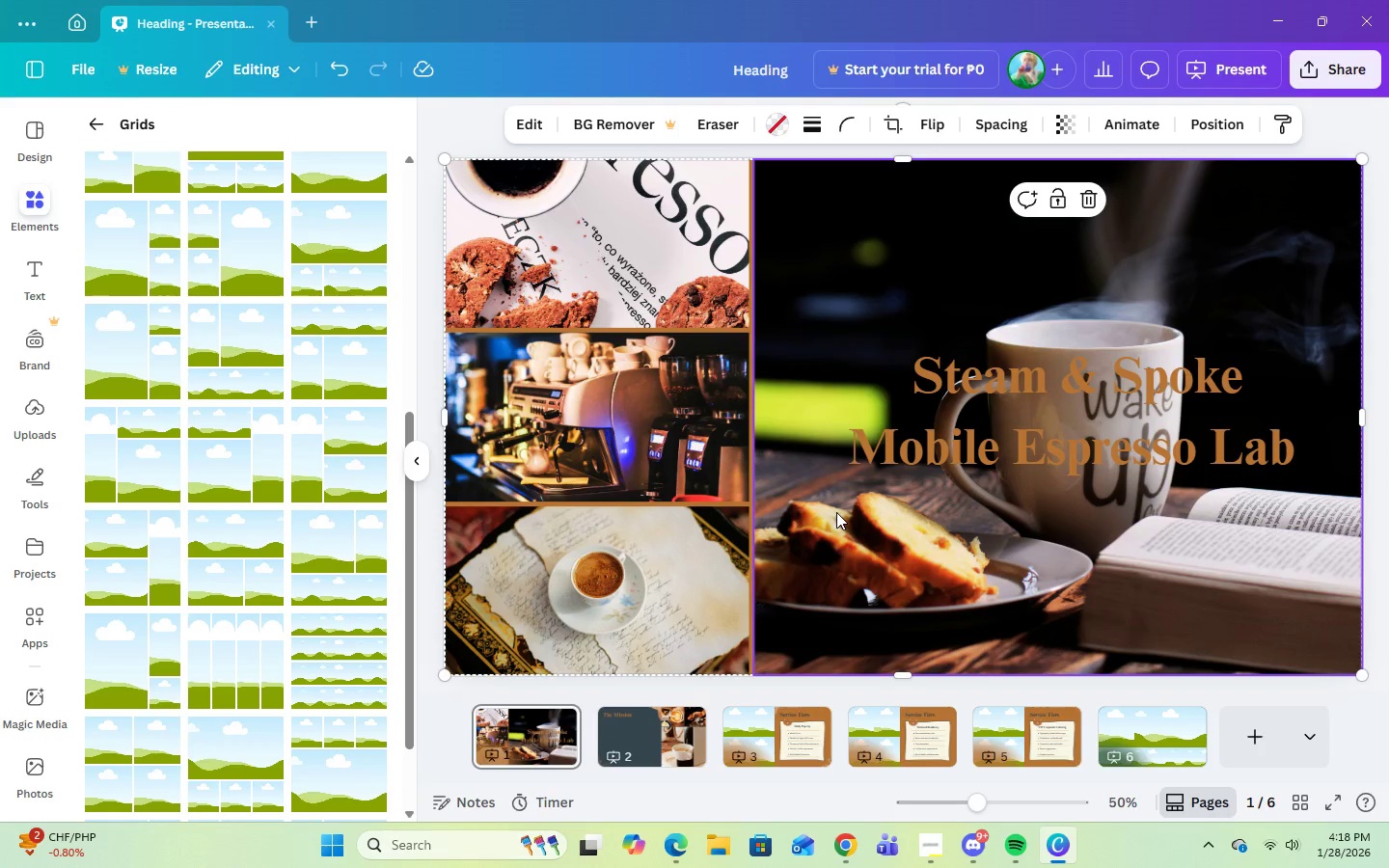 
right_click([836, 512])
 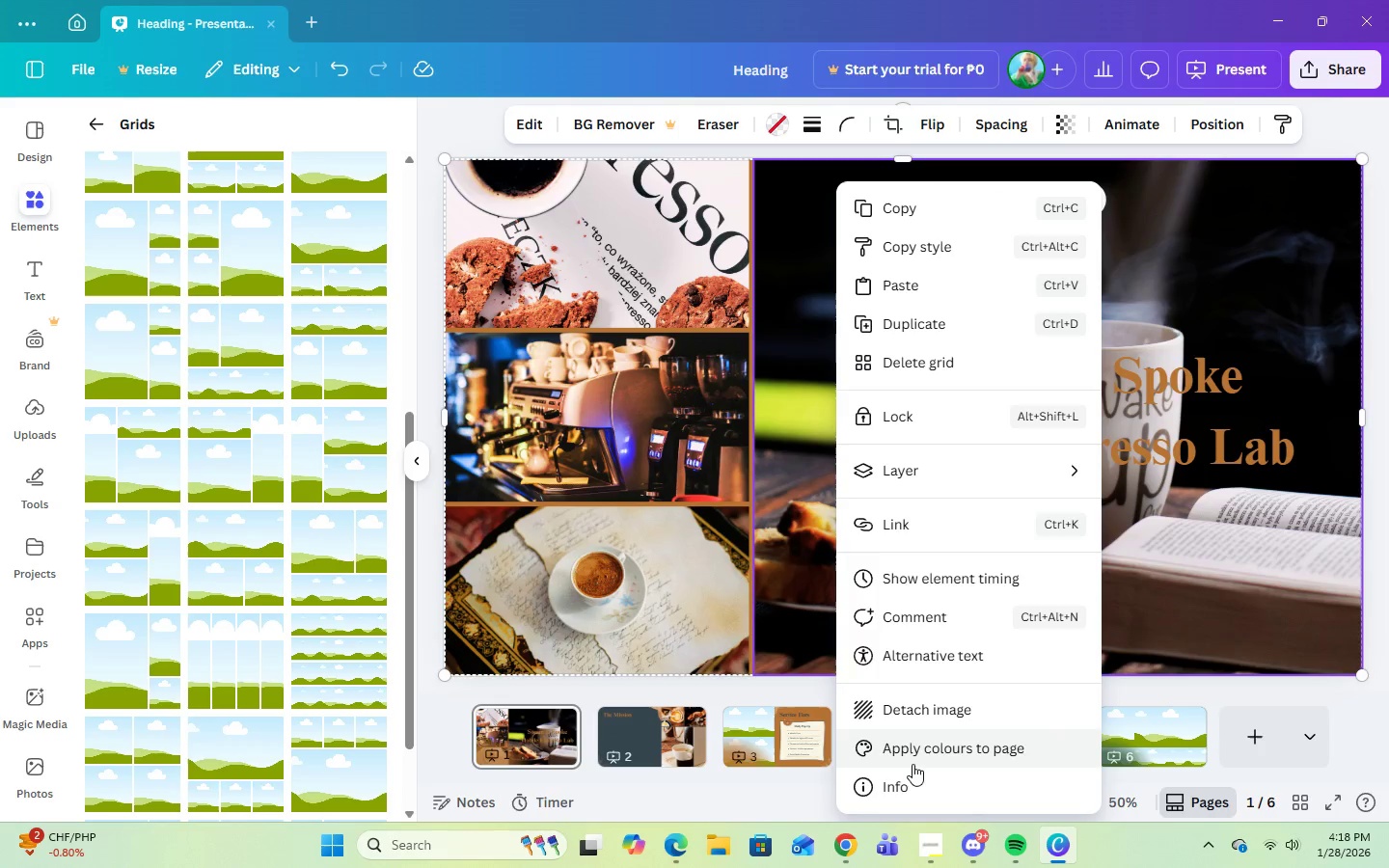 
scroll: coordinate [924, 740], scroll_direction: down, amount: 2.0
 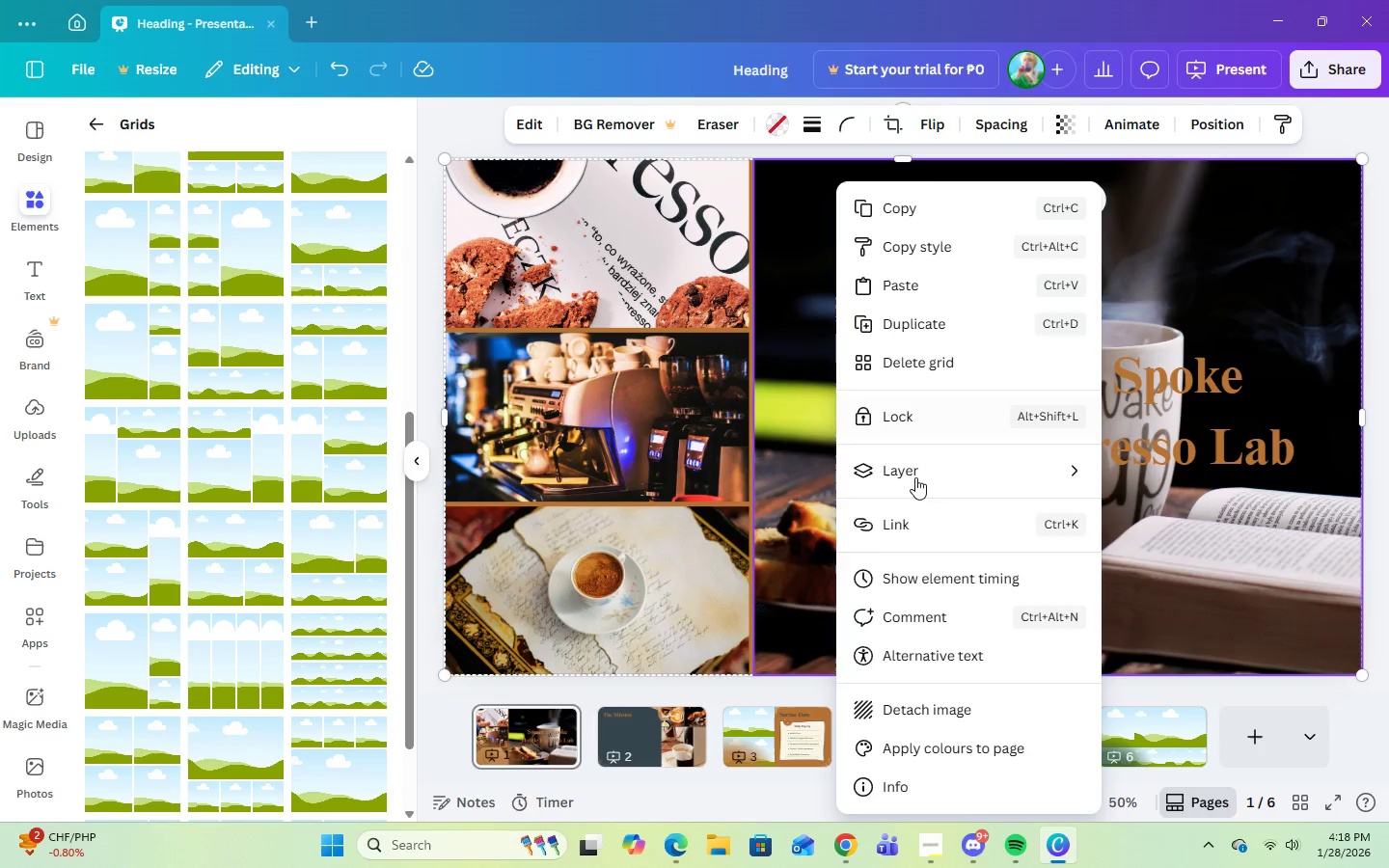 
left_click([1228, 594])
 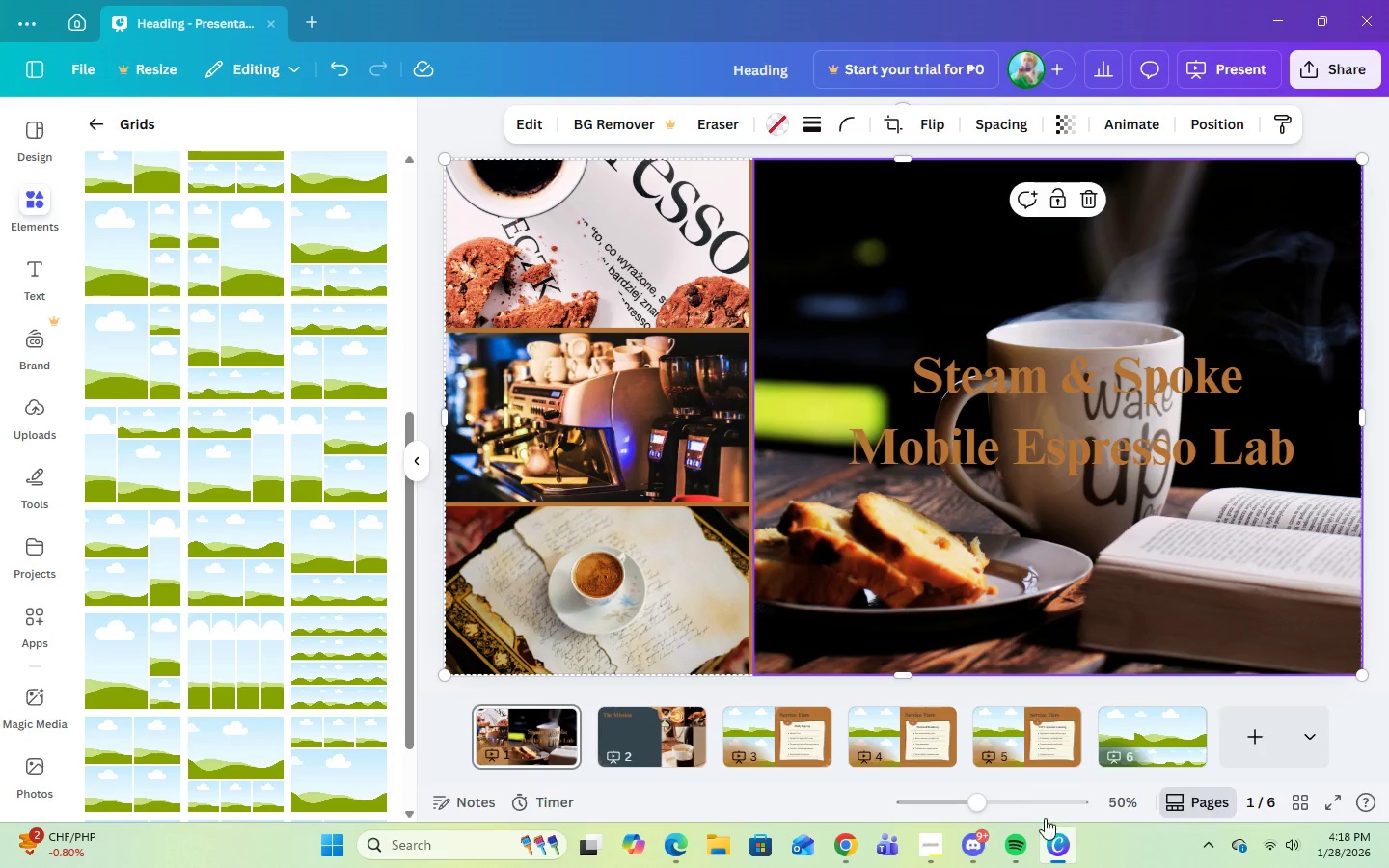 
wait(6.34)
 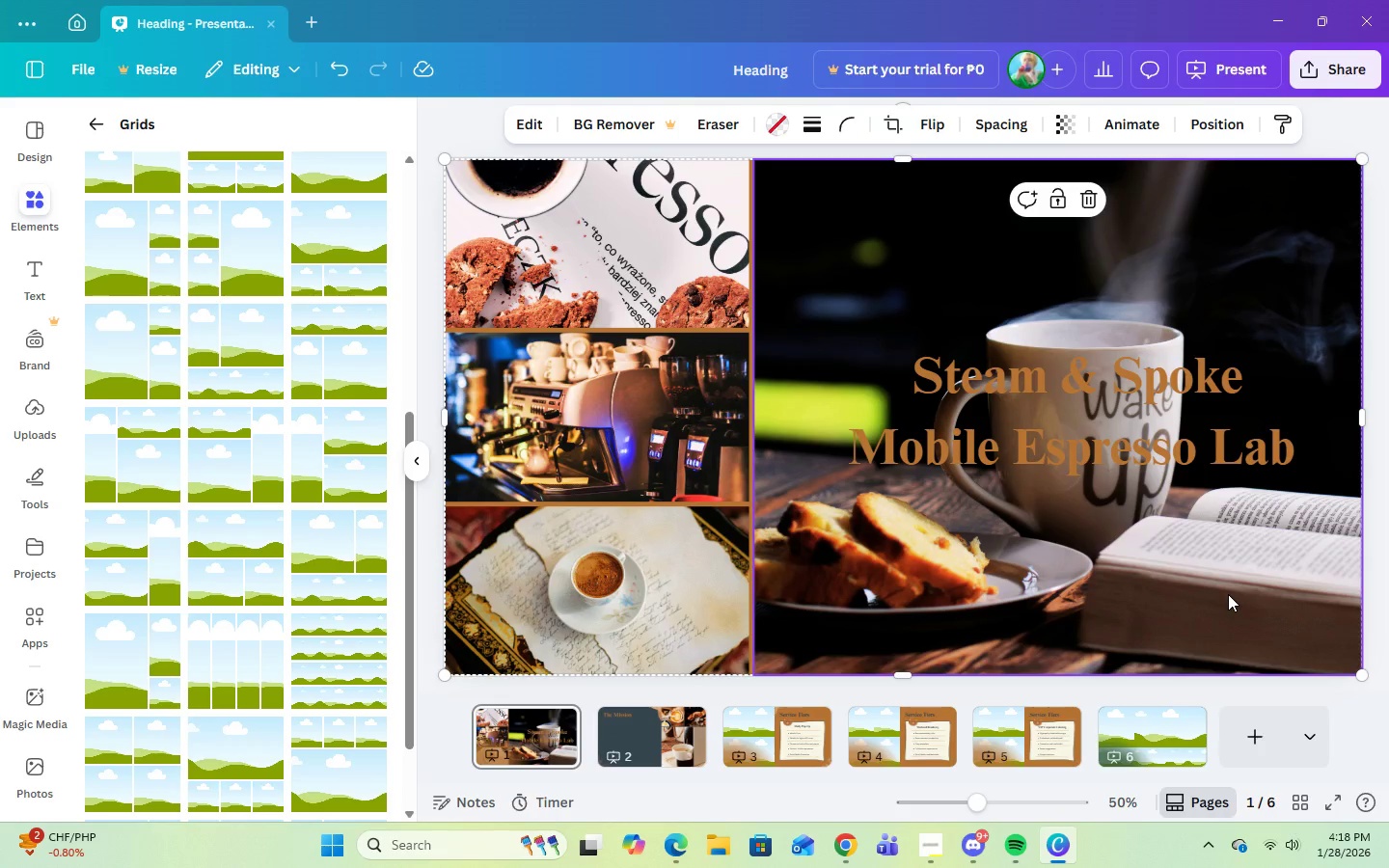 
scroll: coordinate [816, 641], scroll_direction: down, amount: 4.0
 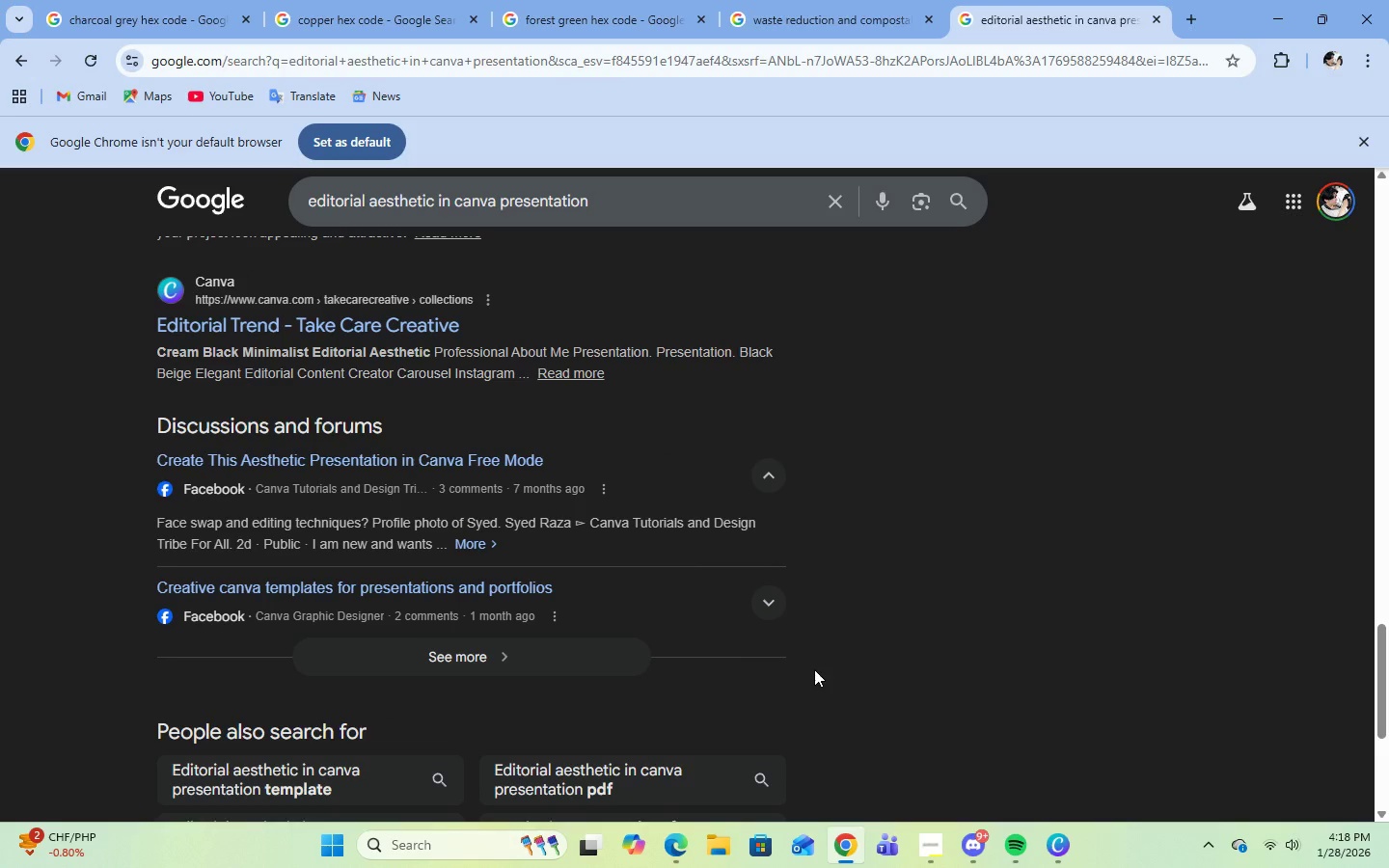 
scroll: coordinate [645, 509], scroll_direction: up, amount: 3.0
 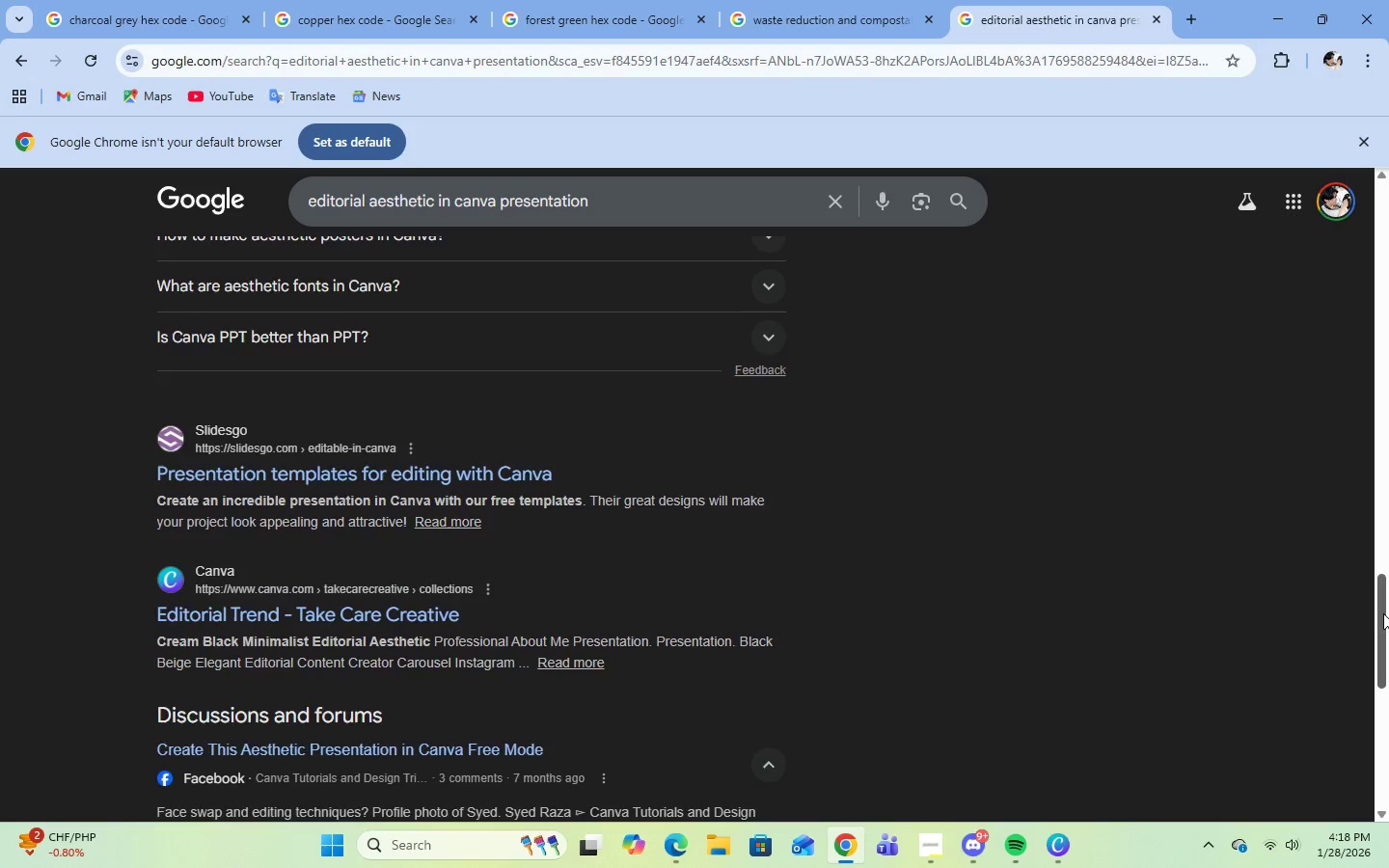 
left_click_drag(start_coordinate=[1384, 615], to_coordinate=[1379, 238])
 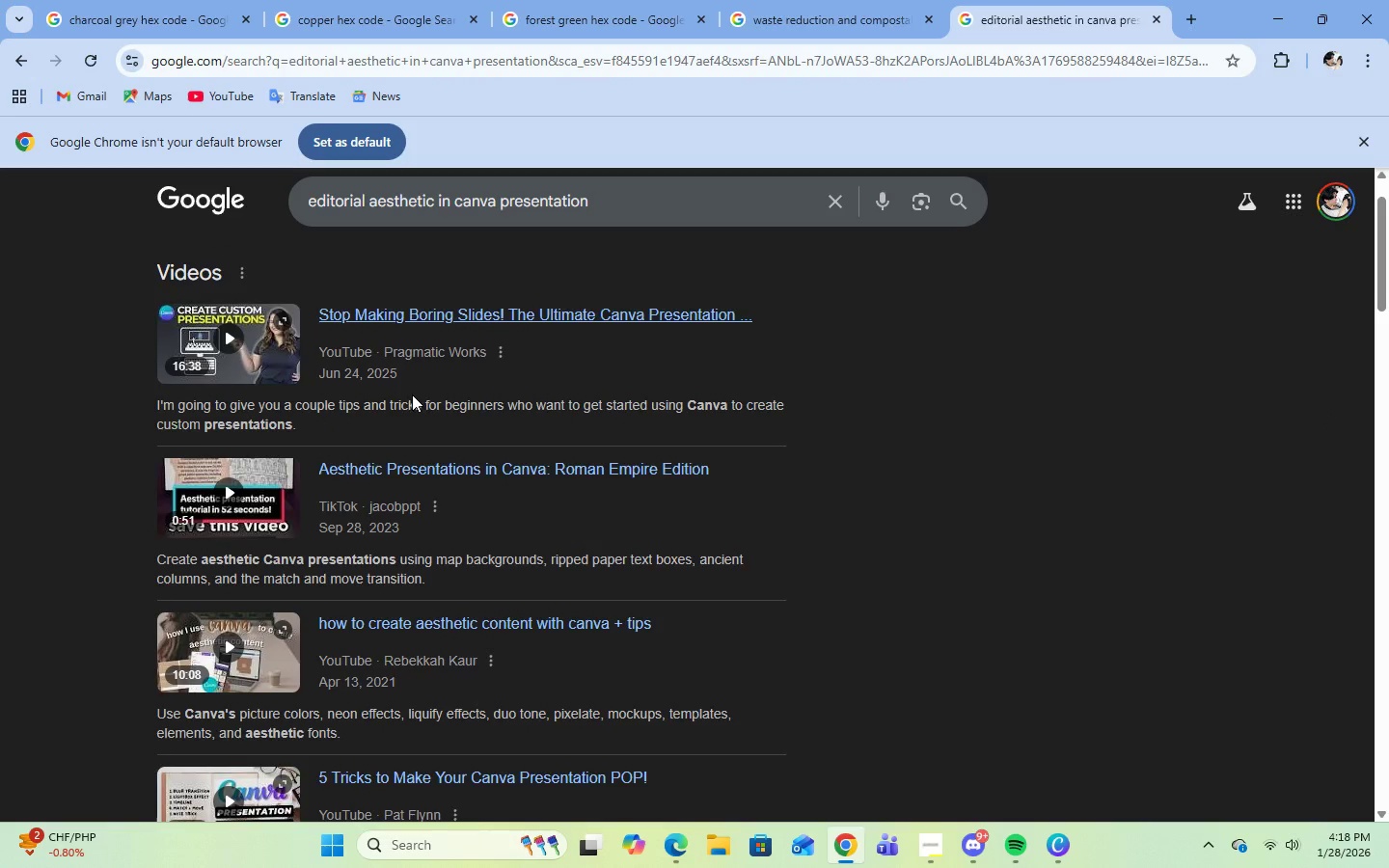 
scroll: coordinate [420, 400], scroll_direction: up, amount: 4.0
 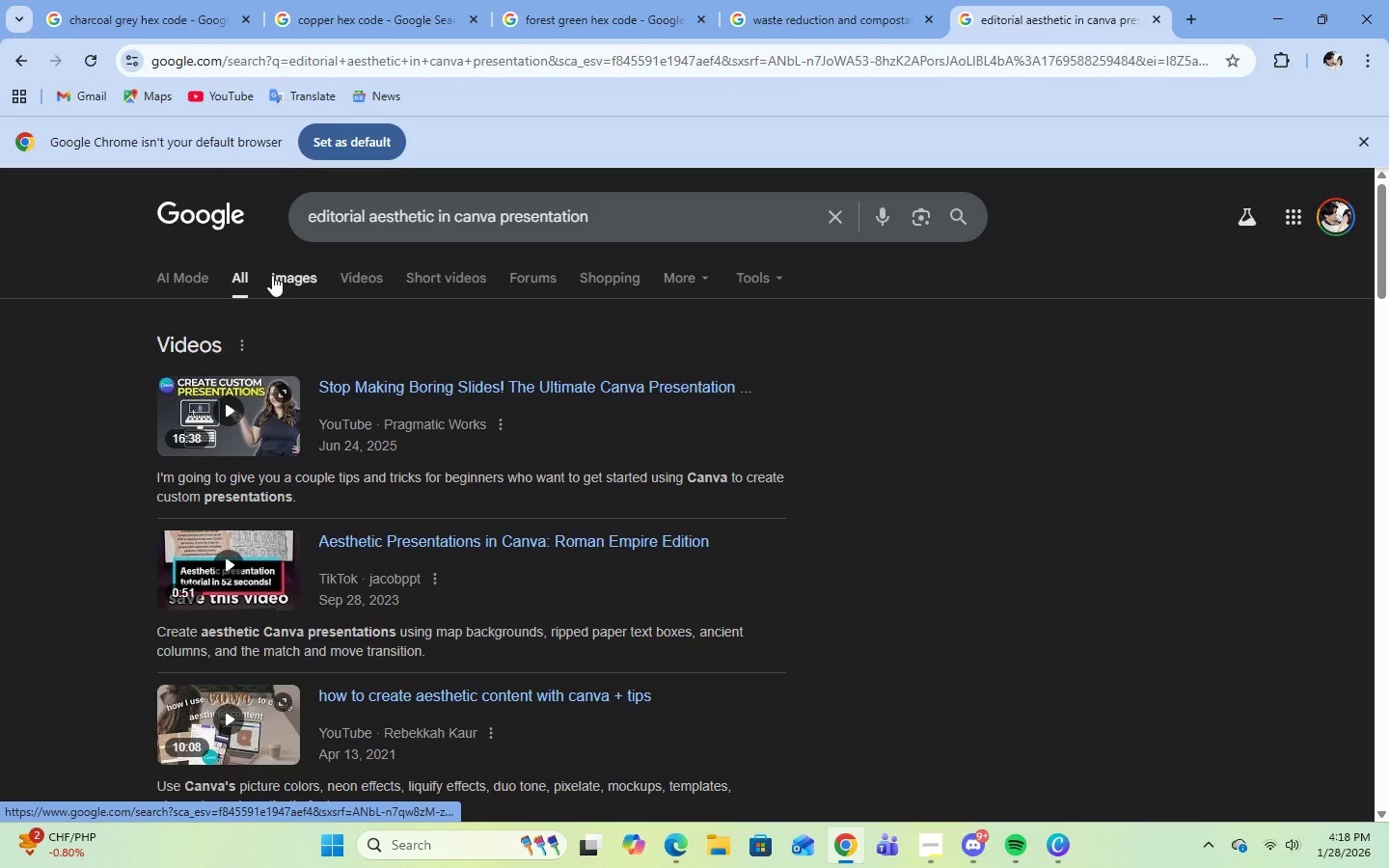 
left_click([268, 275])
 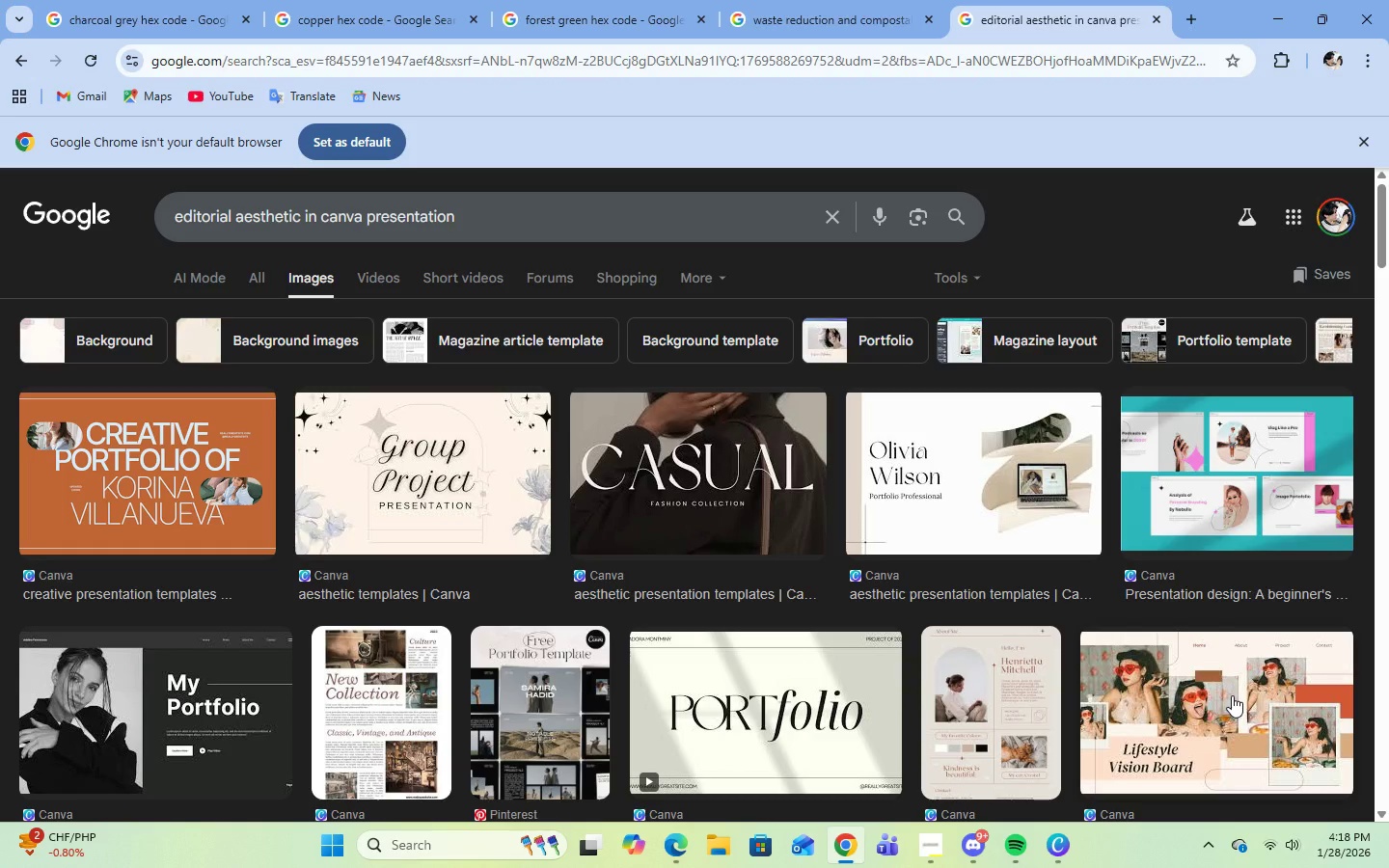 
wait(10.62)
 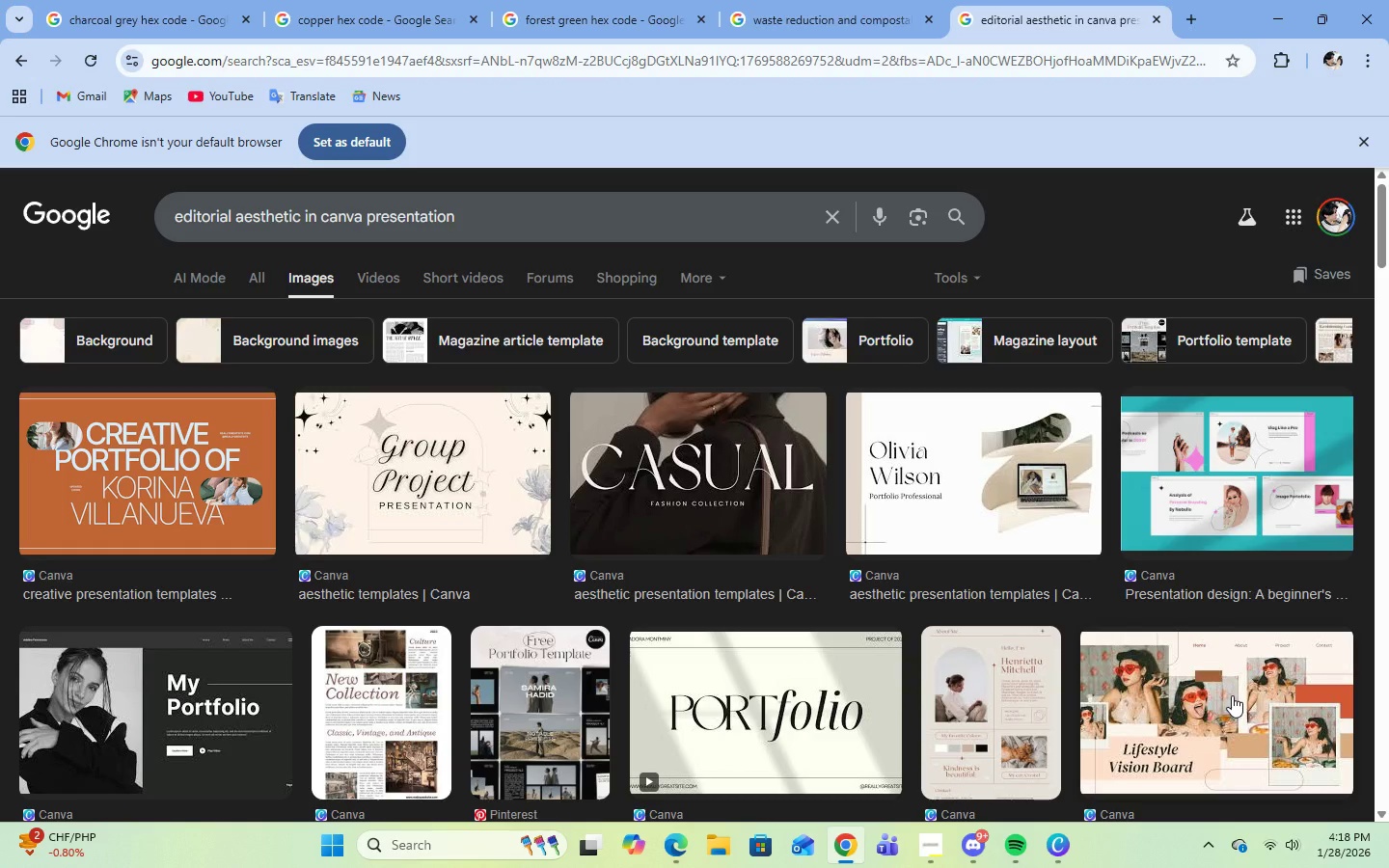 
scroll: coordinate [871, 635], scroll_direction: down, amount: 13.0
 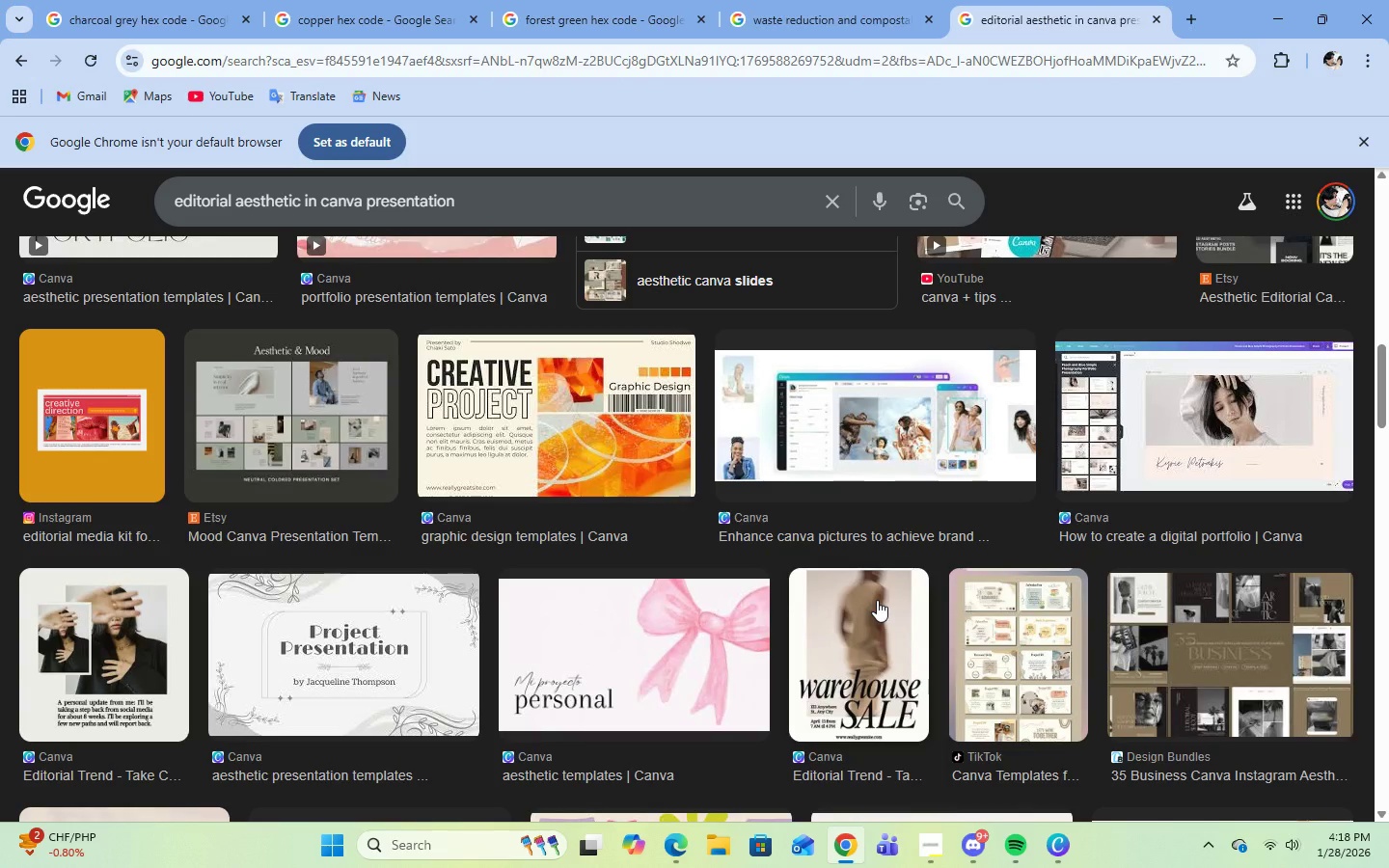 
wait(11.12)
 